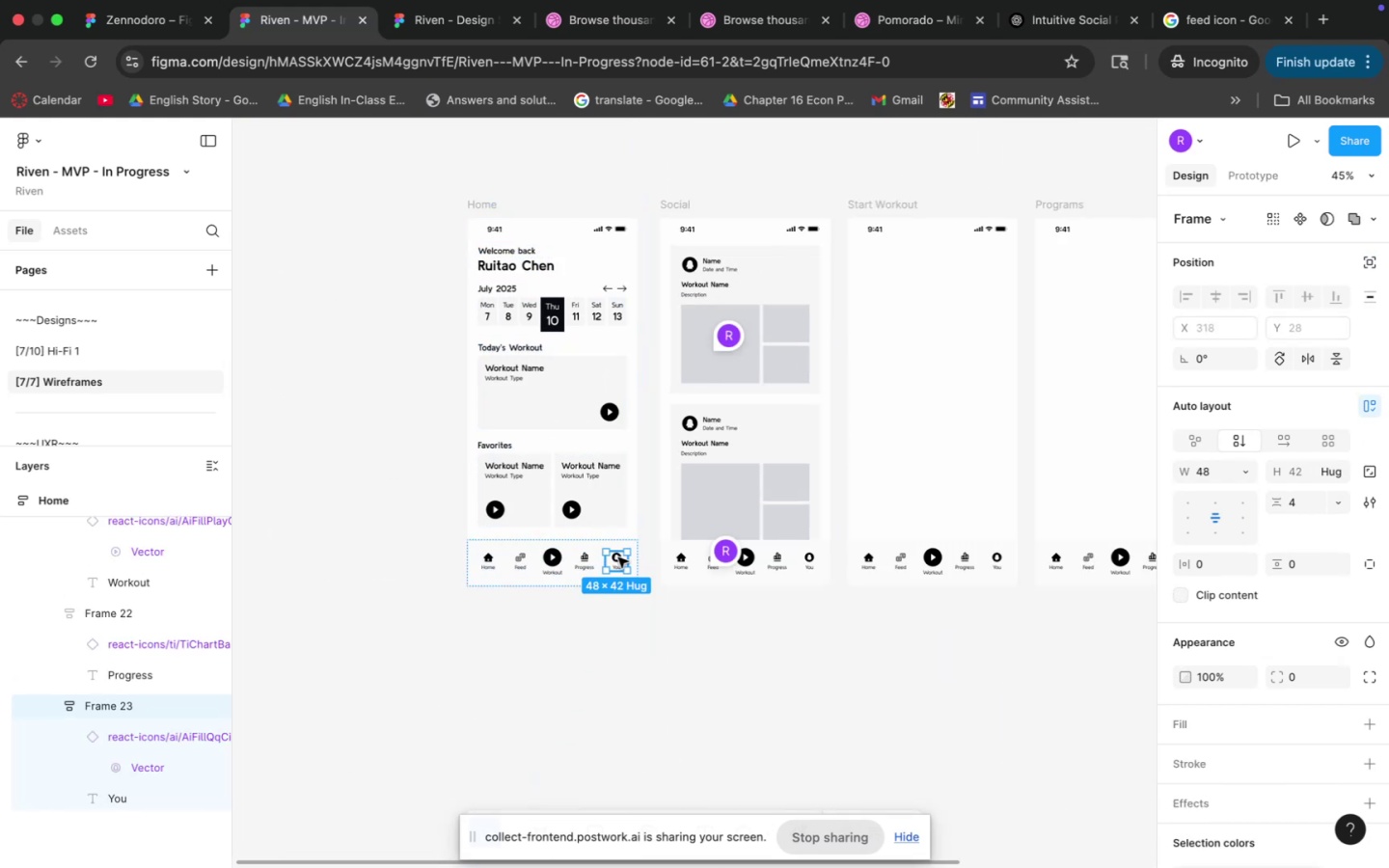 
double_click([618, 557])
 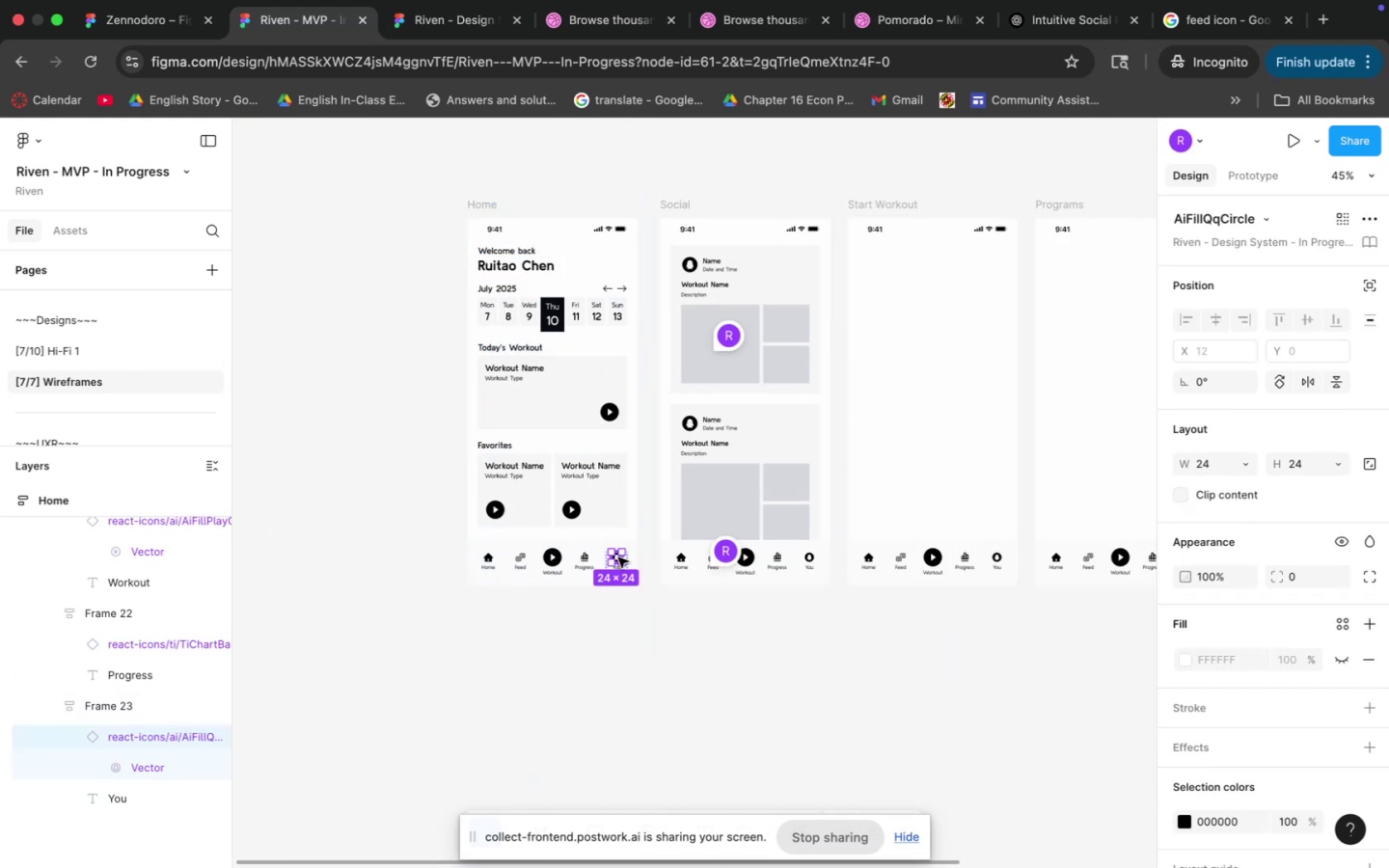 
key(Meta+C)
 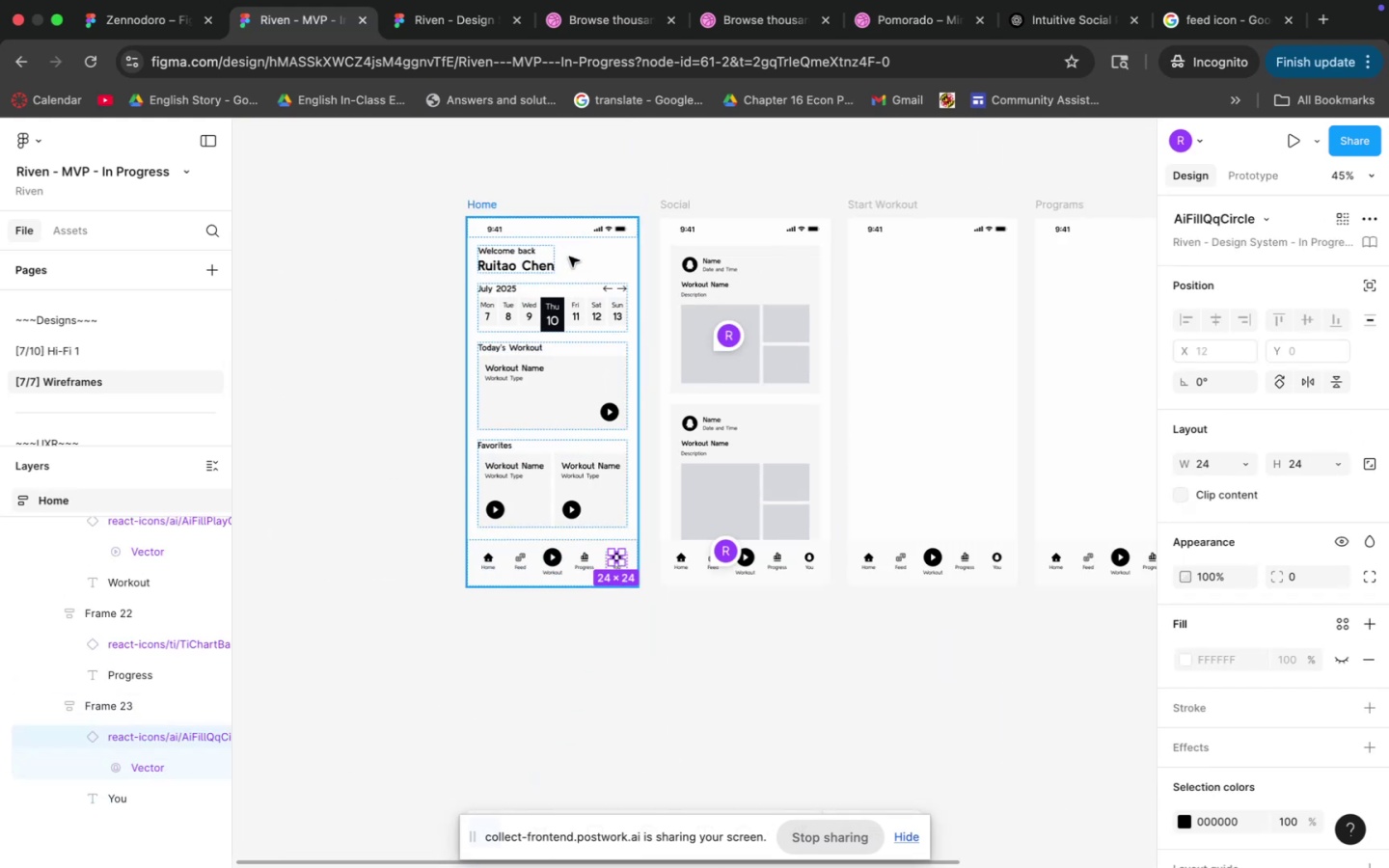 
left_click([569, 257])
 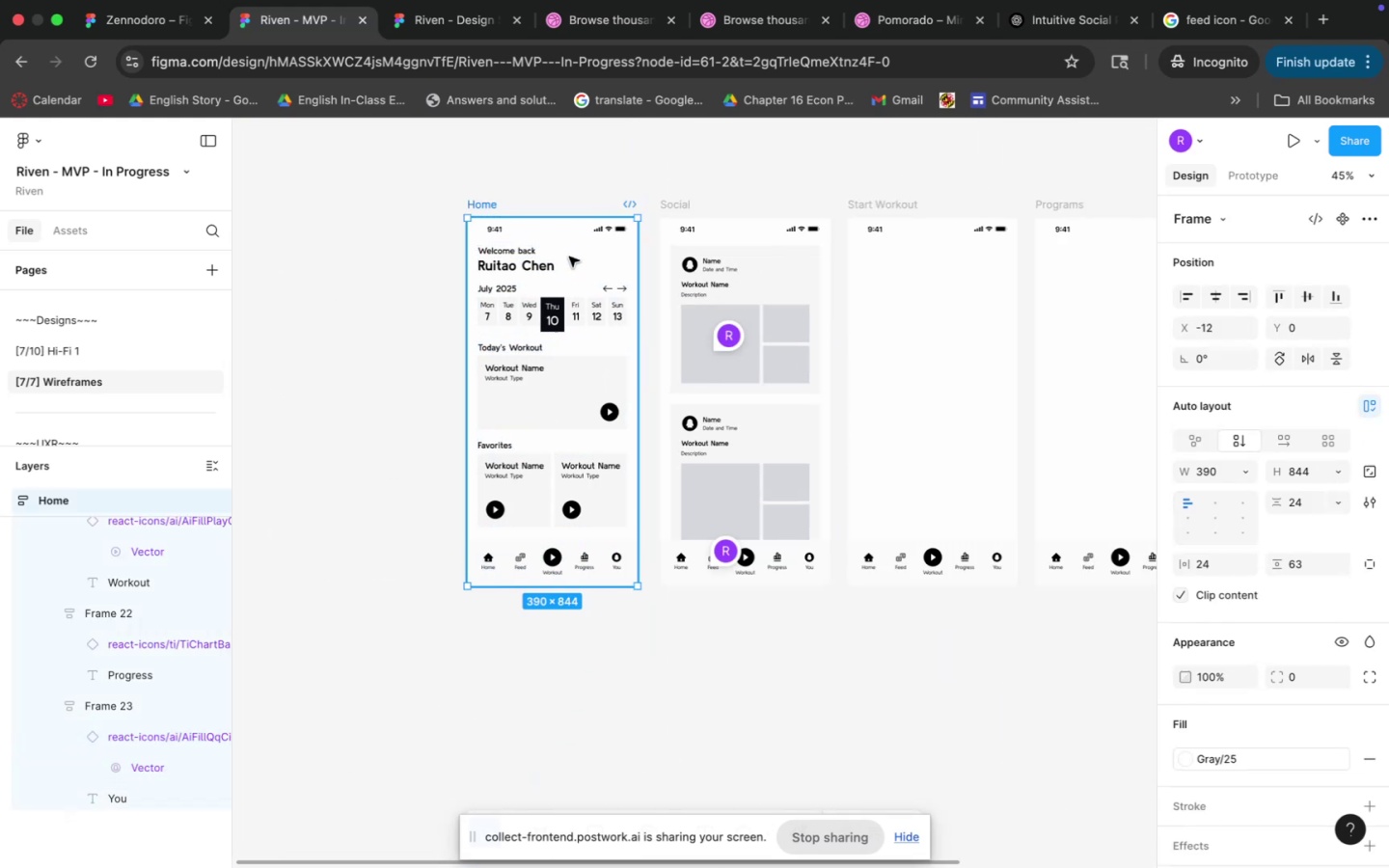 
key(Meta+CommandLeft)
 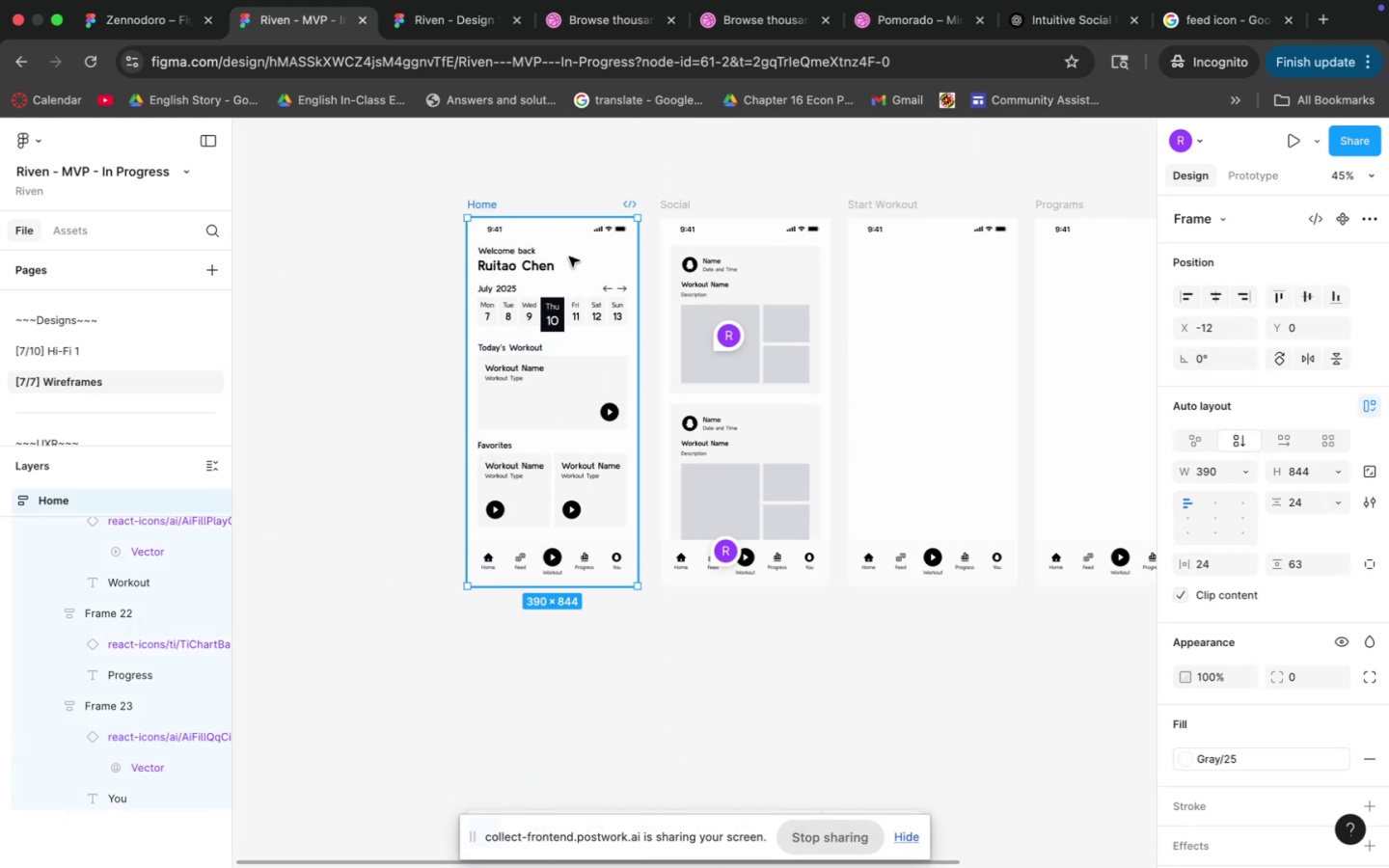 
key(Meta+V)
 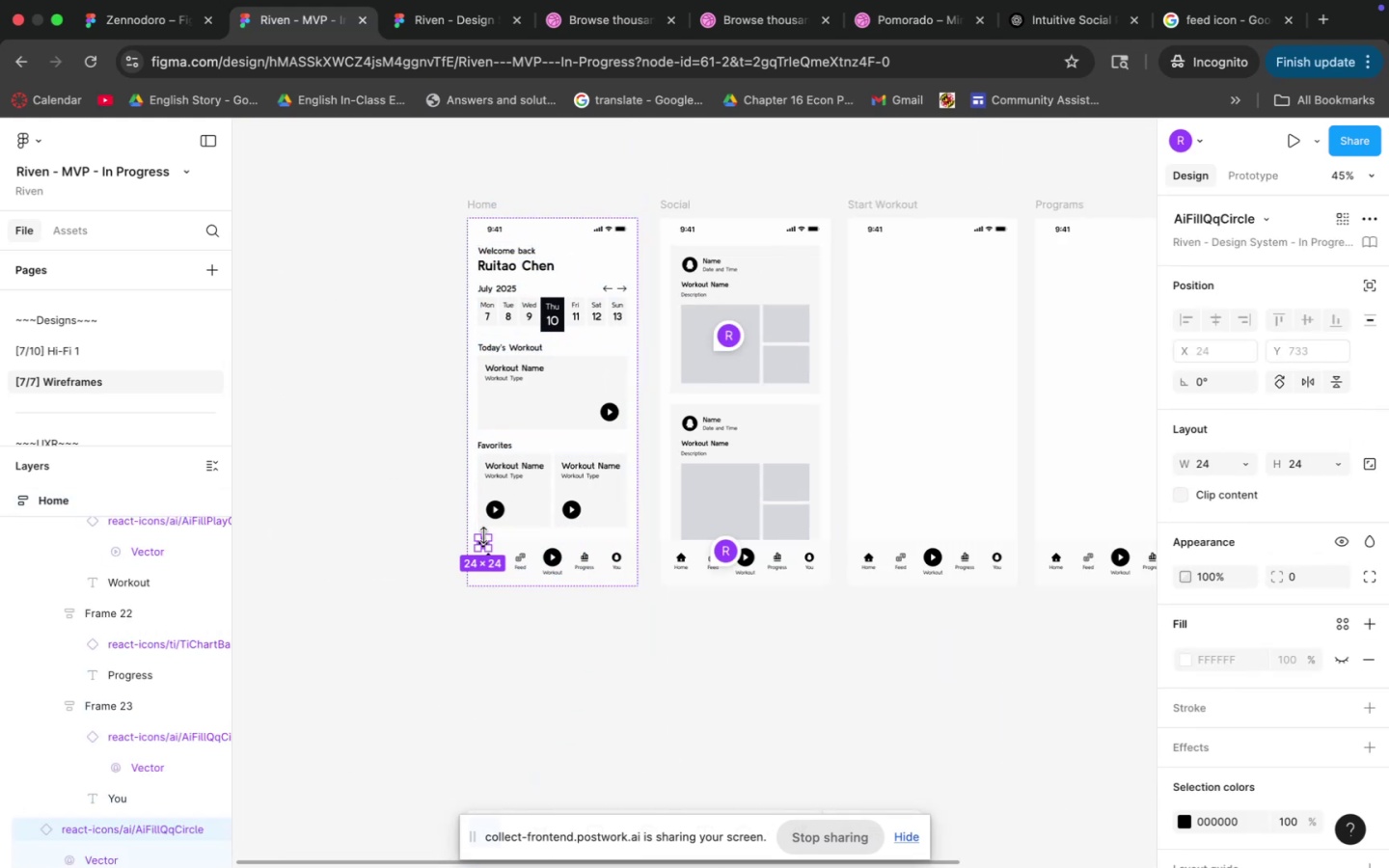 
left_click_drag(start_coordinate=[484, 540], to_coordinate=[535, 262])
 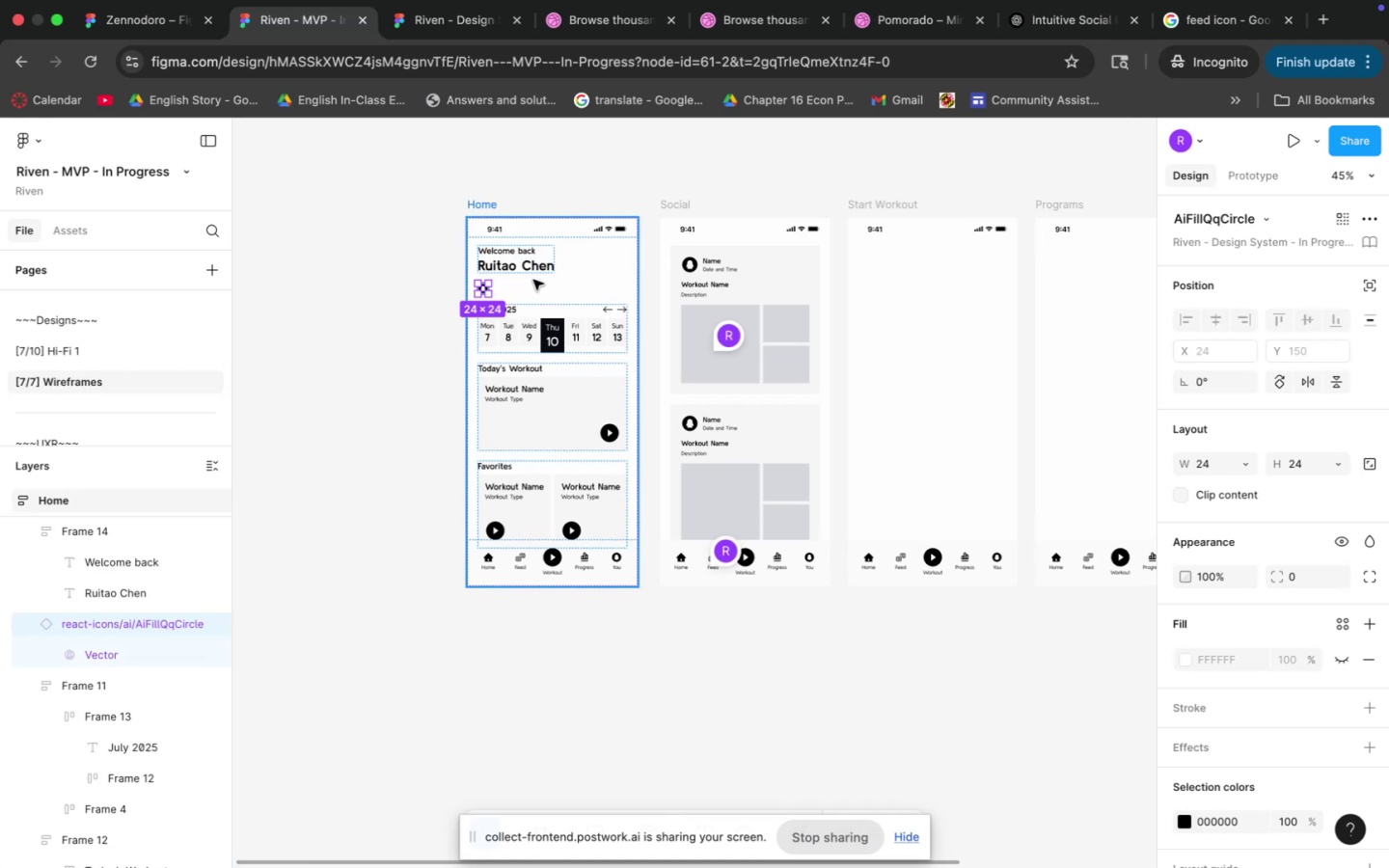 
key(Shift+ShiftLeft)
 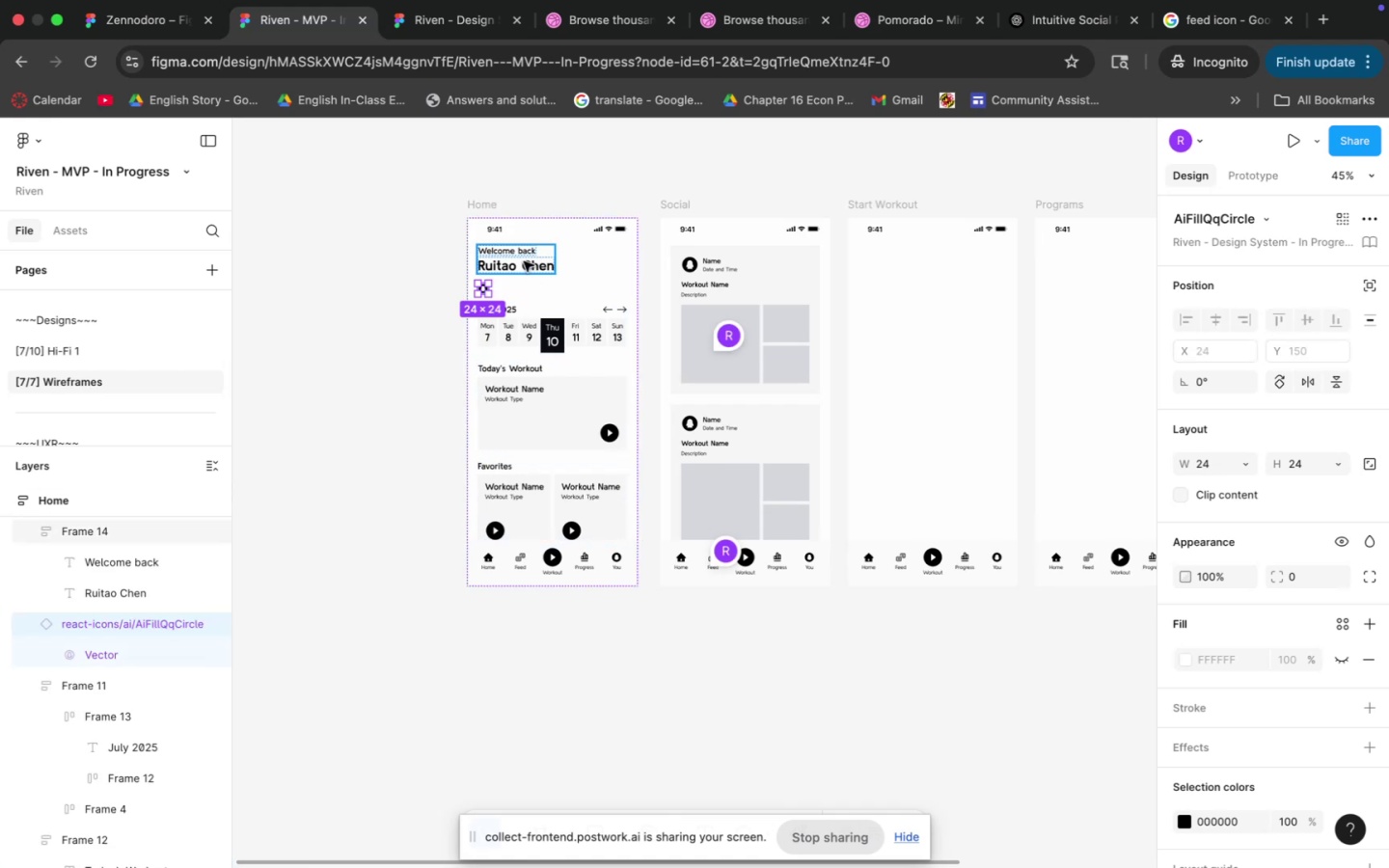 
left_click([524, 261])
 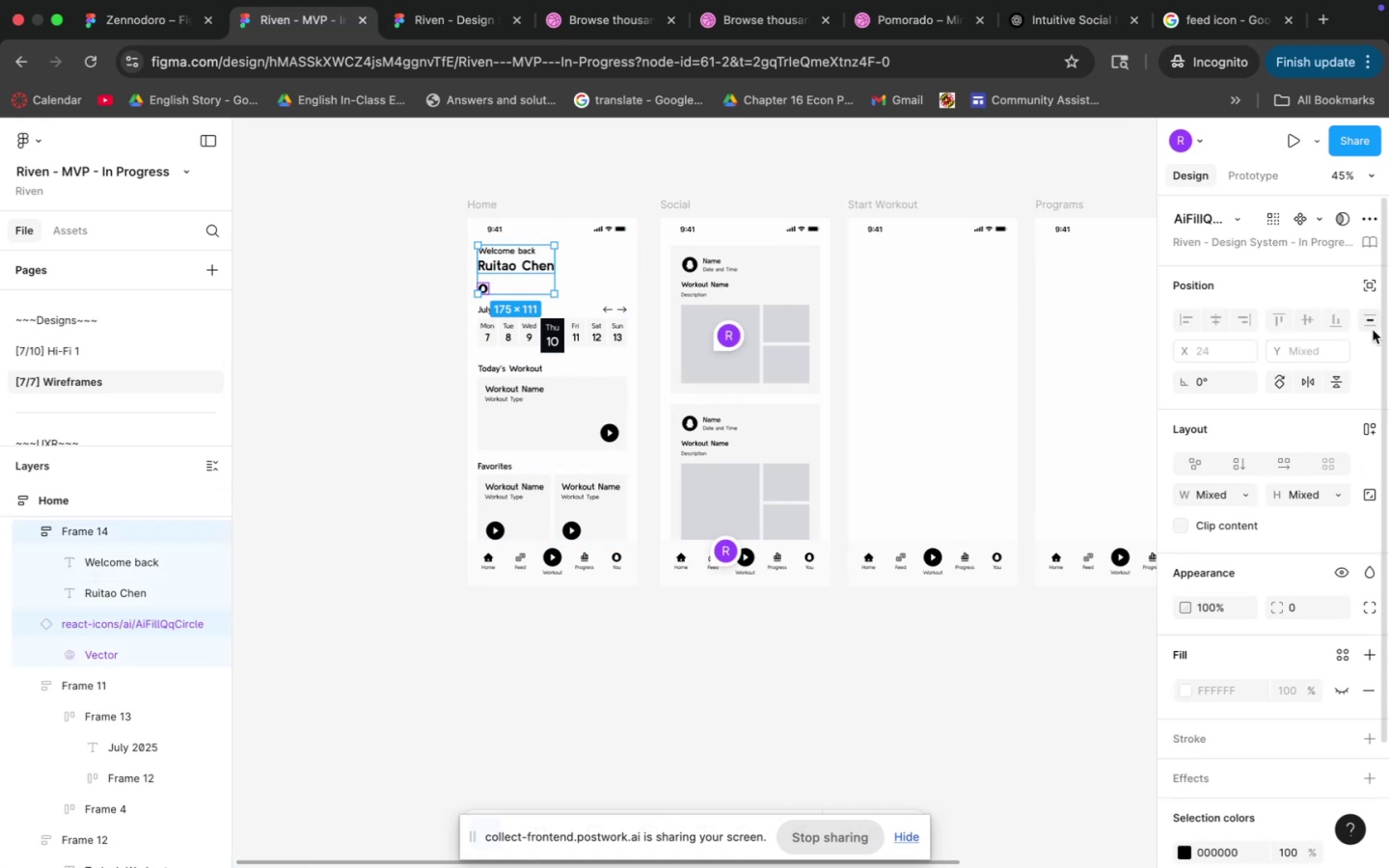 
left_click([1366, 432])
 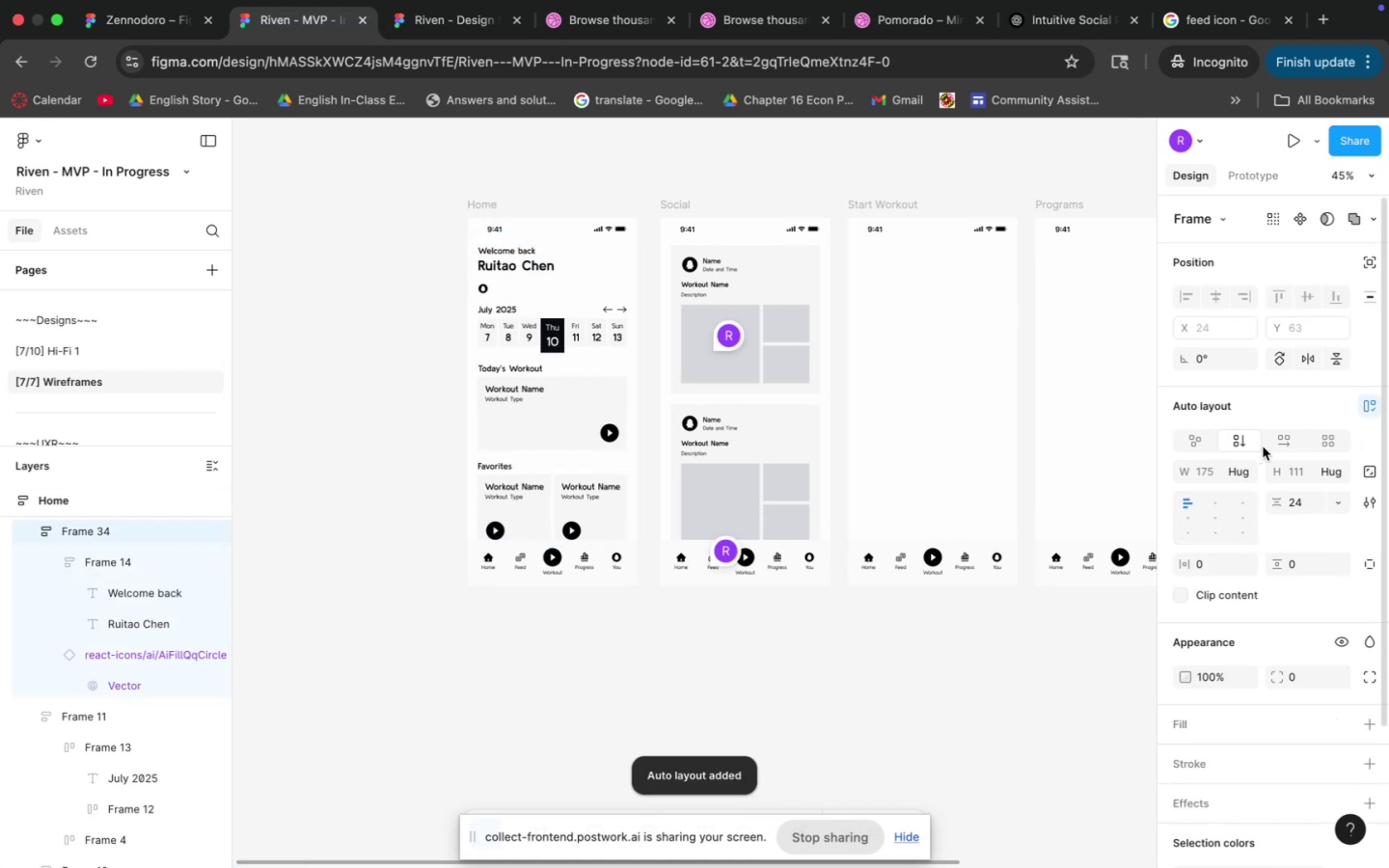 
left_click([1276, 442])
 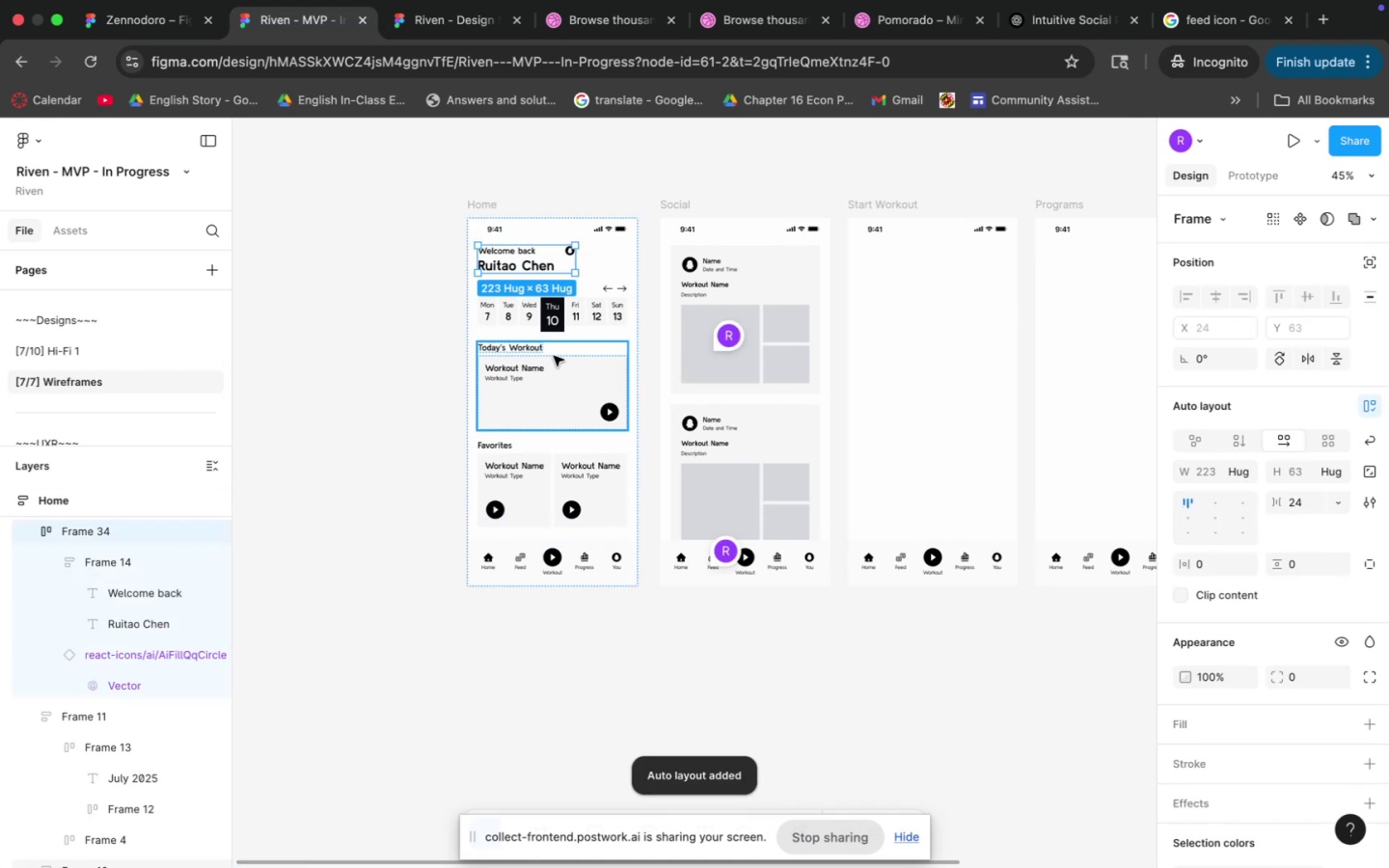 
hold_key(key=CommandLeft, duration=0.72)
scroll: coordinate [512, 359], scroll_direction: up, amount: 16.0
 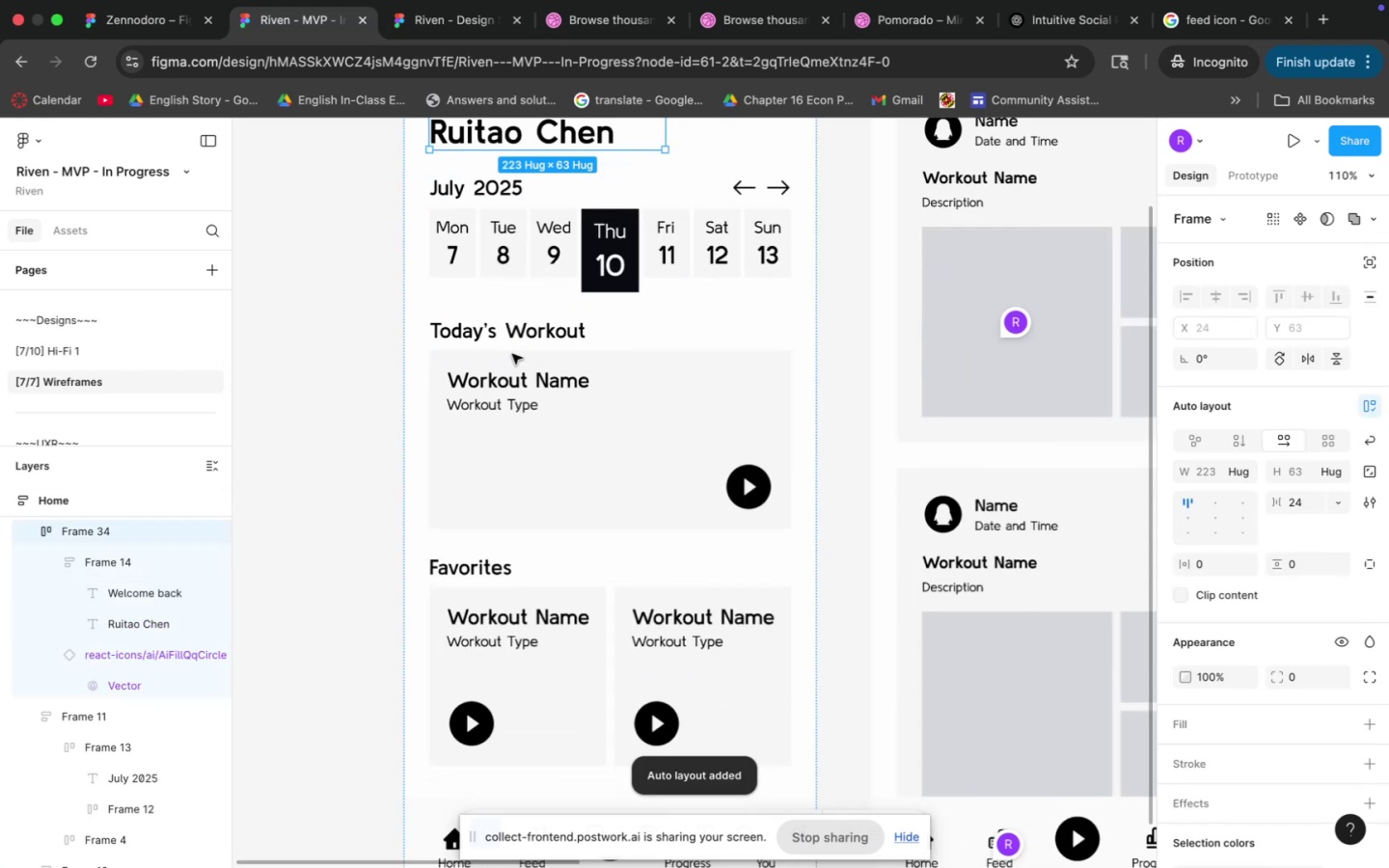 
hold_key(key=Space, duration=0.52)
 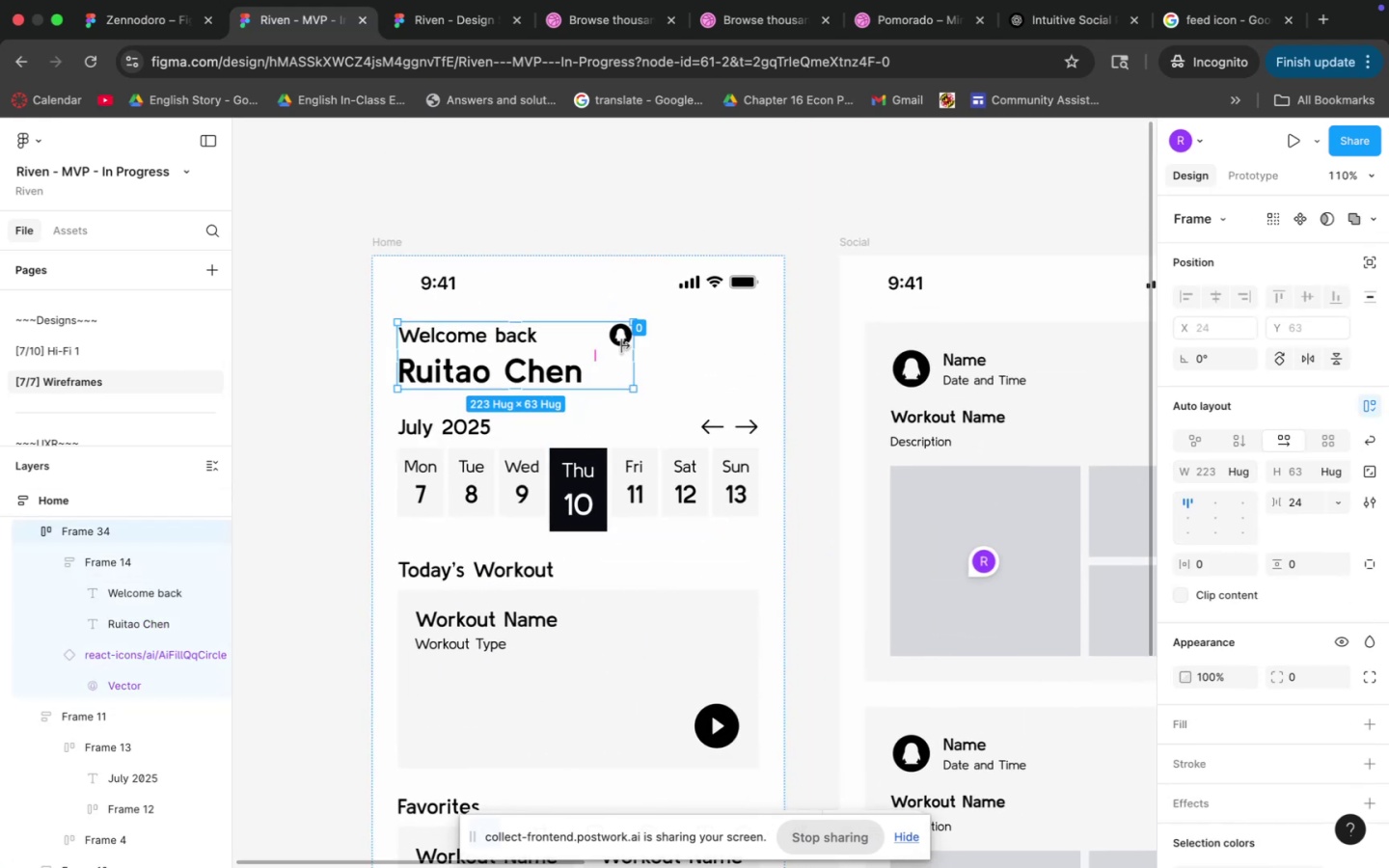 
left_click_drag(start_coordinate=[515, 242], to_coordinate=[483, 481])
 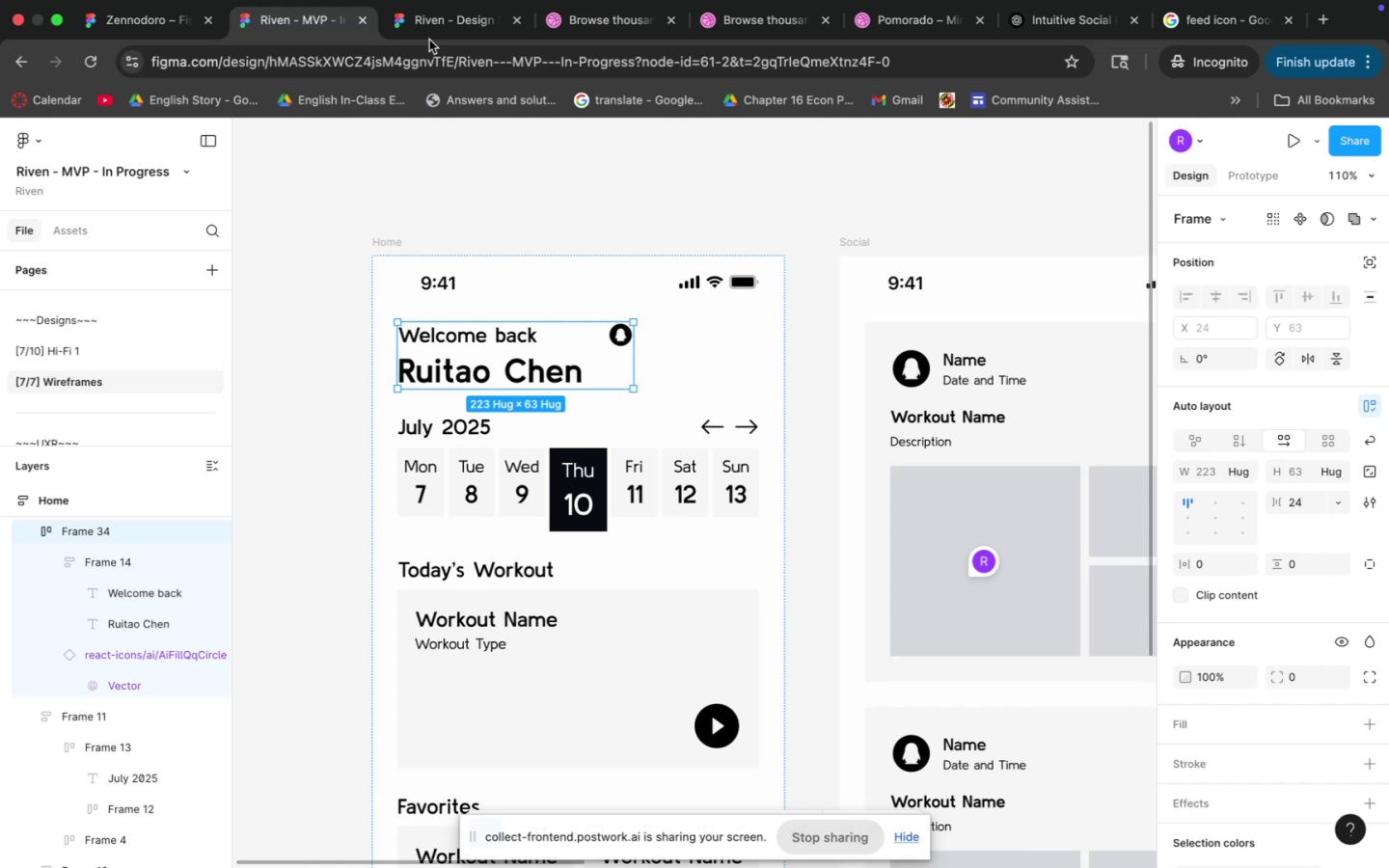 
wait(5.25)
 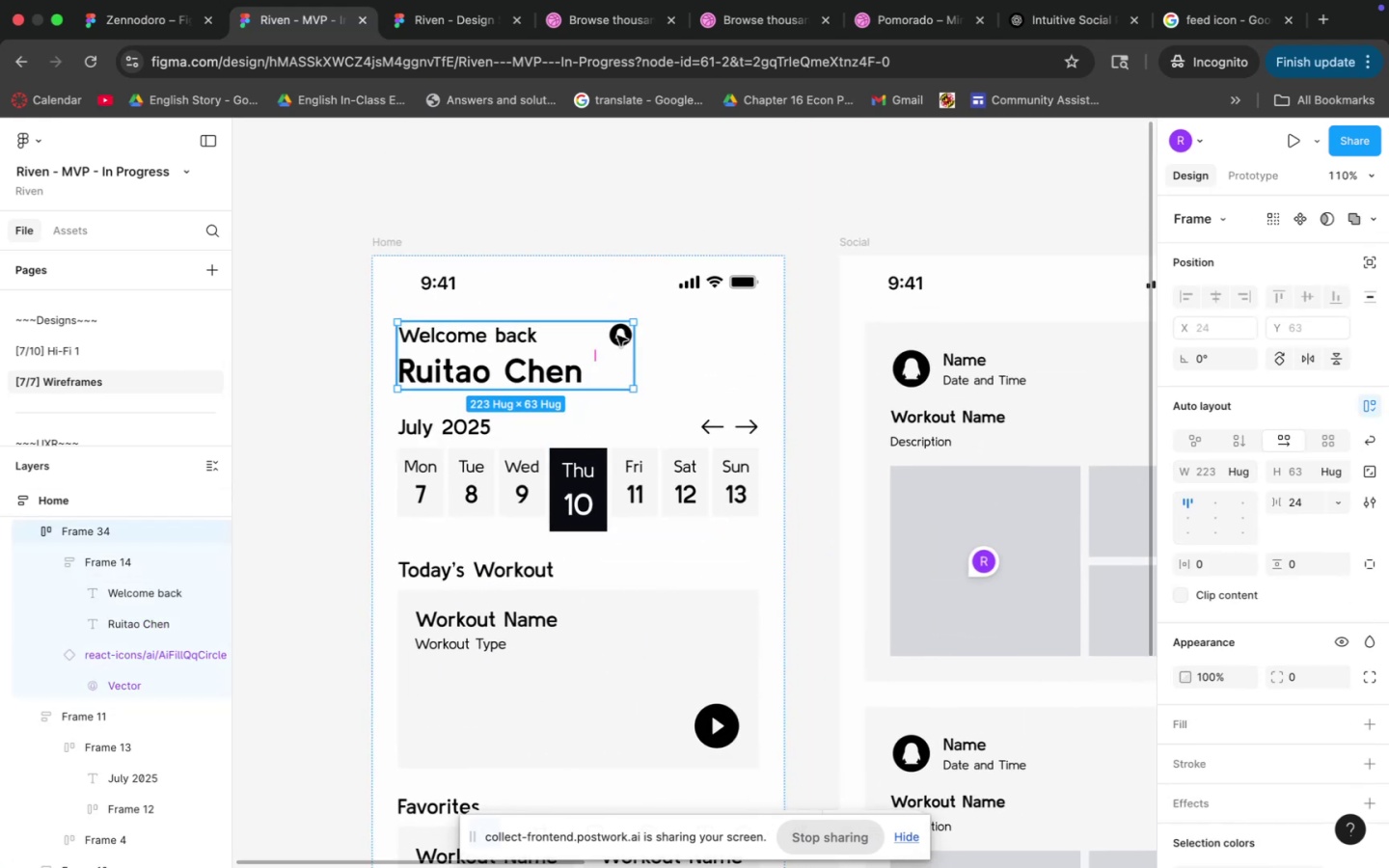 
double_click([611, 339])
 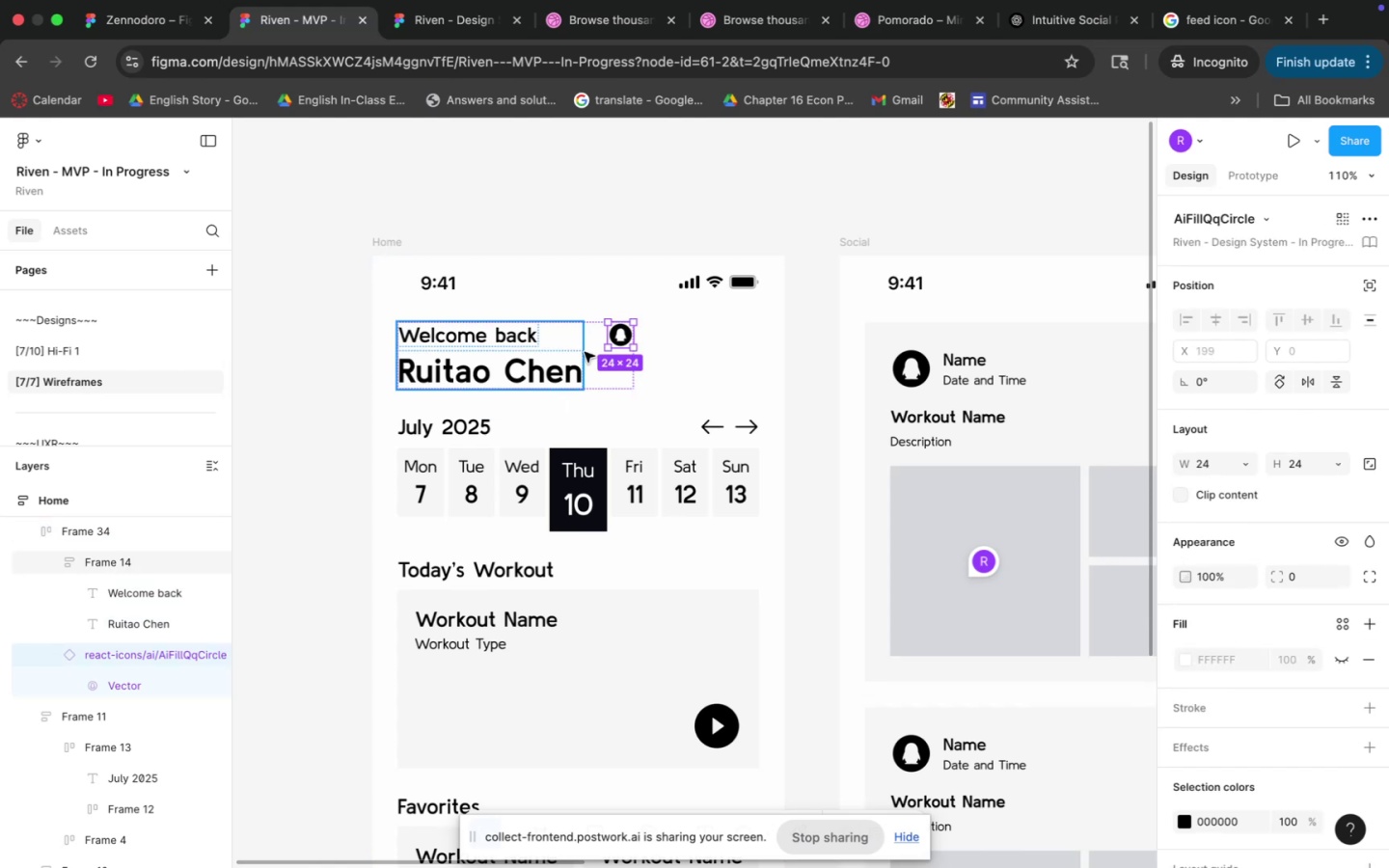 
left_click([613, 366])
 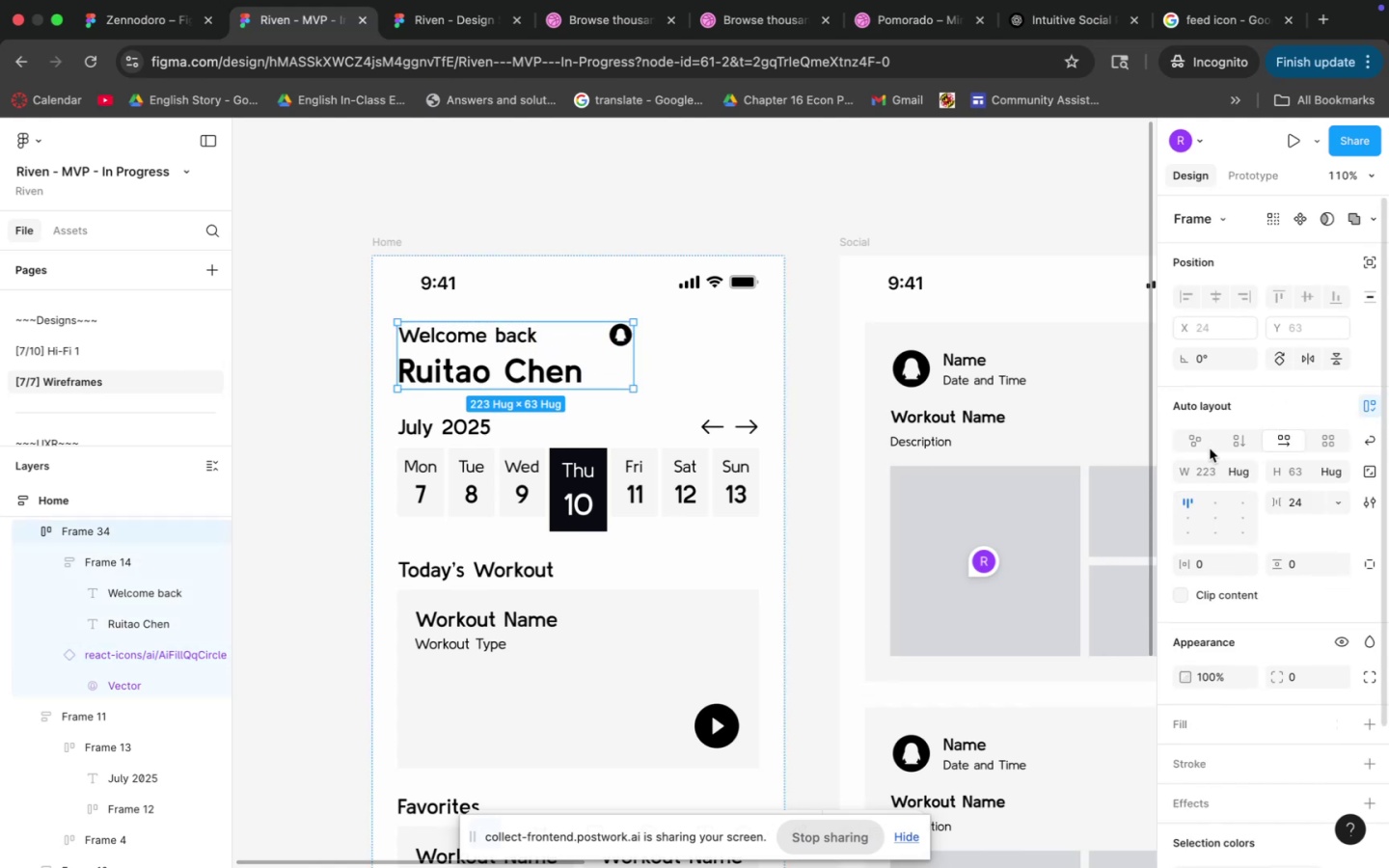 
left_click([1213, 469])
 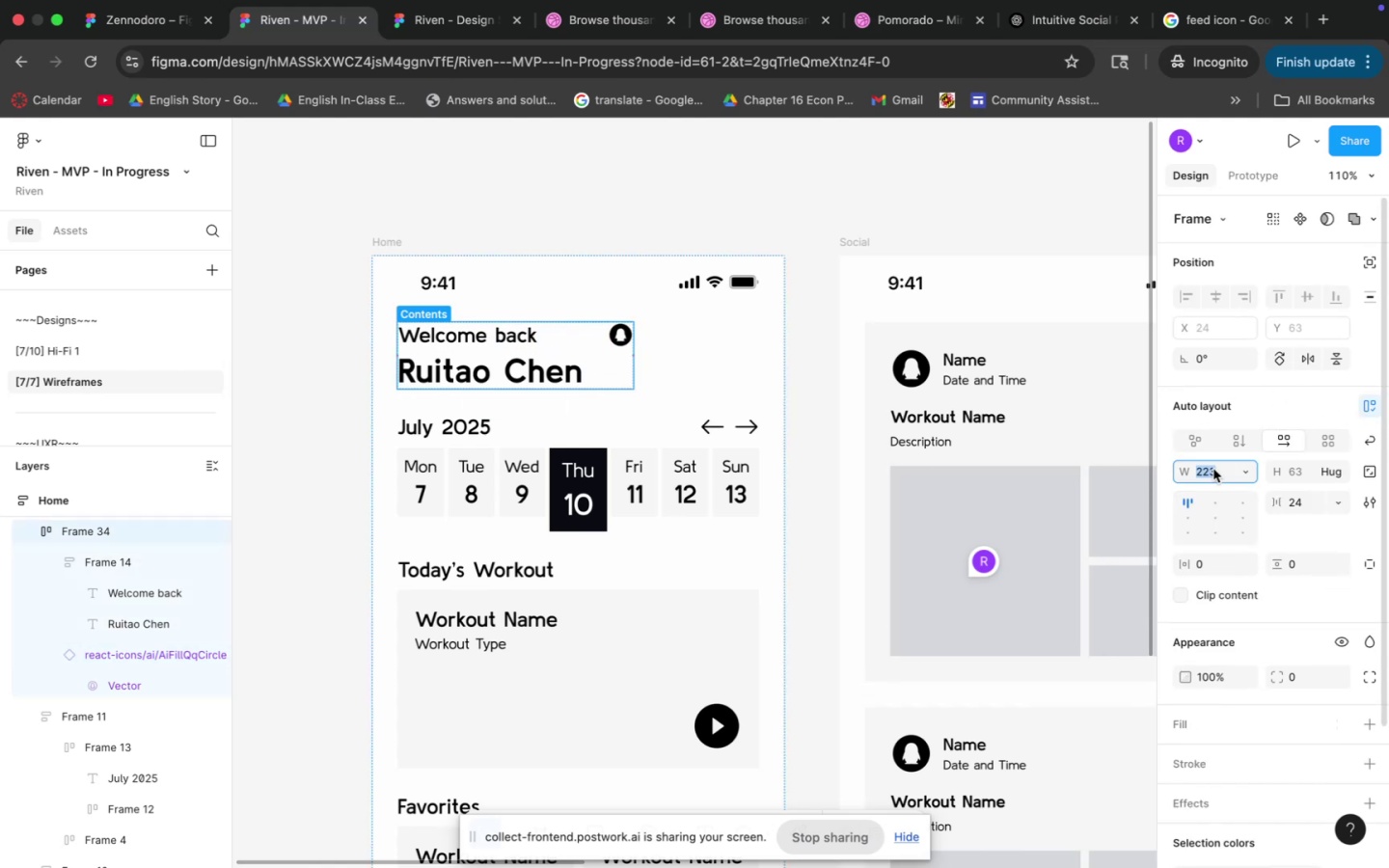 
type(filll)
key(Backspace)
 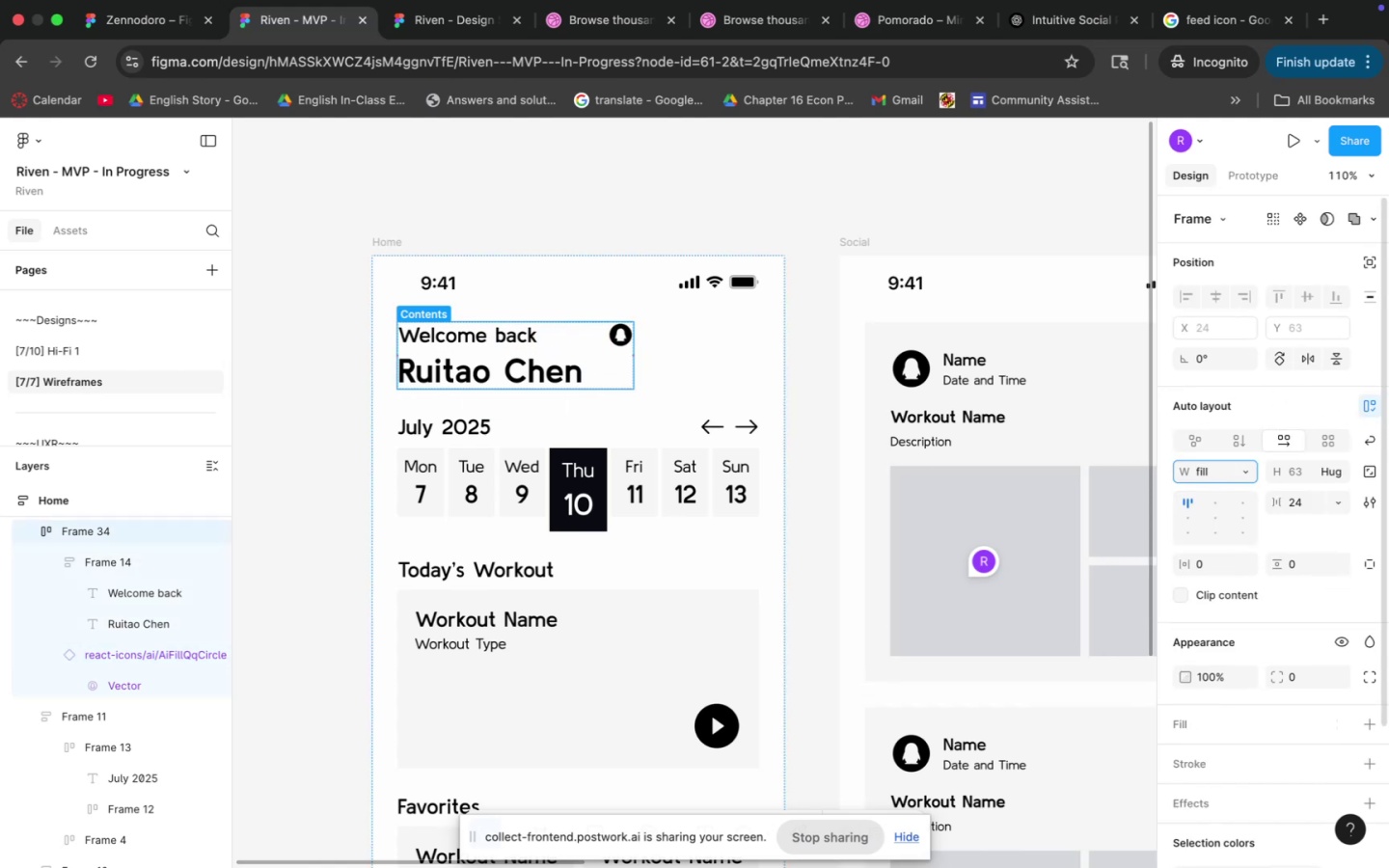 
key(Enter)
 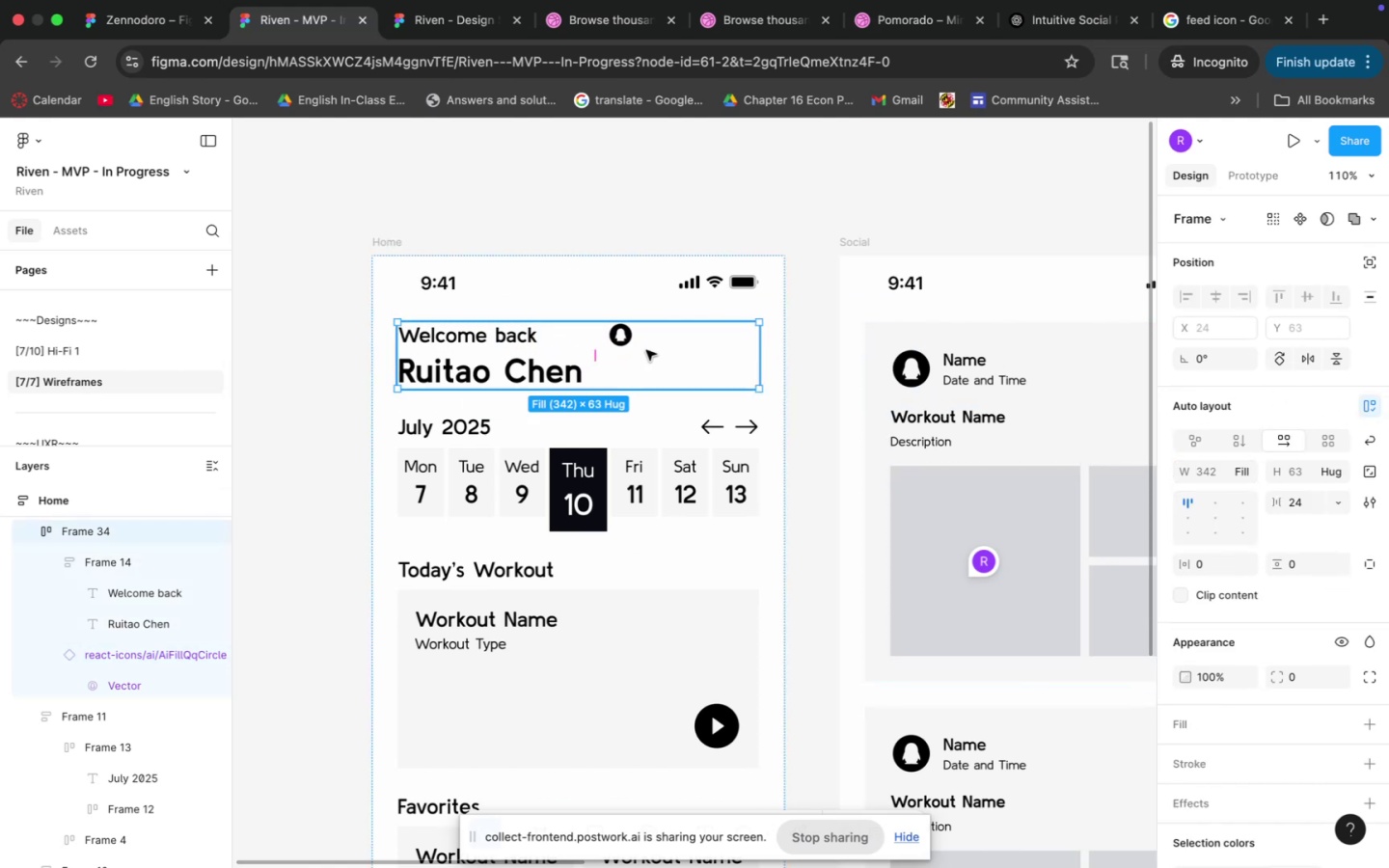 
left_click([1316, 506])
 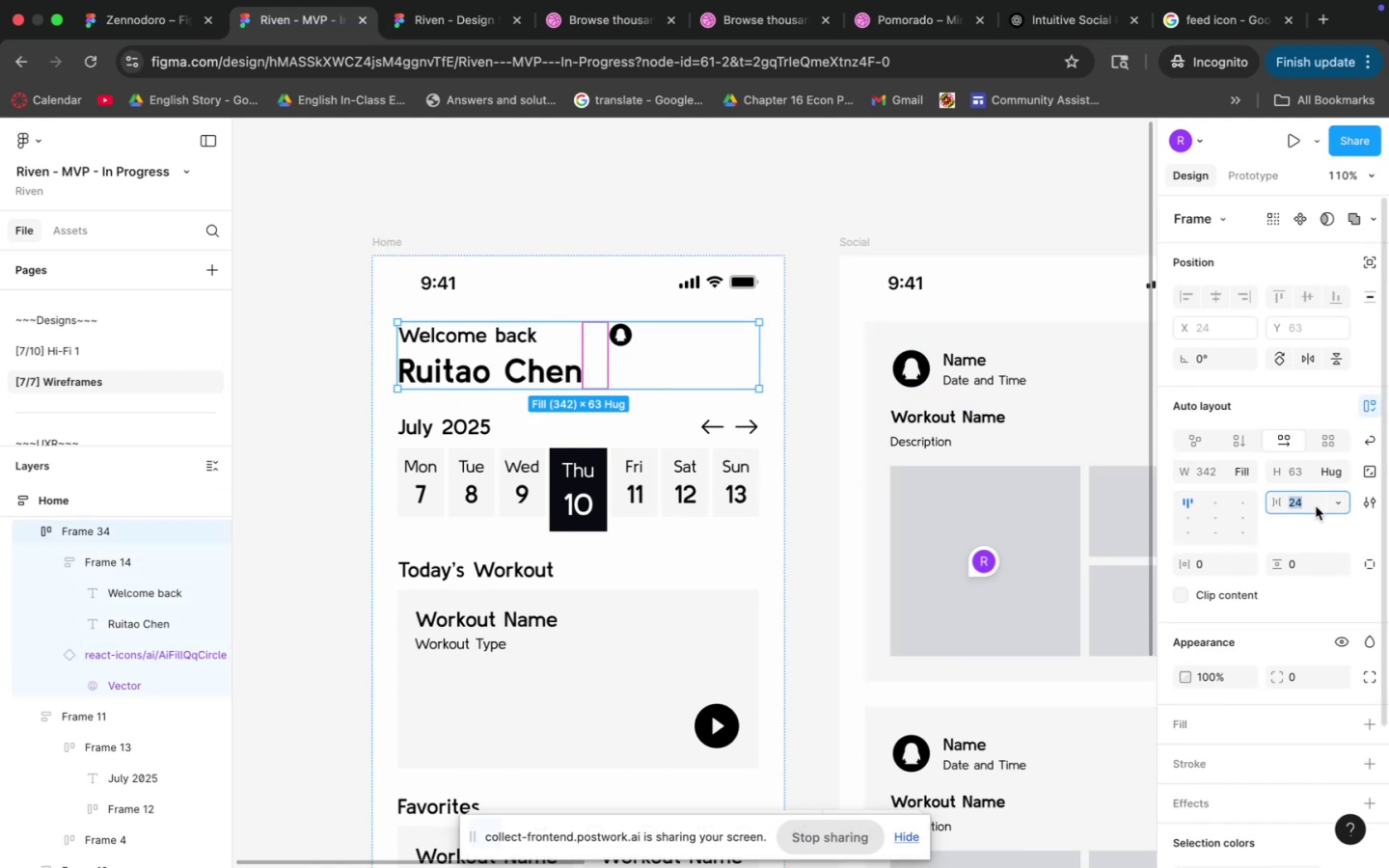 
type(auto)
 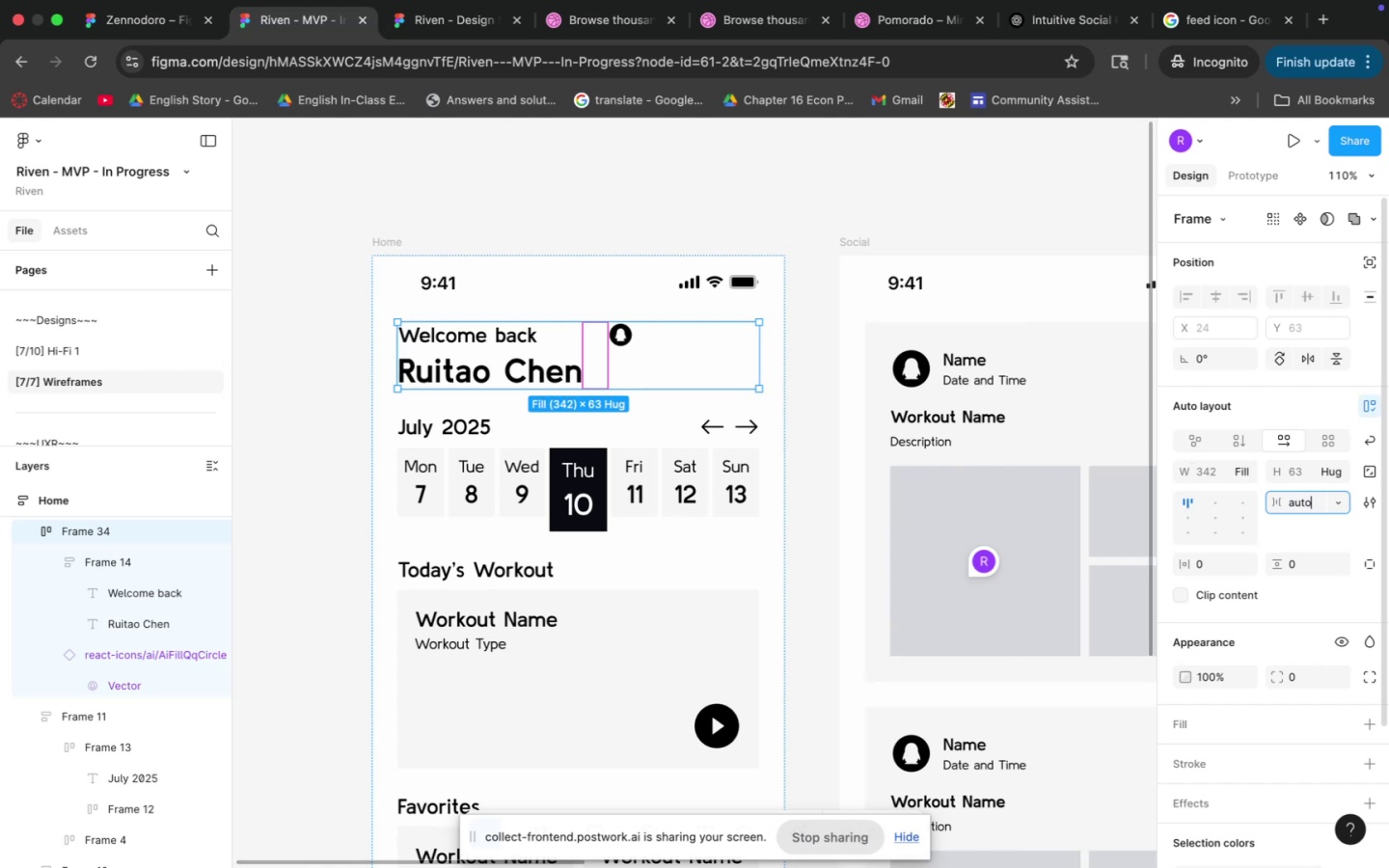 
key(Enter)
 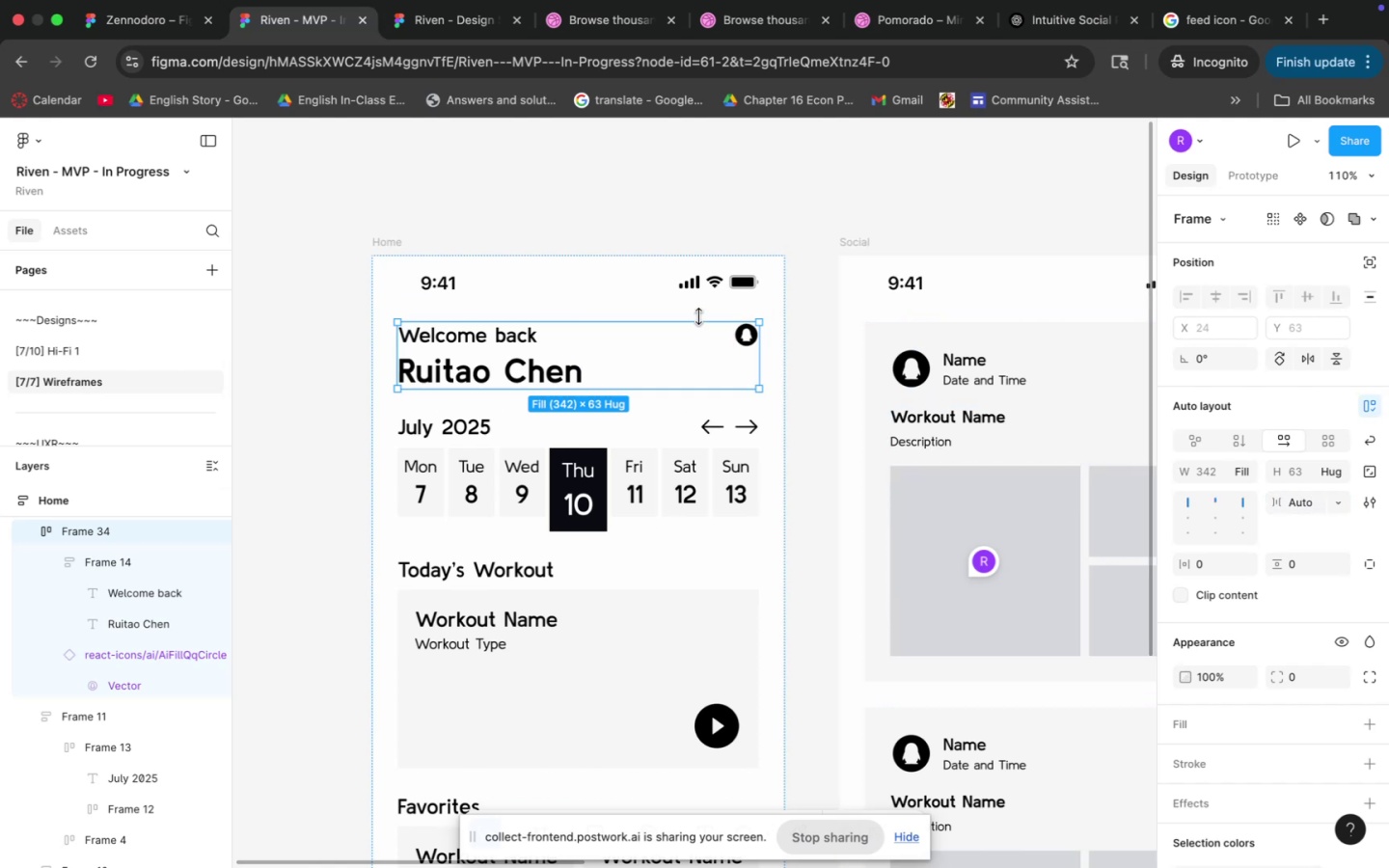 
left_click([726, 179])
 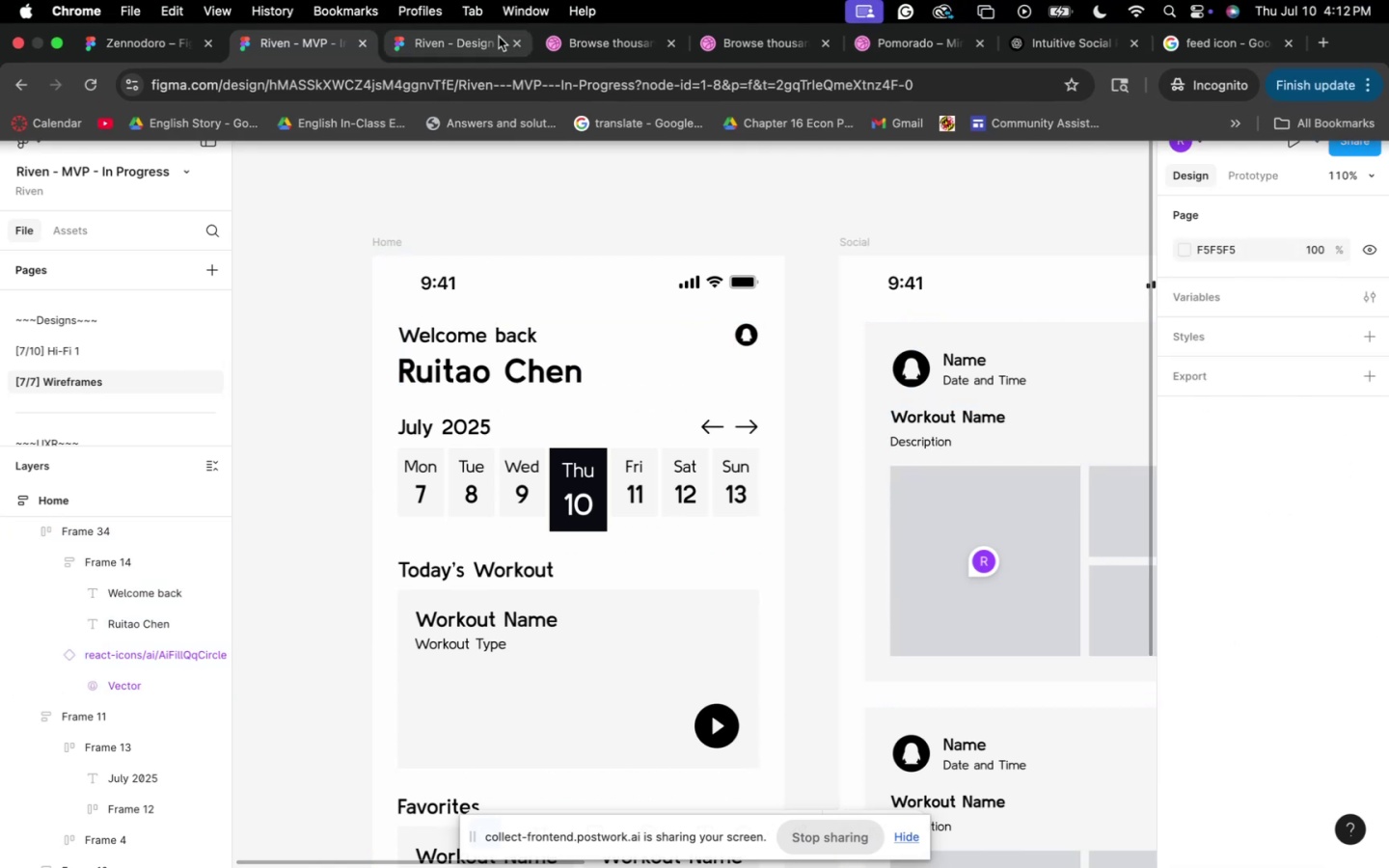 
left_click([612, 37])
 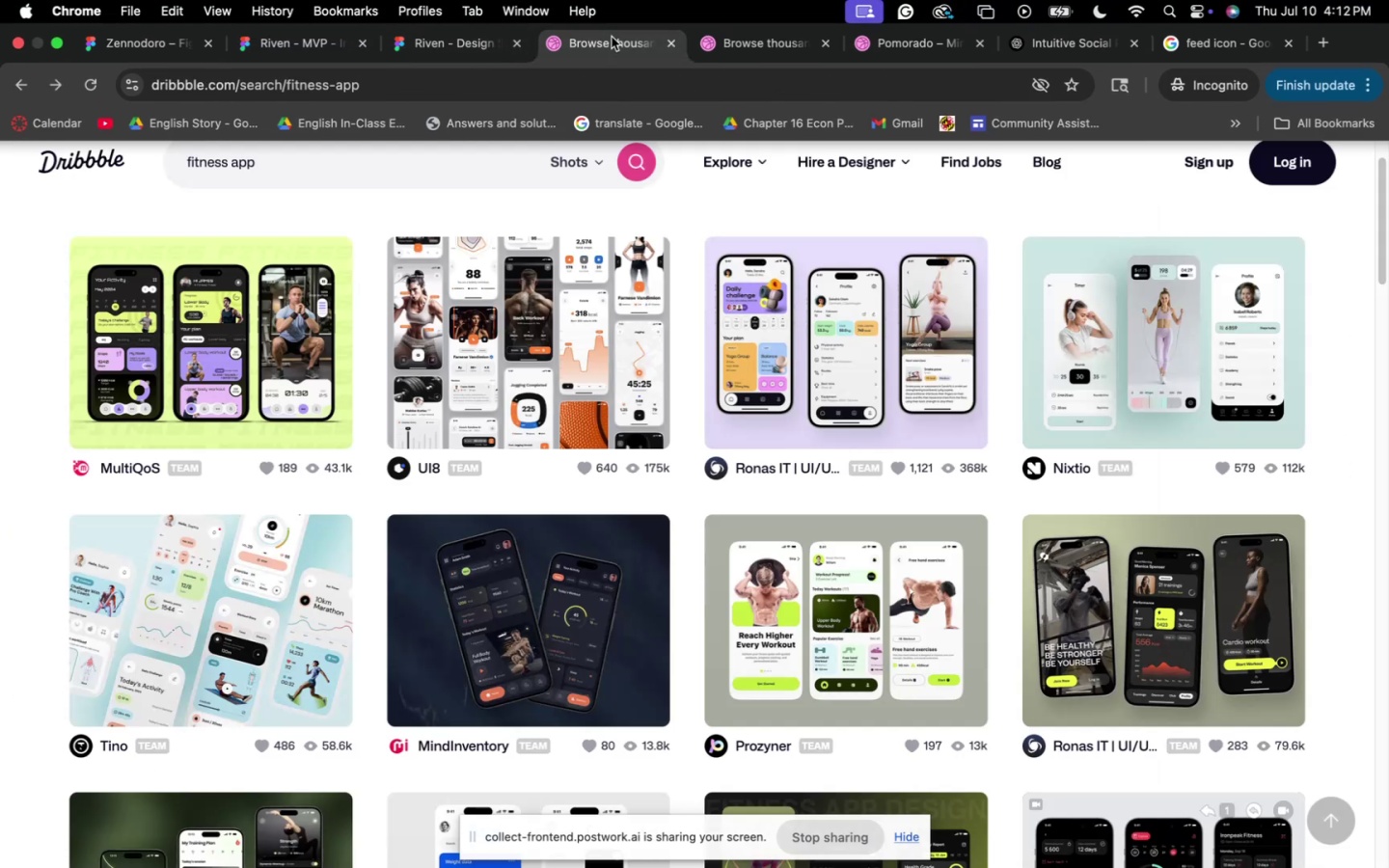 
mouse_move([347, 73])
 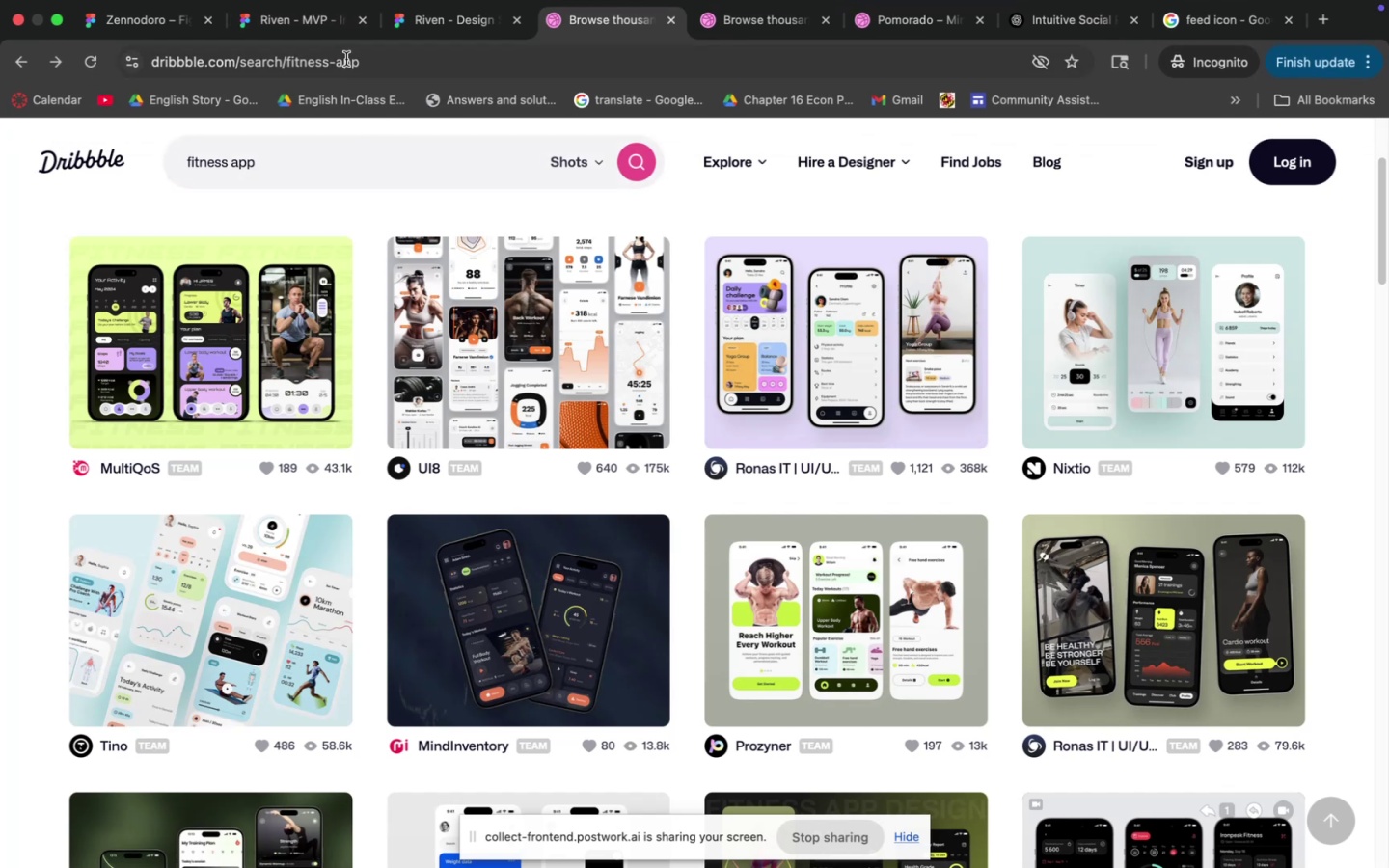 
left_click([298, 18])
 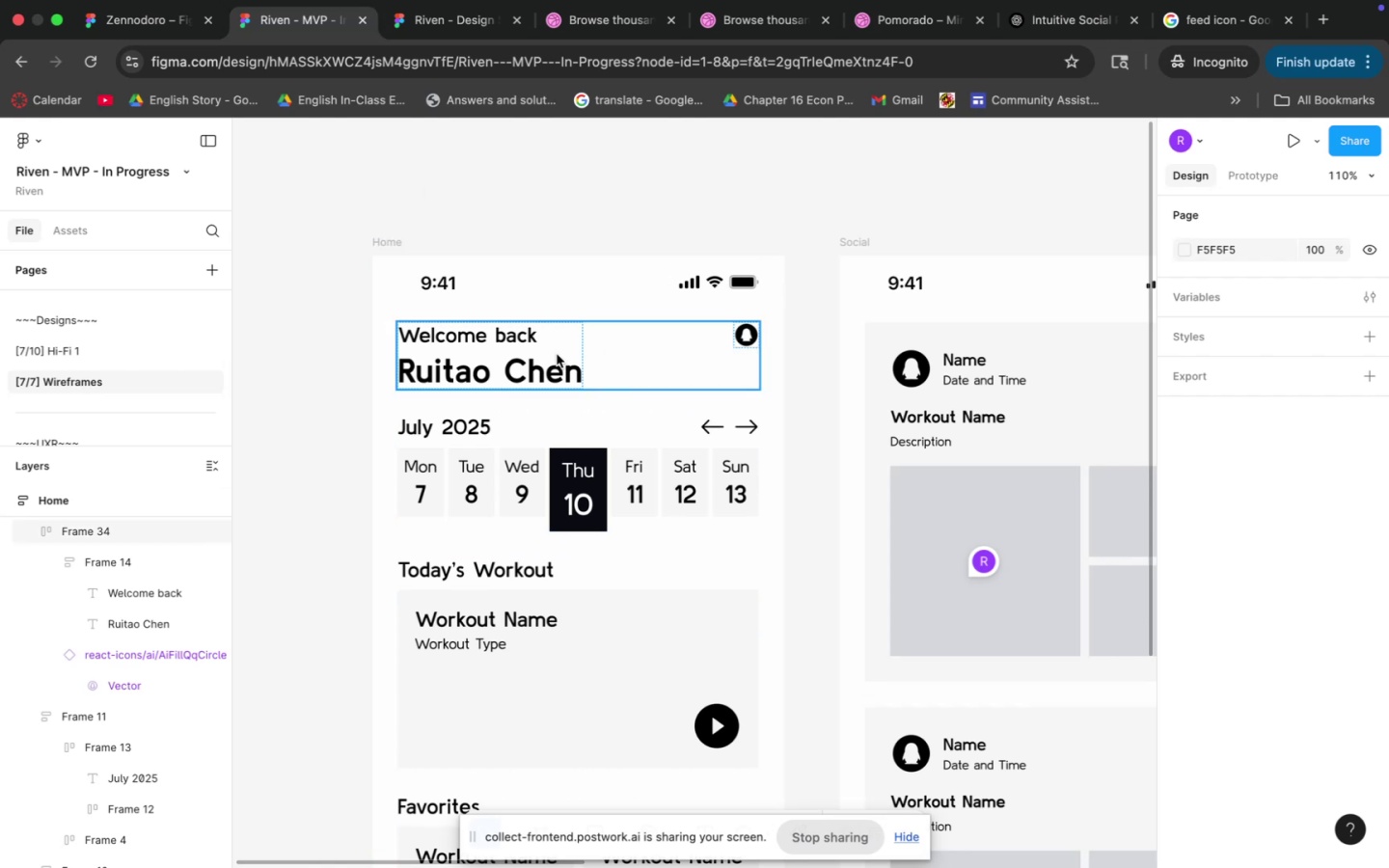 
double_click([541, 354])
 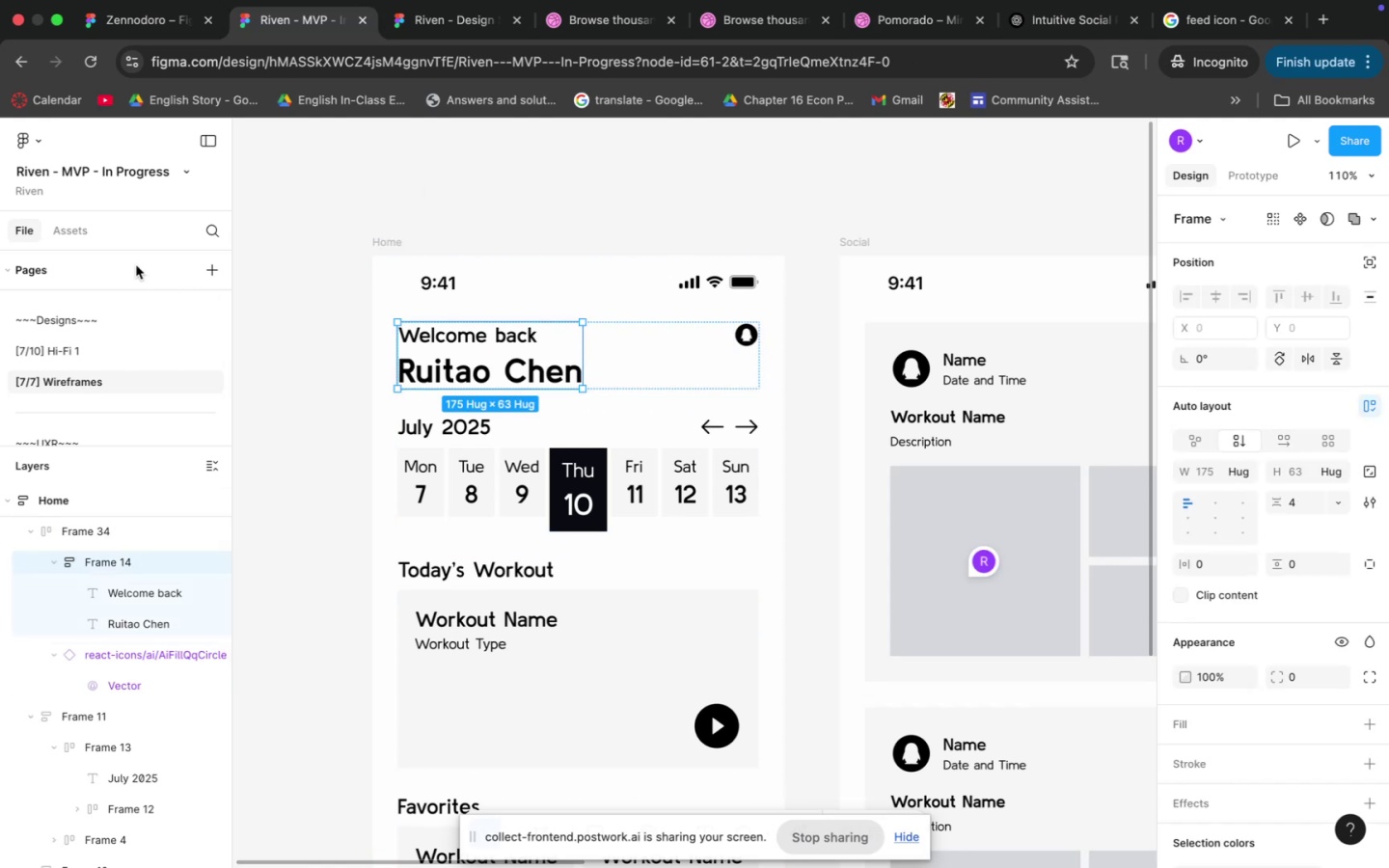 
type(se)
 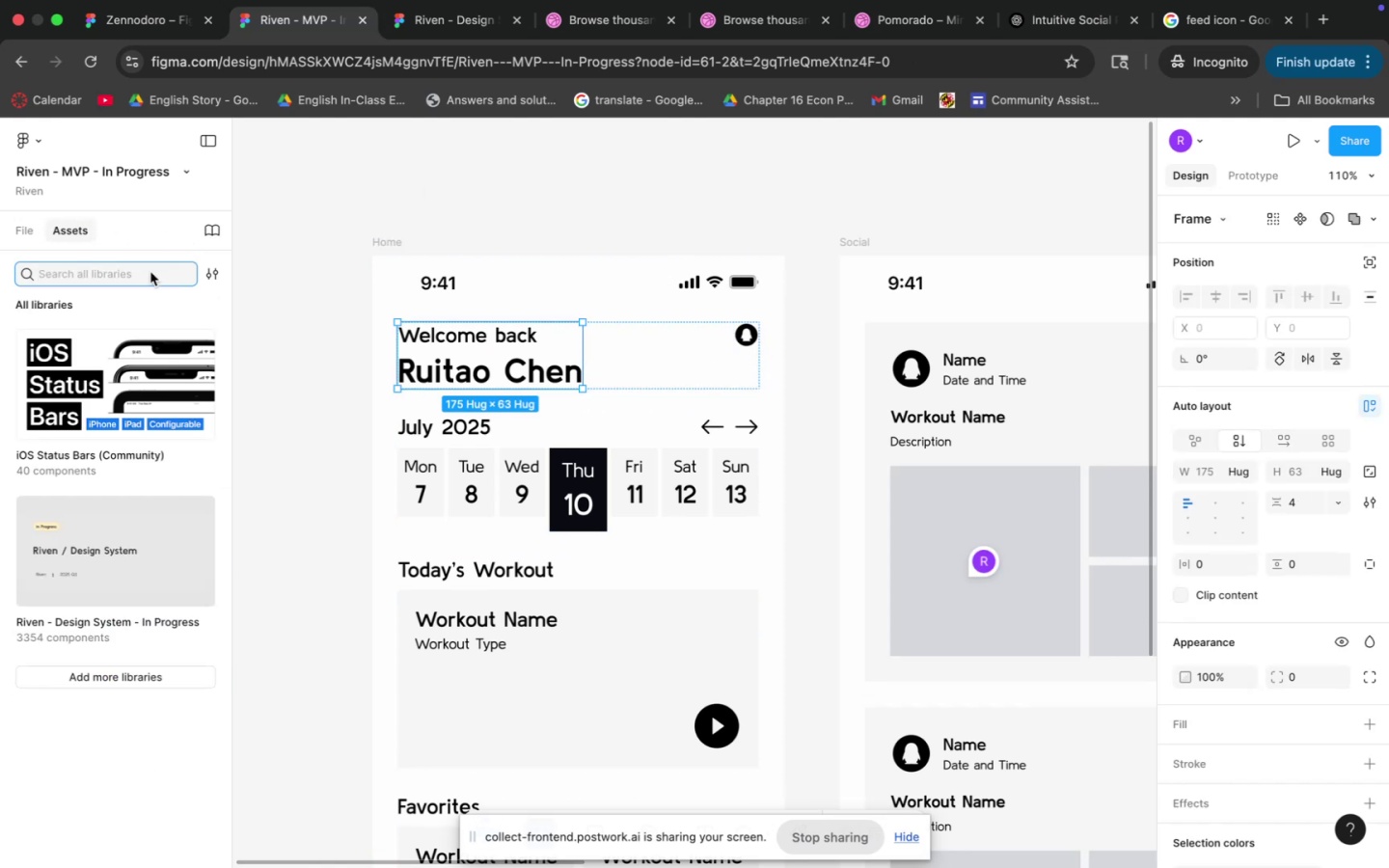 
double_click([137, 277])
 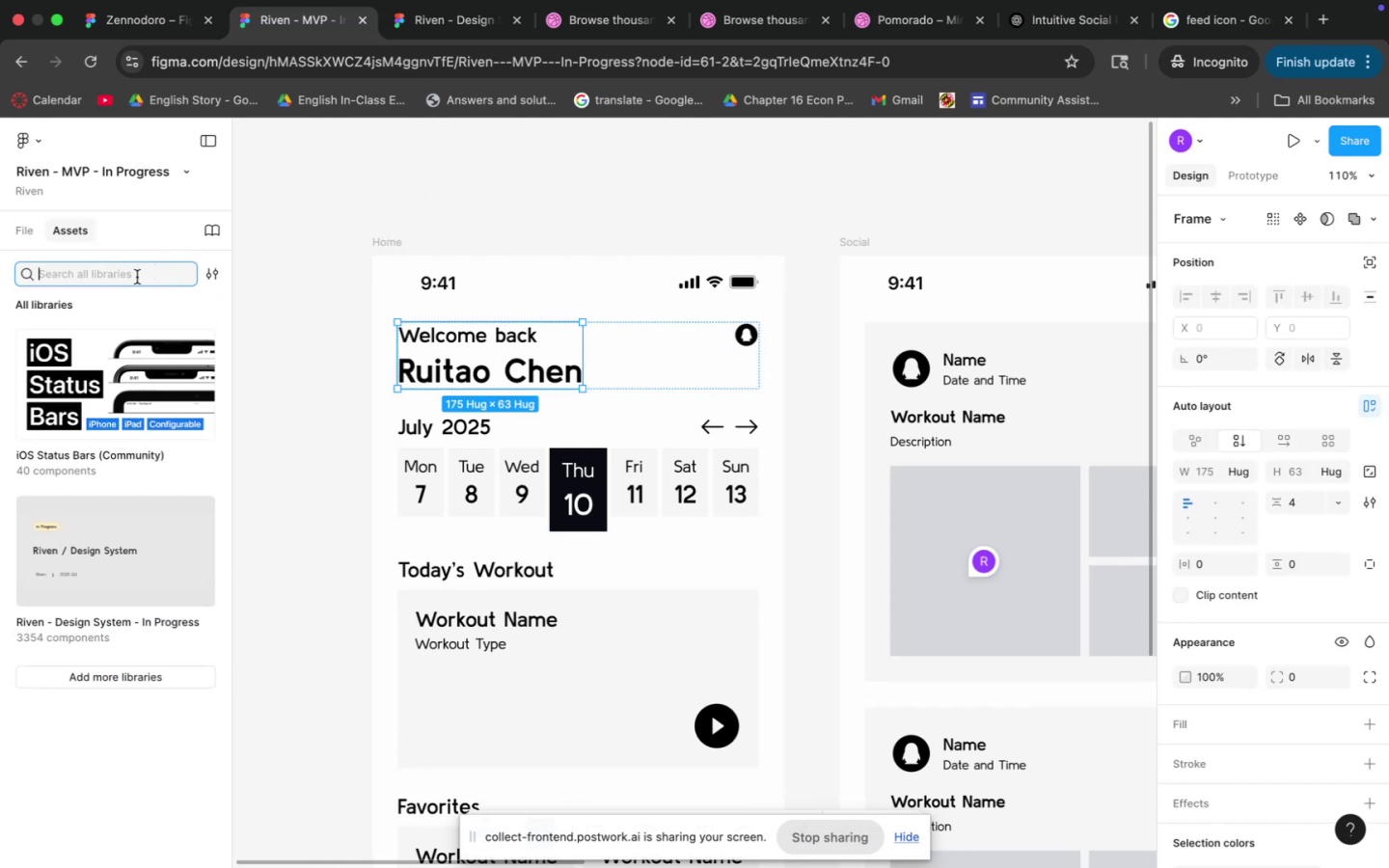 
type(serar)
key(Backspace)
key(Backspace)
key(Backspace)
type(arch)
 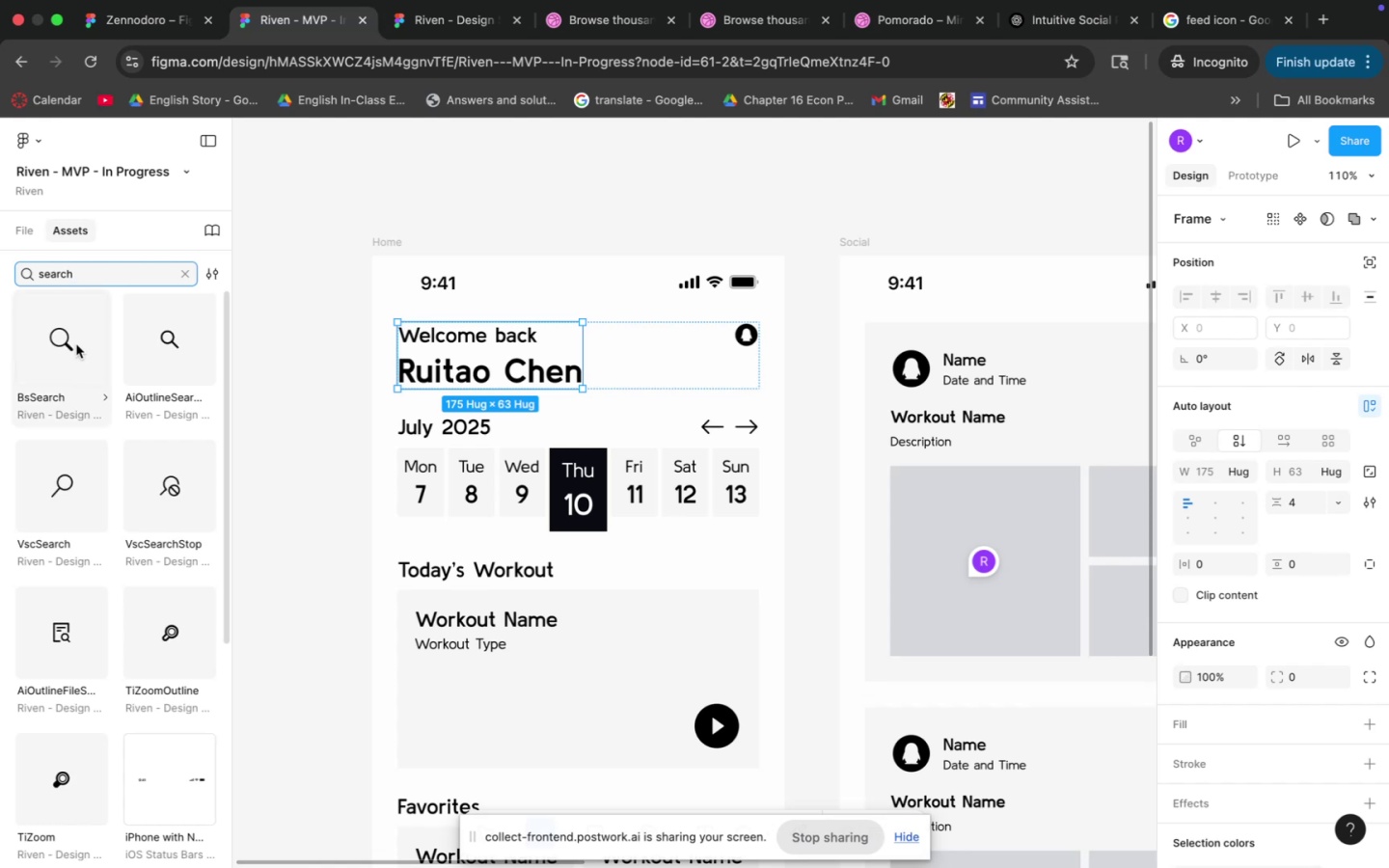 
left_click_drag(start_coordinate=[66, 364], to_coordinate=[623, 366])
 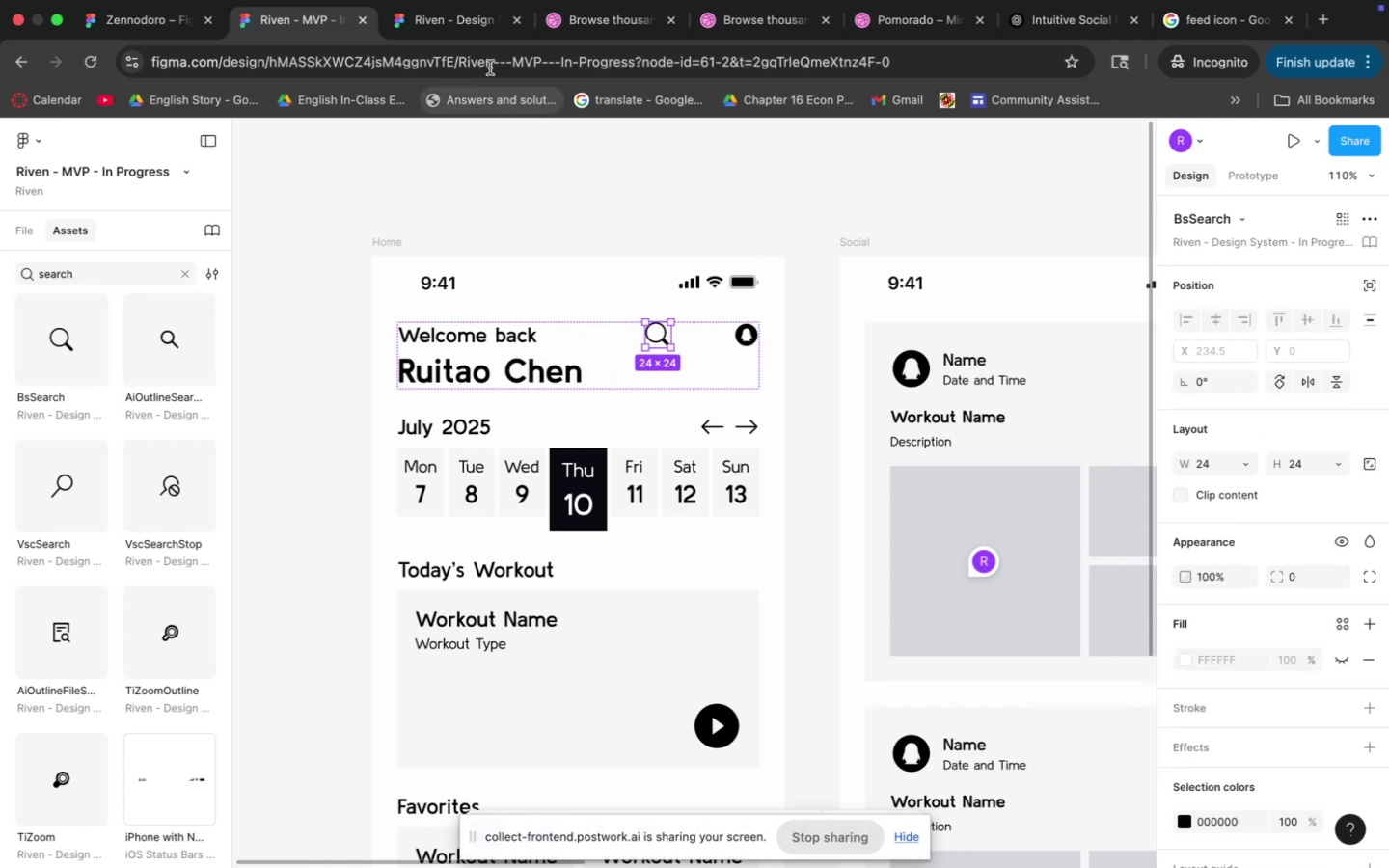 
left_click([463, 29])
 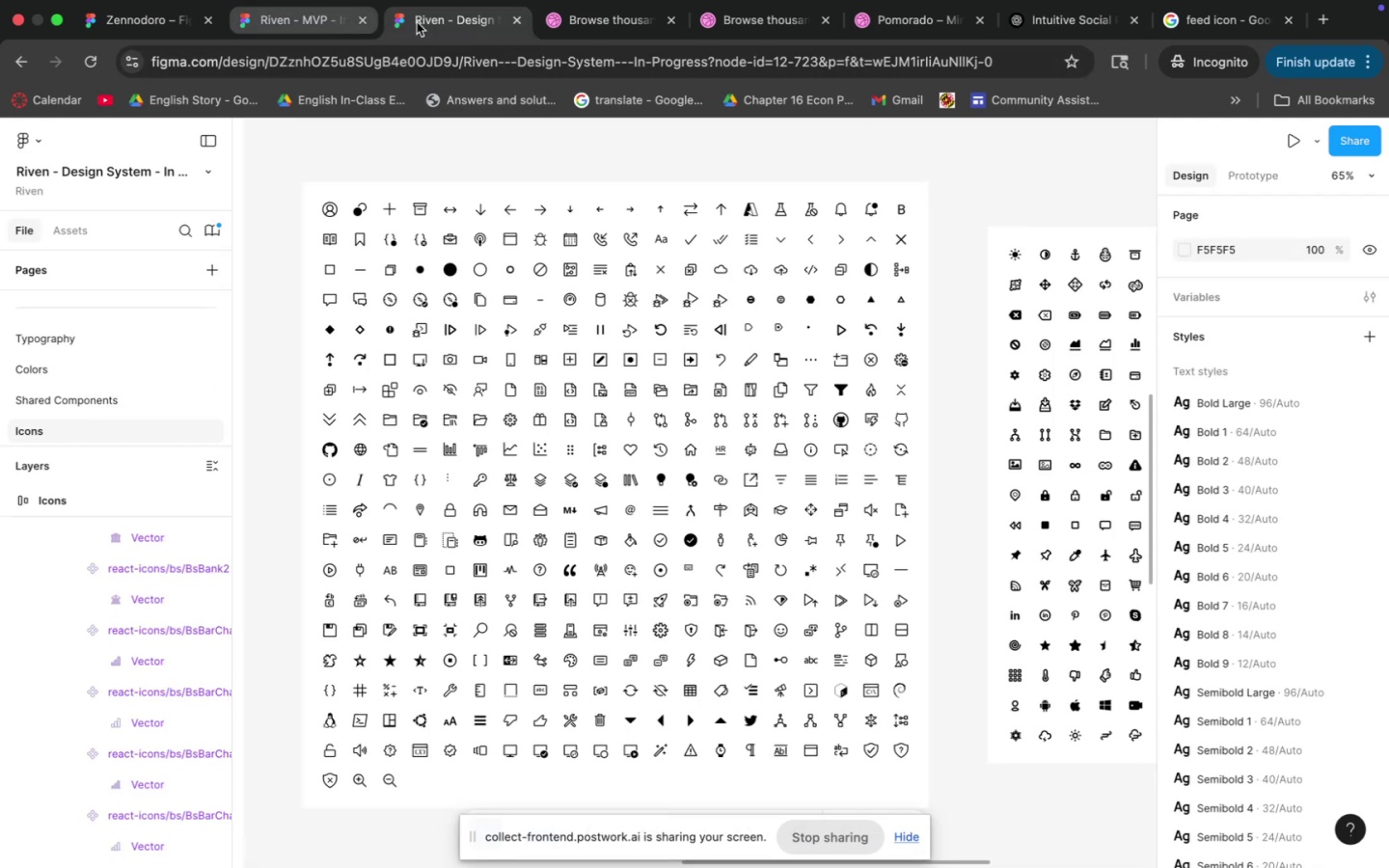 
left_click([575, 34])
 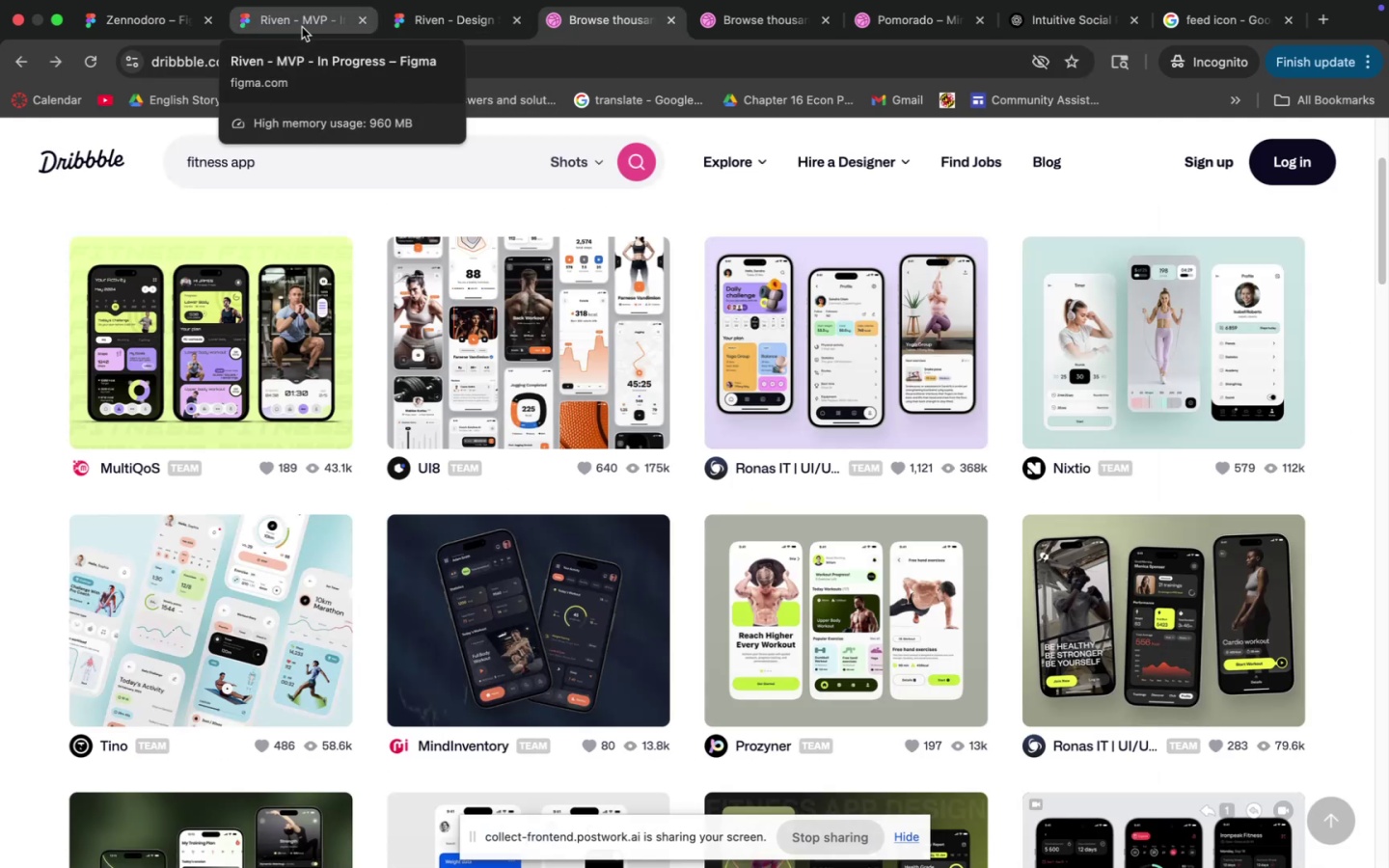 
left_click([302, 27])
 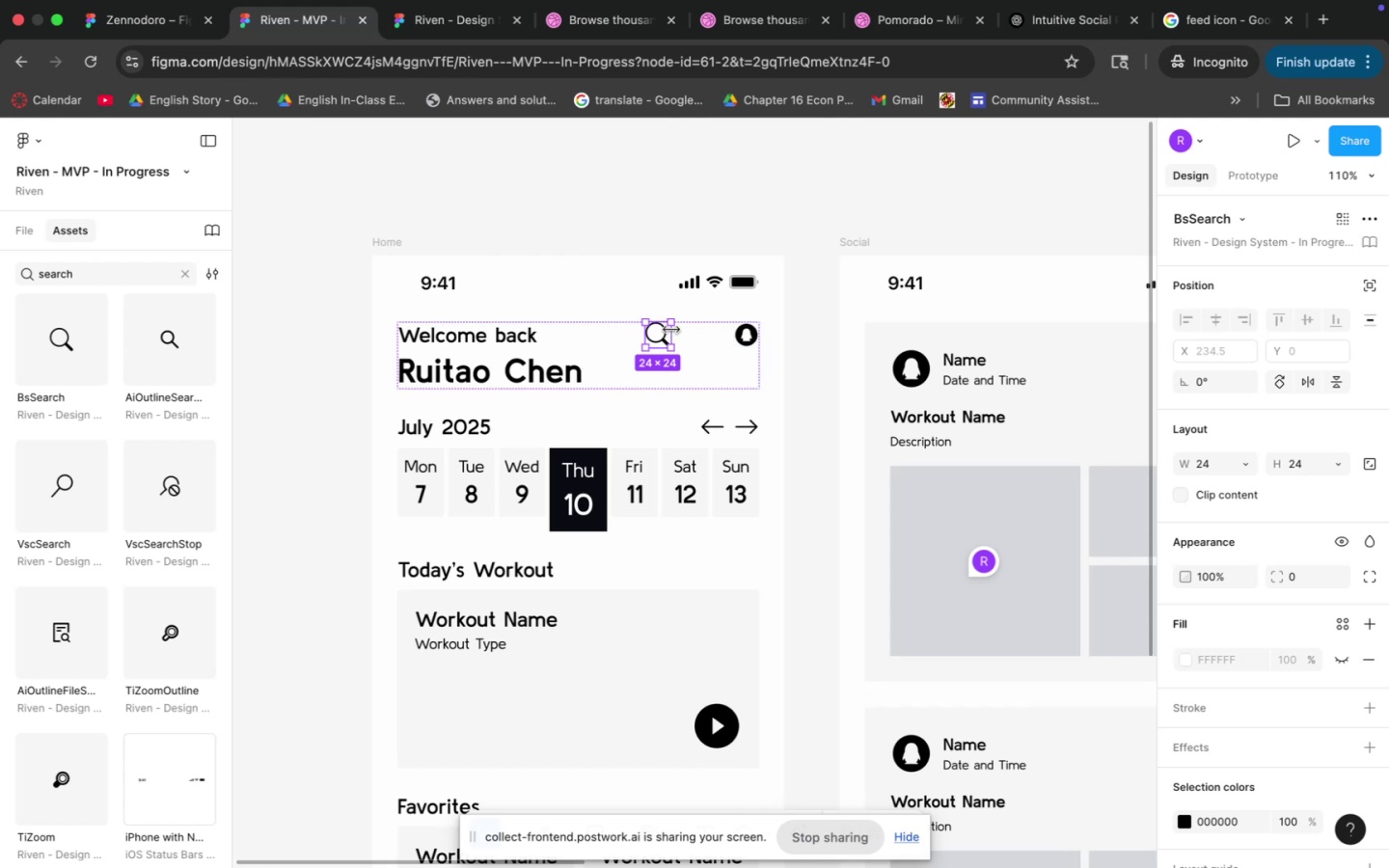 
left_click_drag(start_coordinate=[657, 333], to_coordinate=[746, 337])
 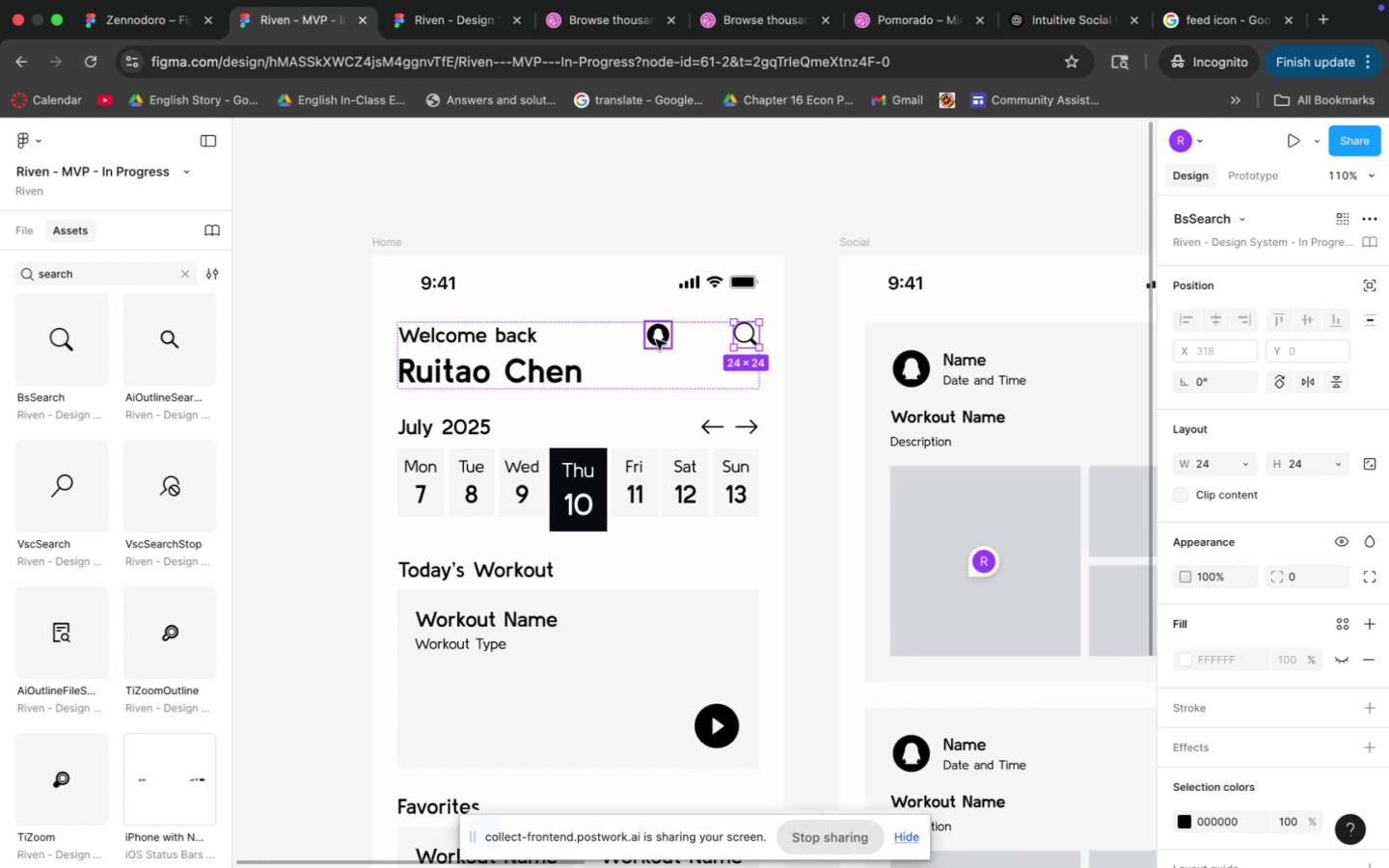 
left_click_drag(start_coordinate=[656, 339], to_coordinate=[422, 343])
 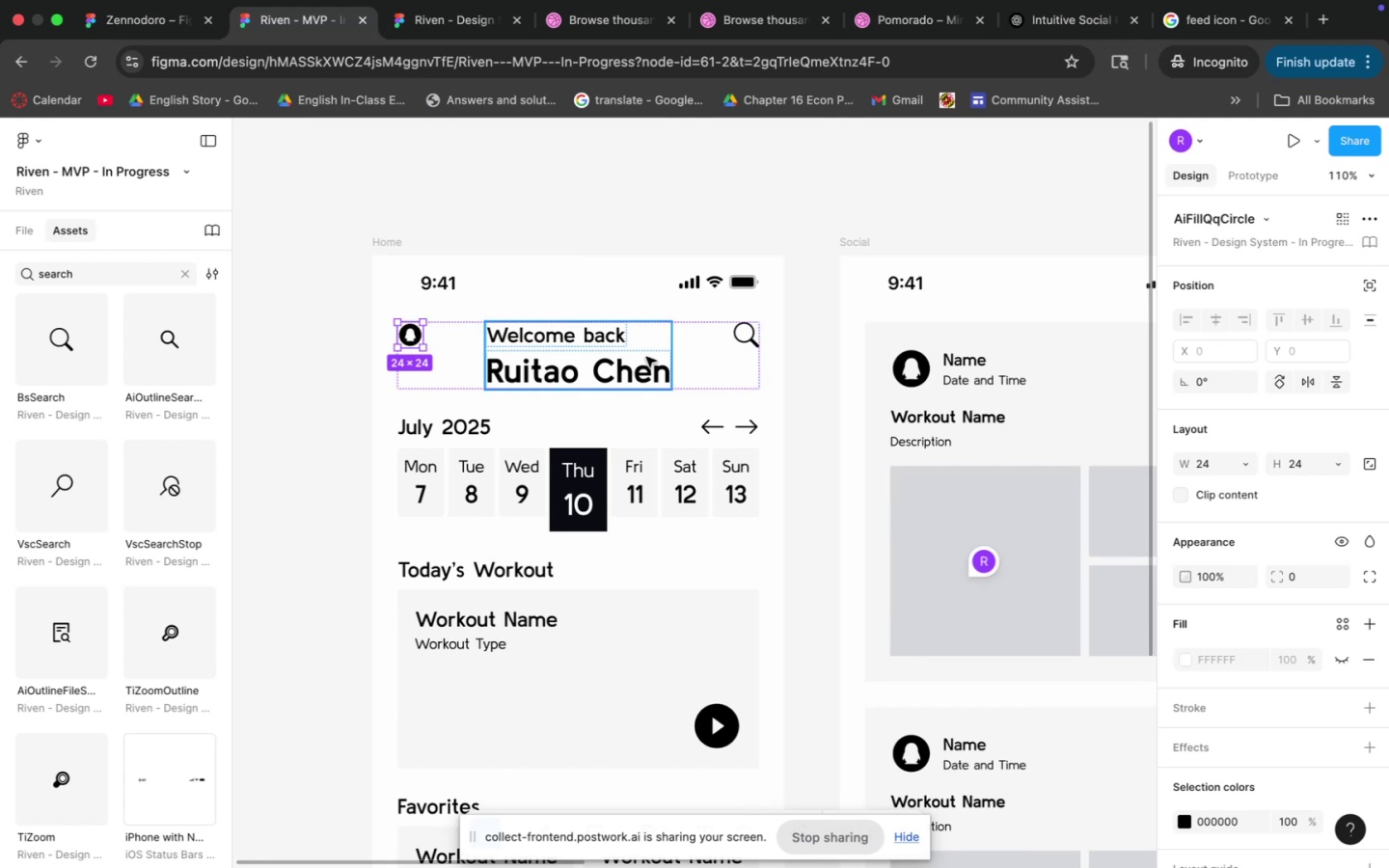 
left_click([616, 353])
 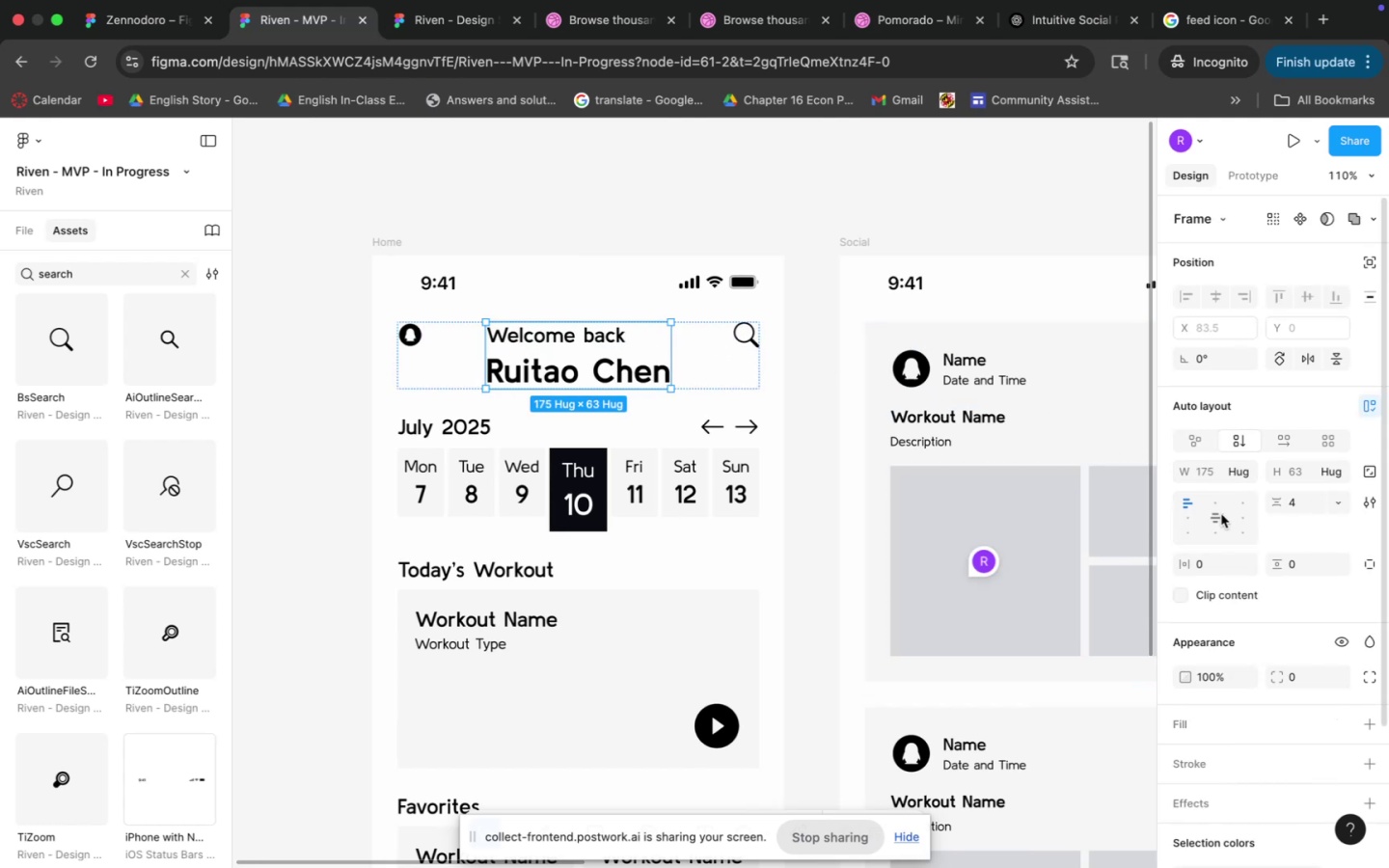 
left_click([1215, 515])
 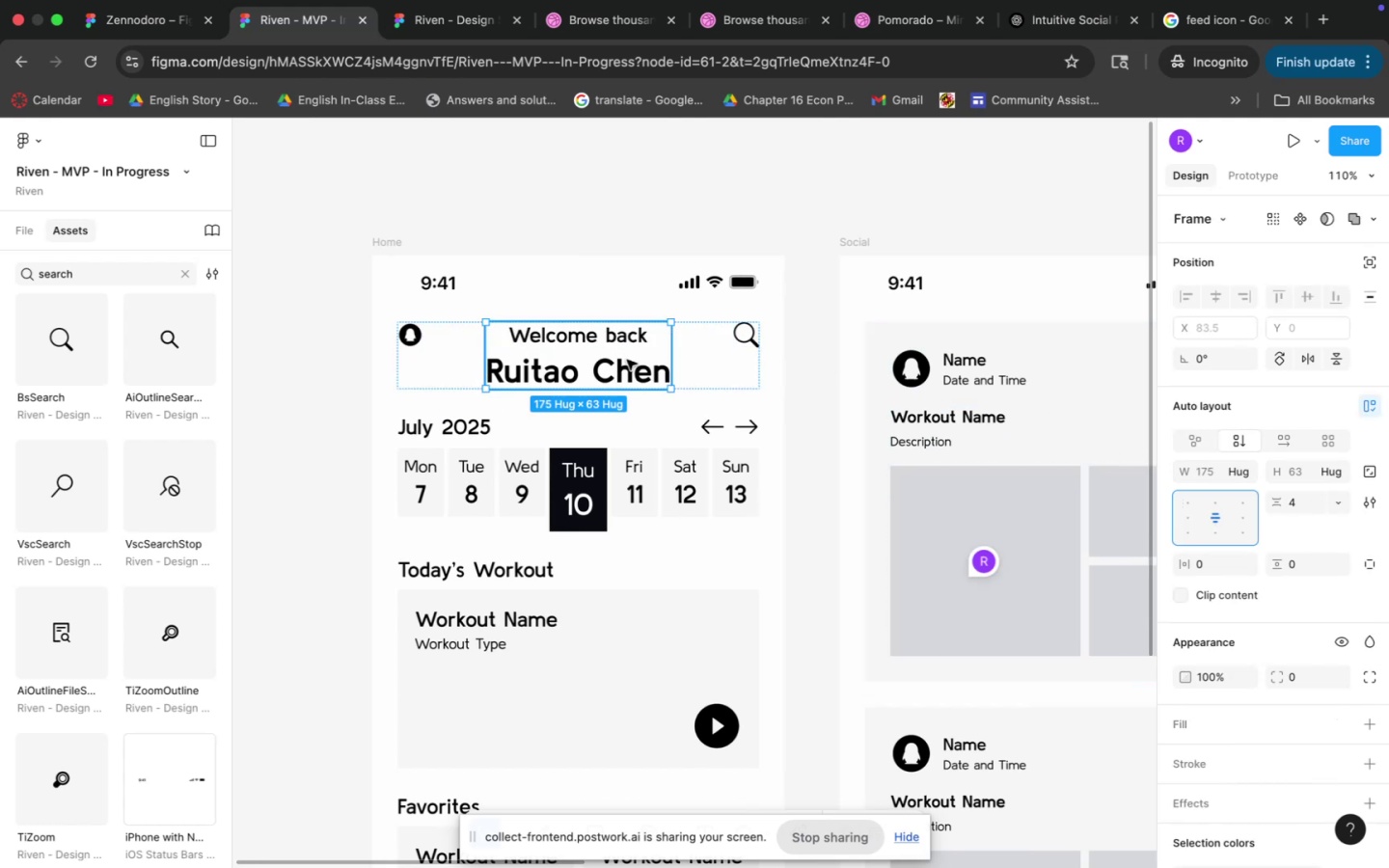 
double_click([610, 356])
 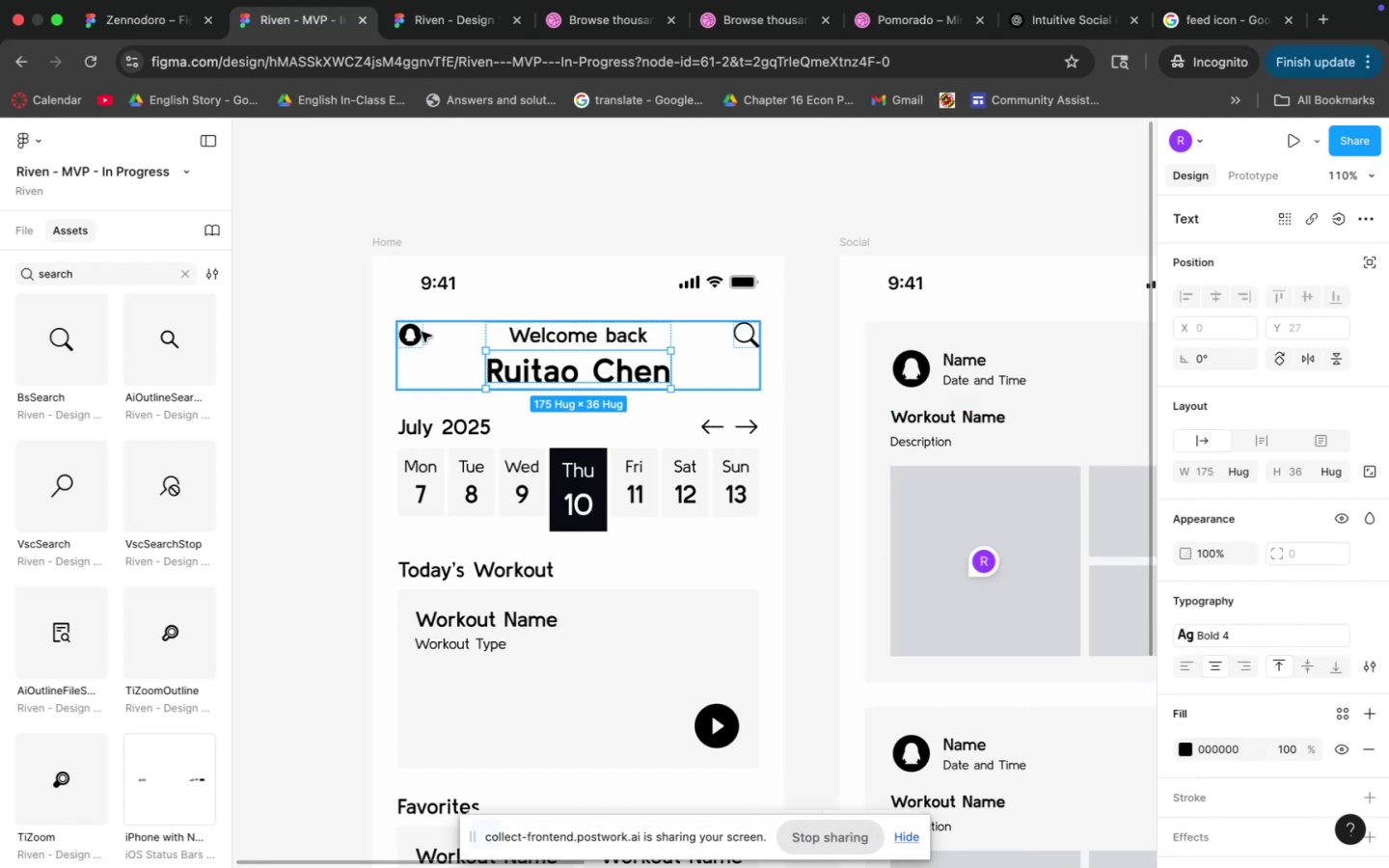 
left_click([407, 335])
 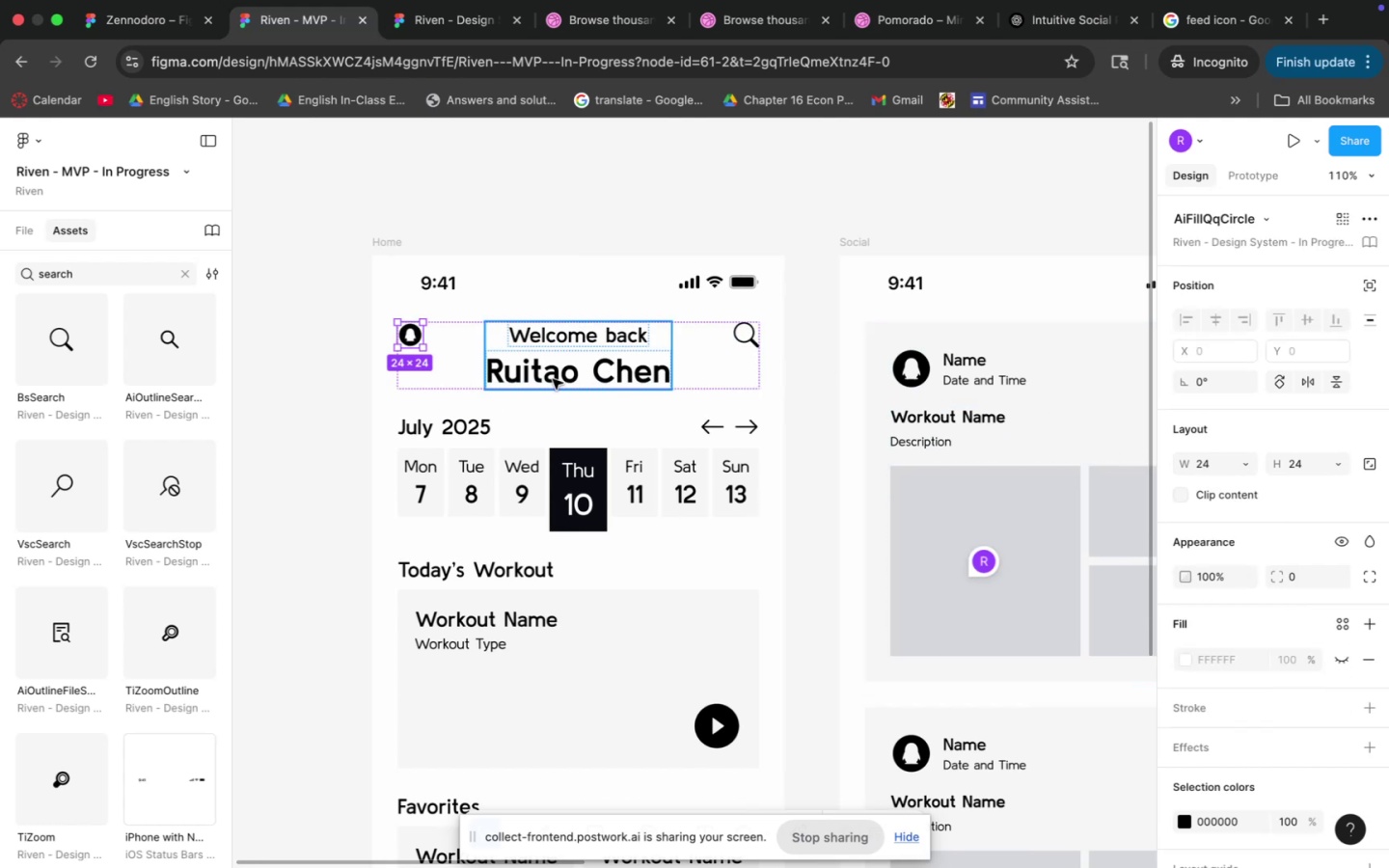 
double_click([553, 379])
 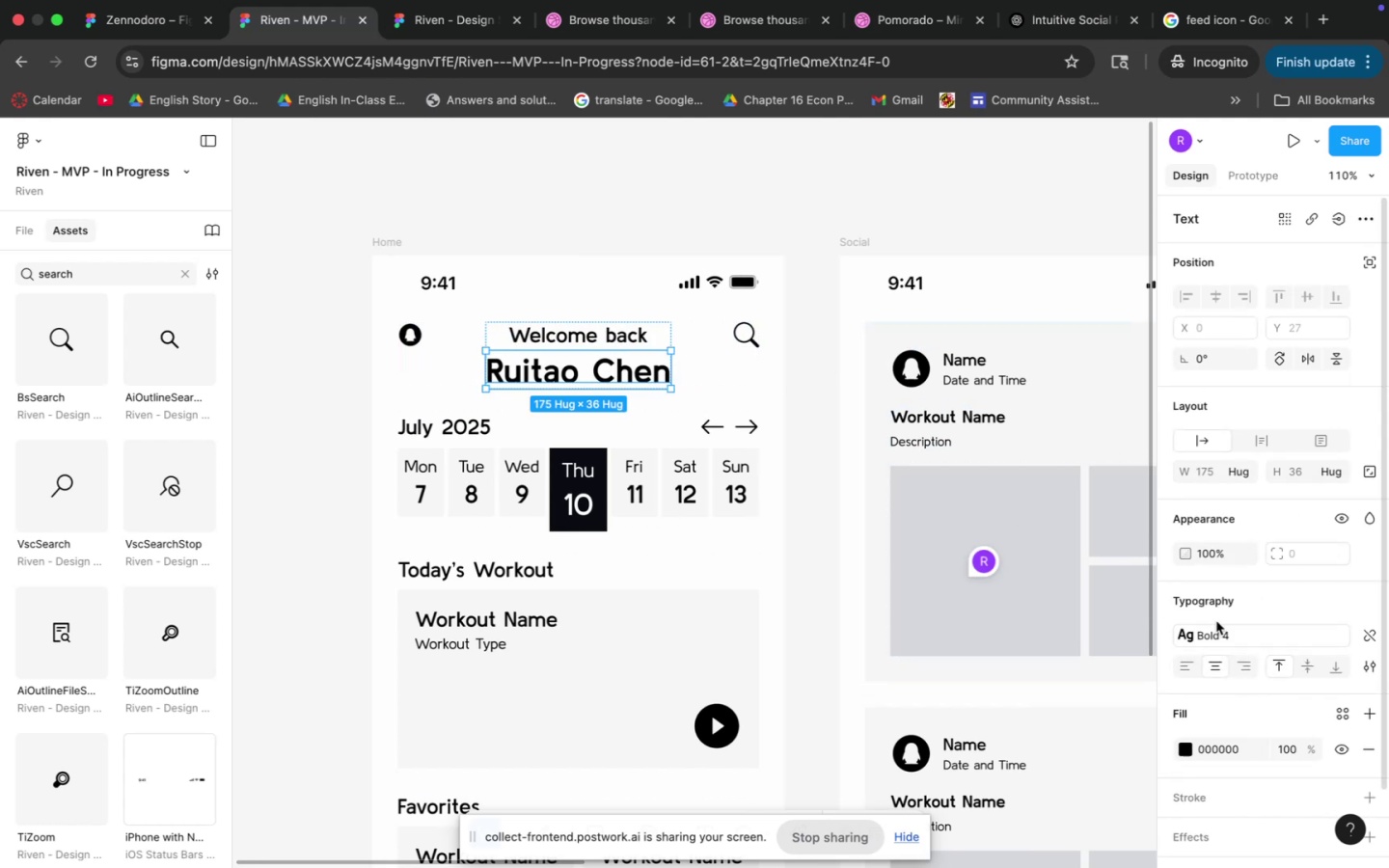 
double_click([1216, 625])
 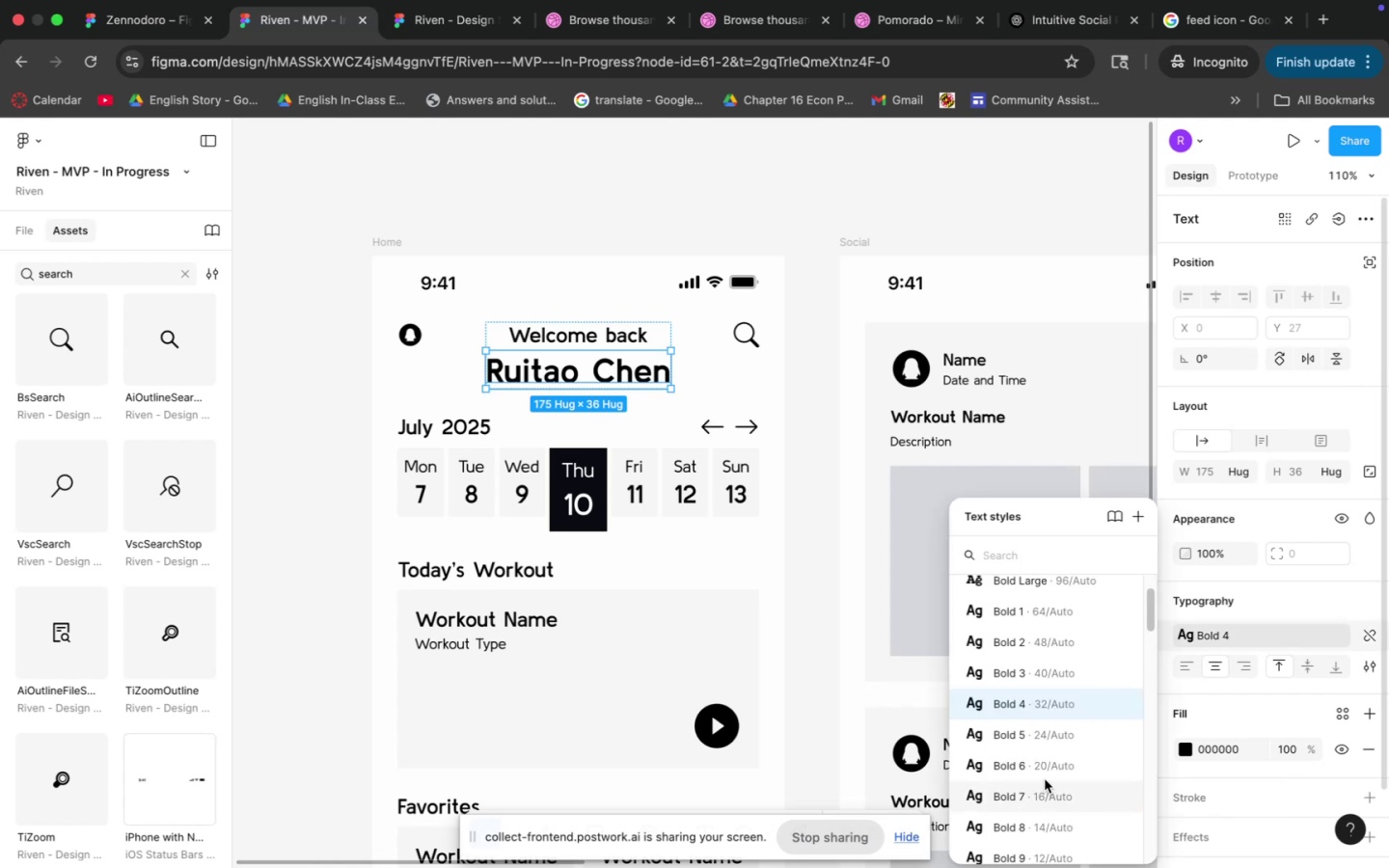 
left_click([1044, 794])
 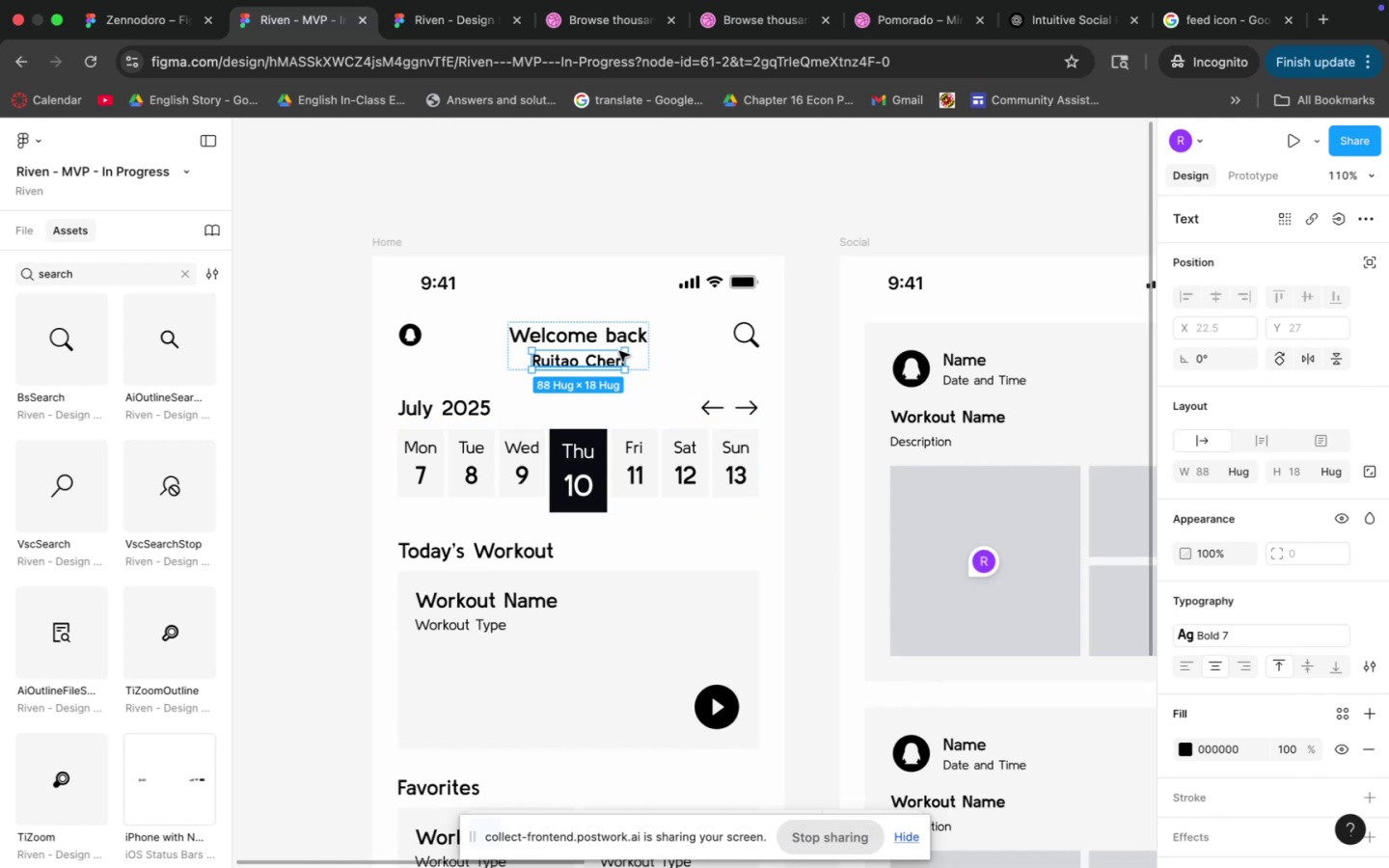 
left_click([607, 340])
 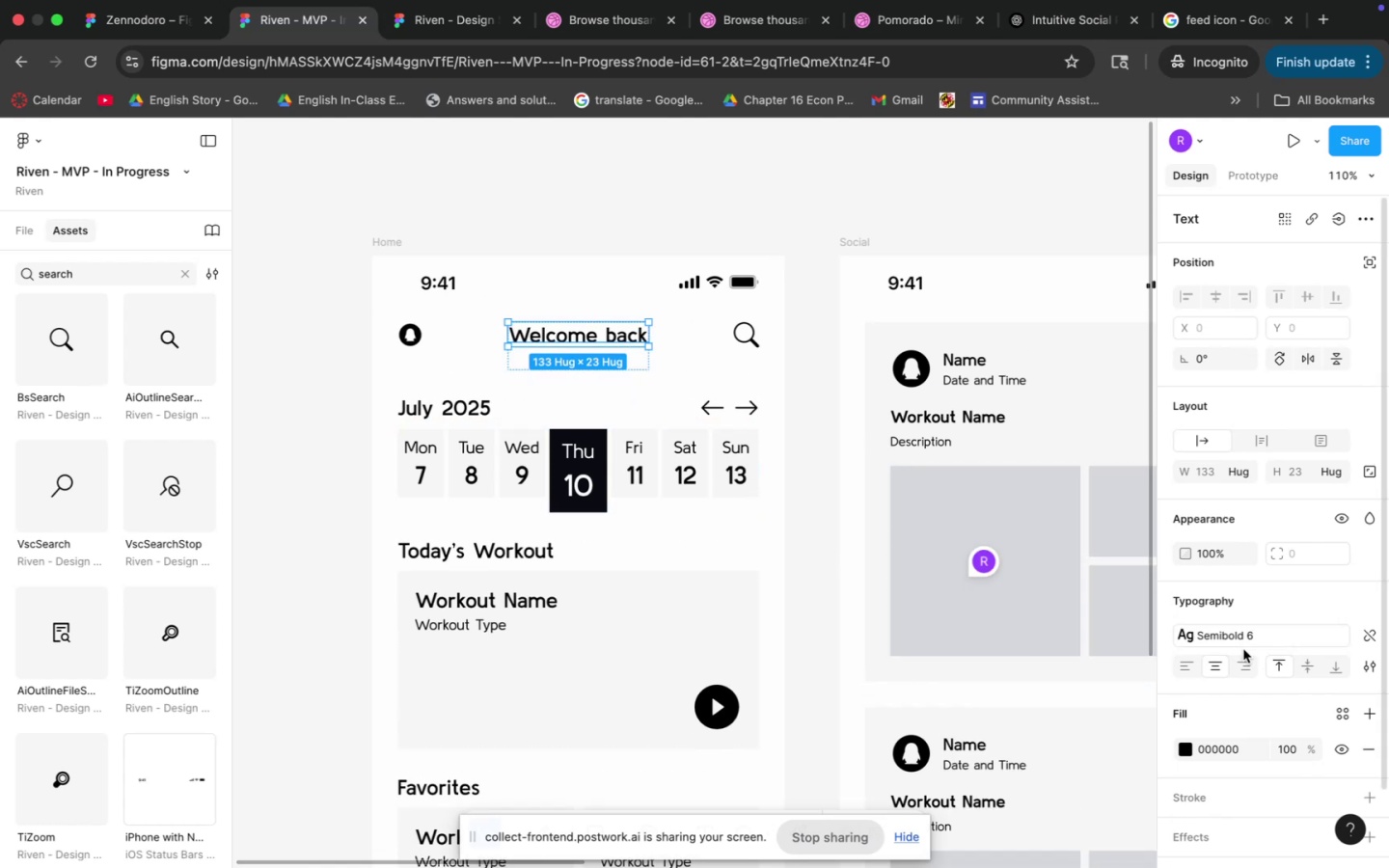 
left_click([1233, 637])
 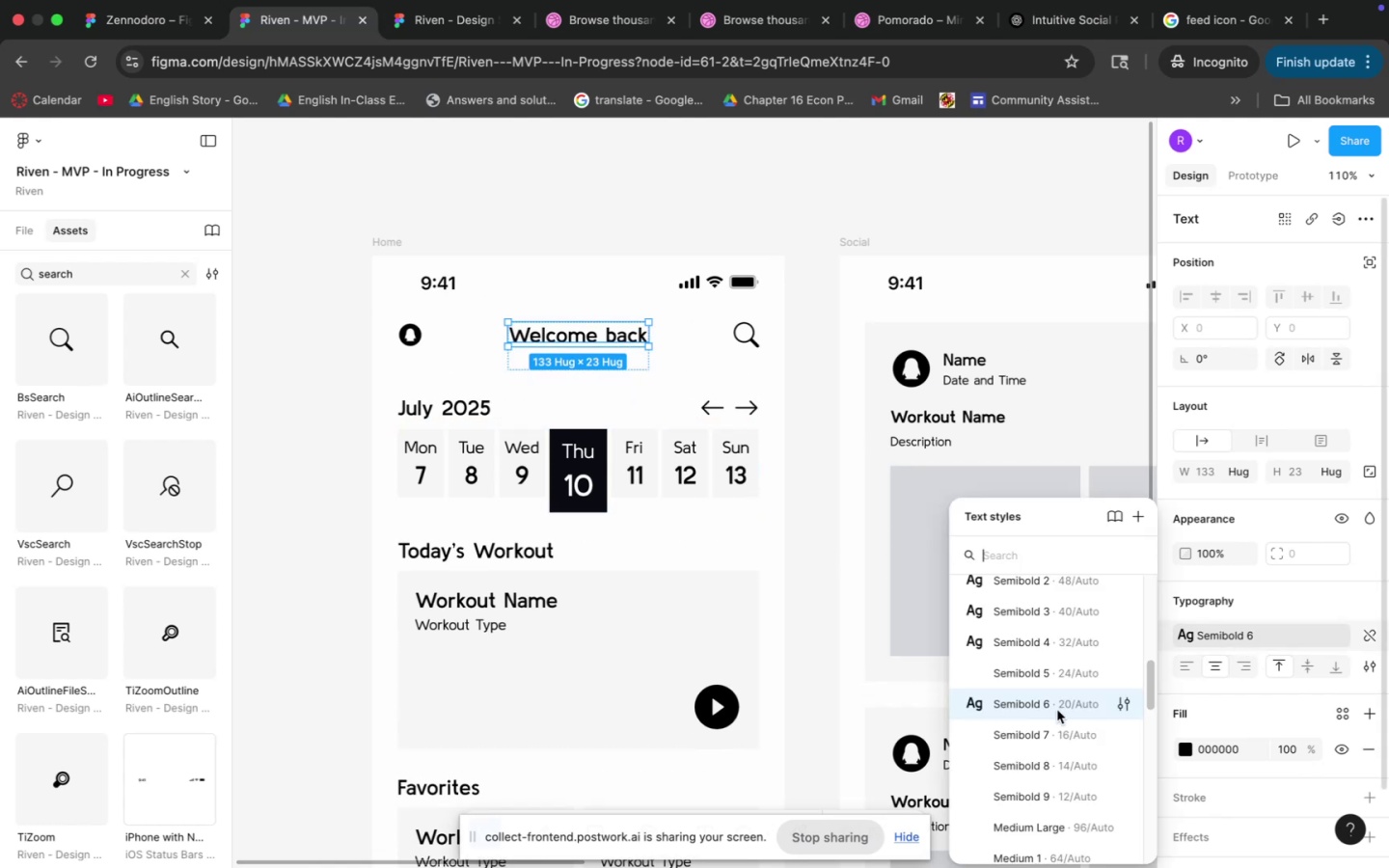 
scroll: coordinate [1053, 705], scroll_direction: down, amount: 5.0
 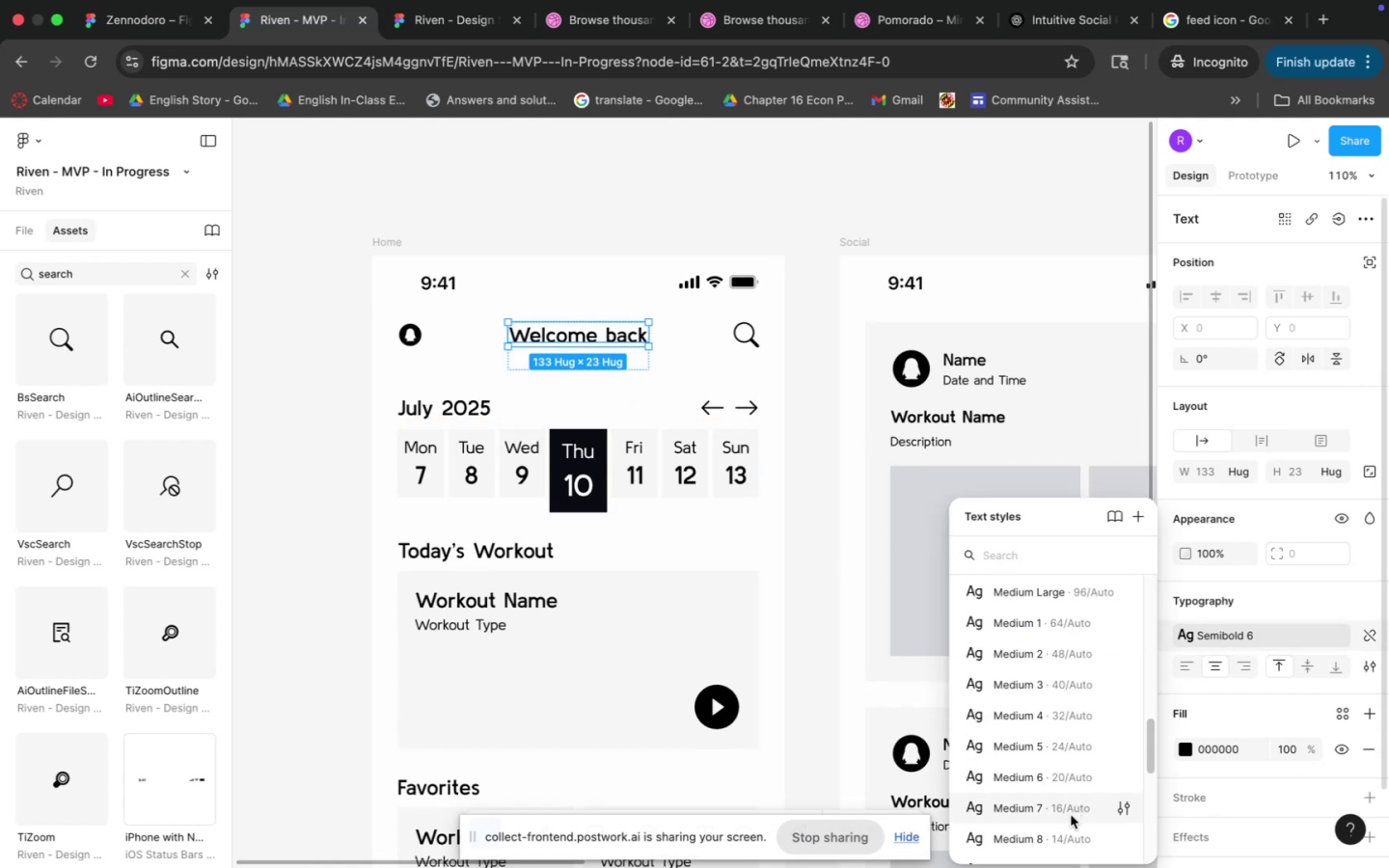 
left_click([1045, 837])
 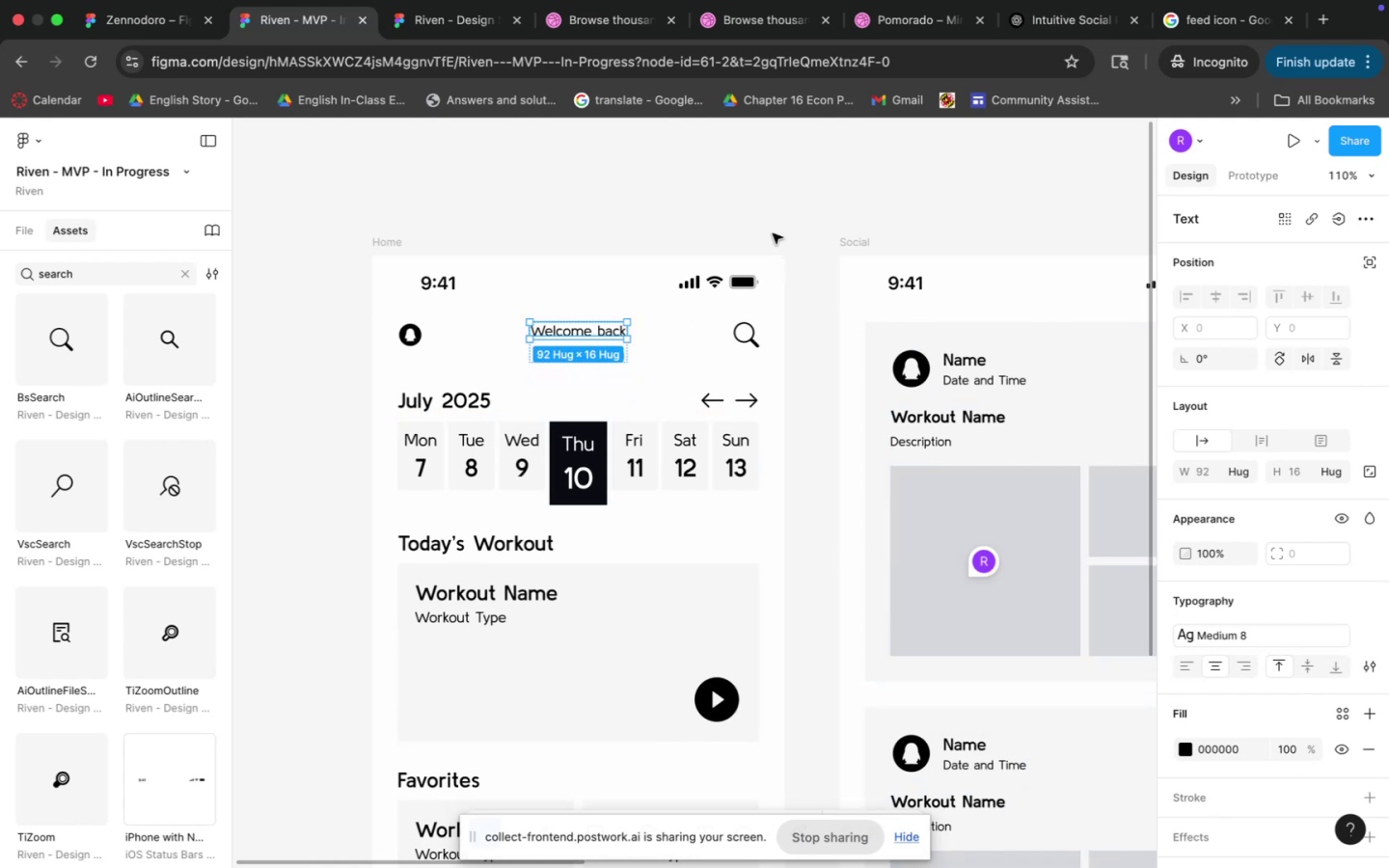 
left_click([772, 232])
 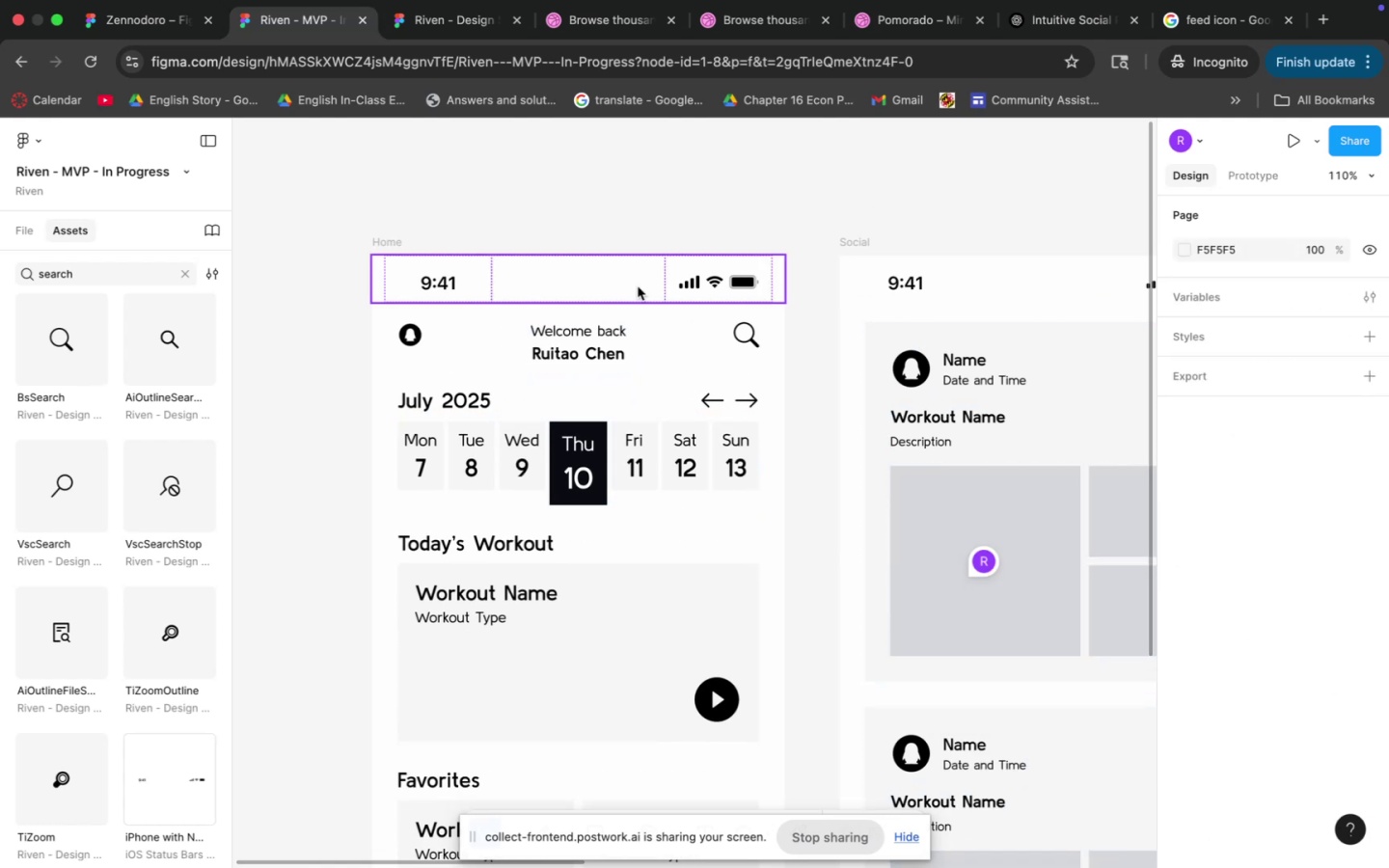 
scroll: coordinate [679, 292], scroll_direction: down, amount: 5.0
 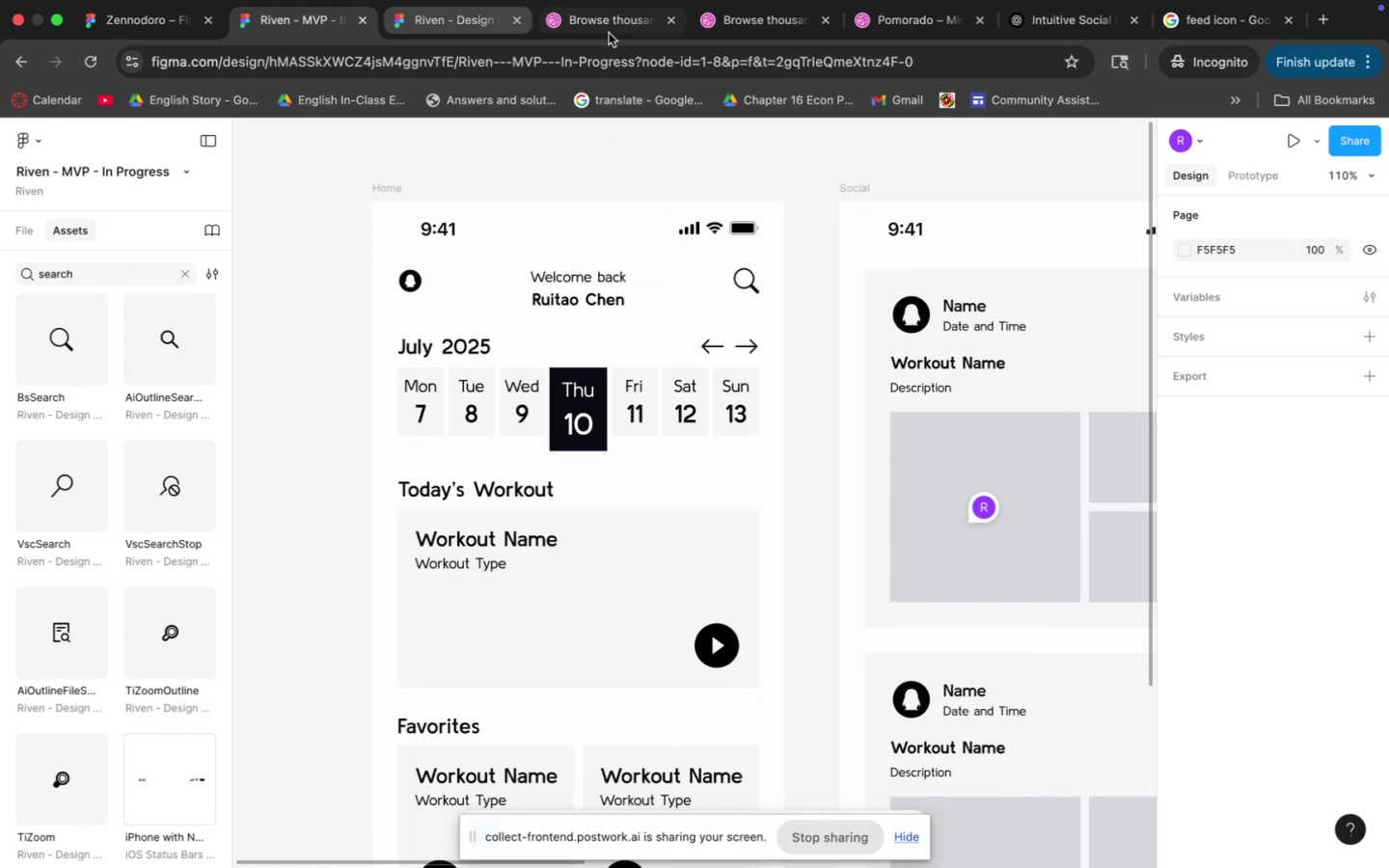 
left_click([598, 21])
 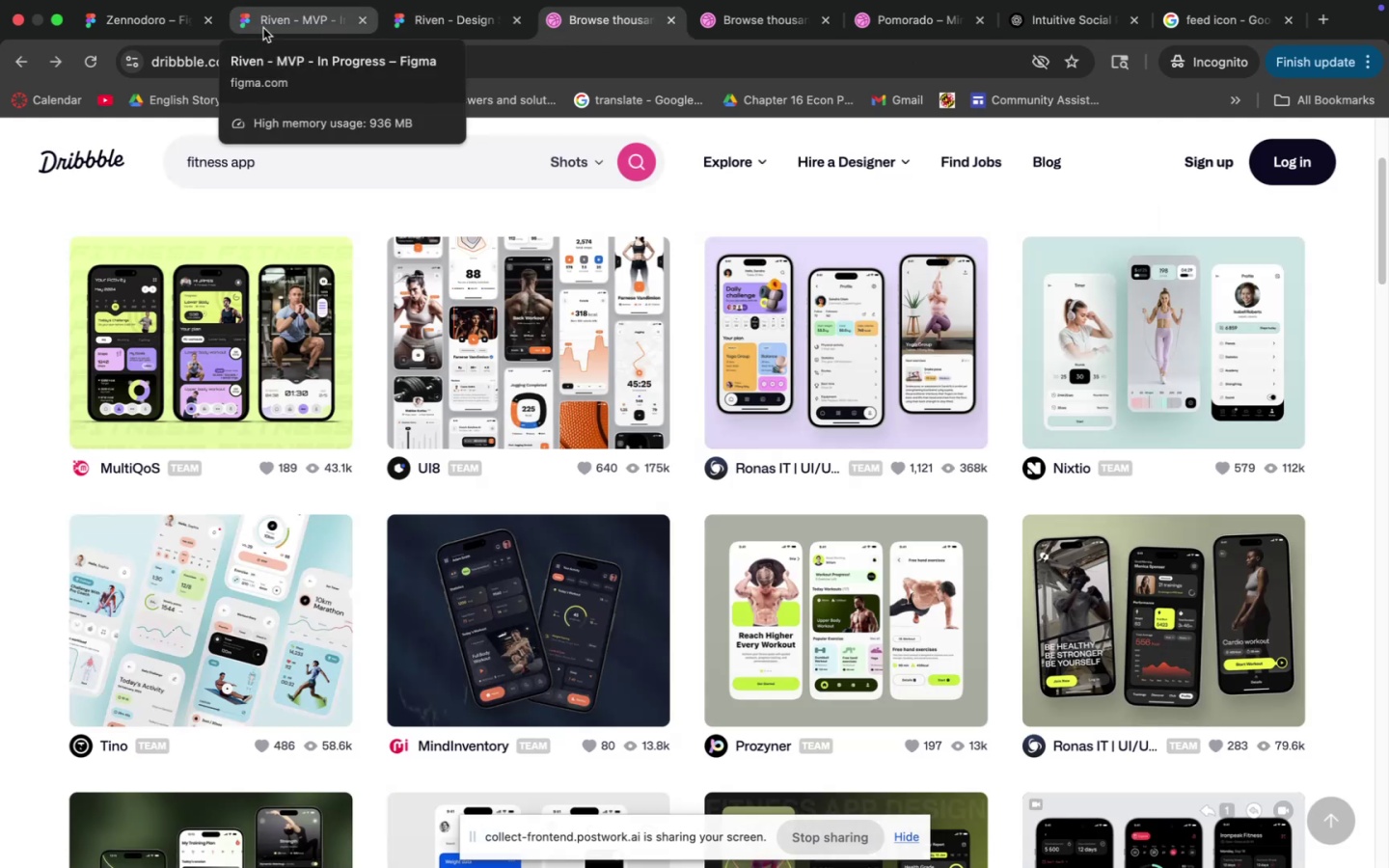 
left_click([263, 28])
 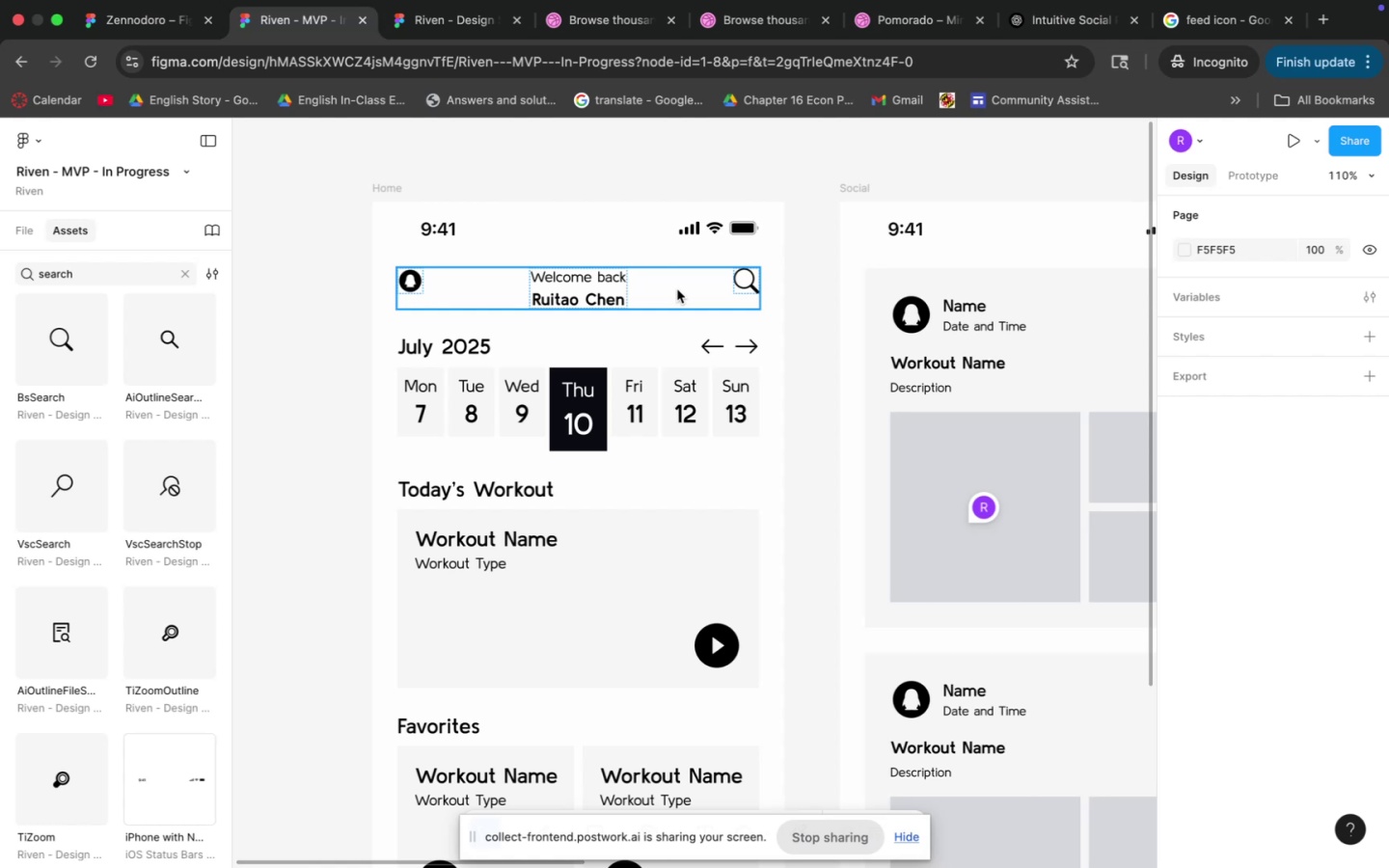 
wait(5.26)
 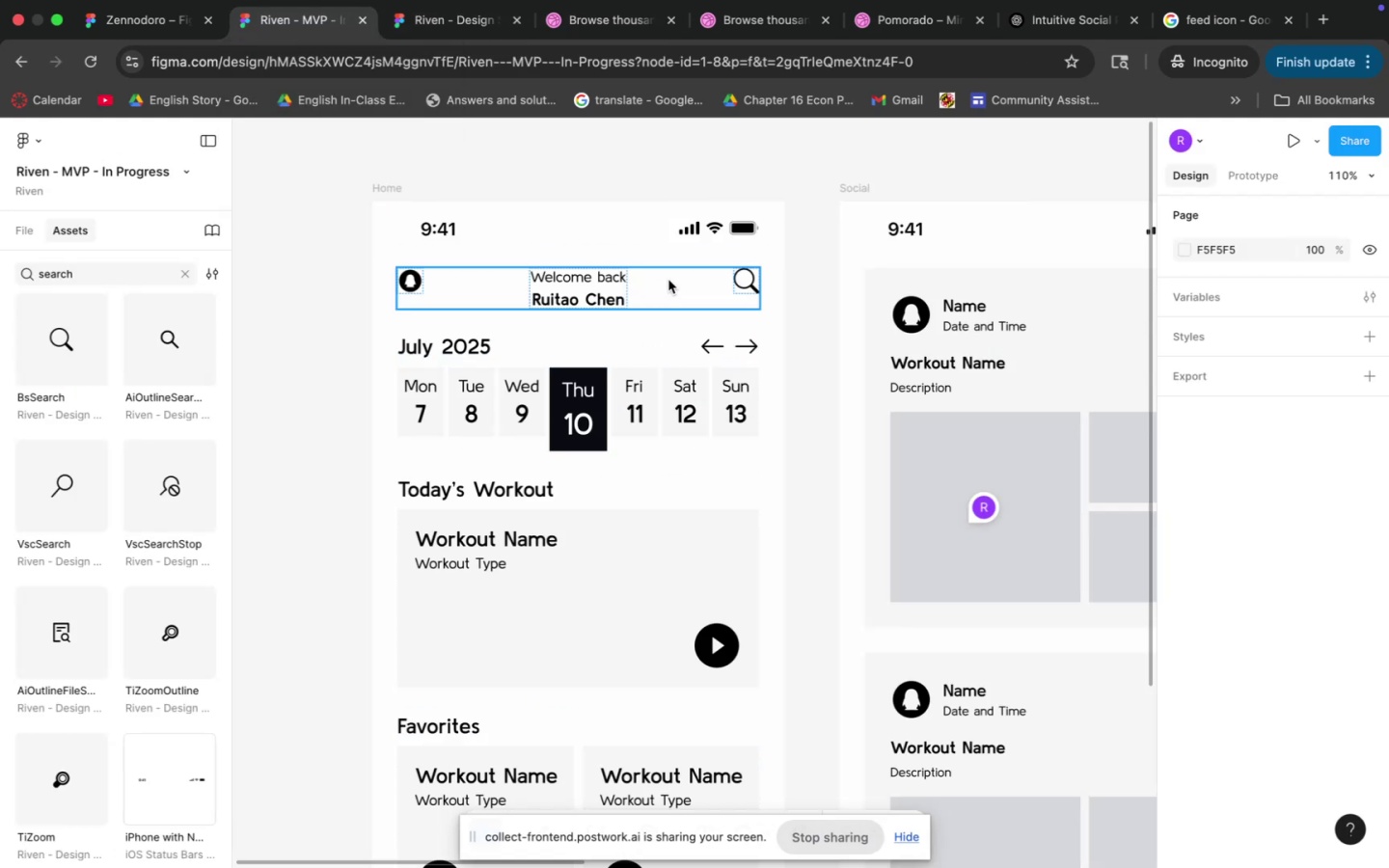 
left_click([677, 289])
 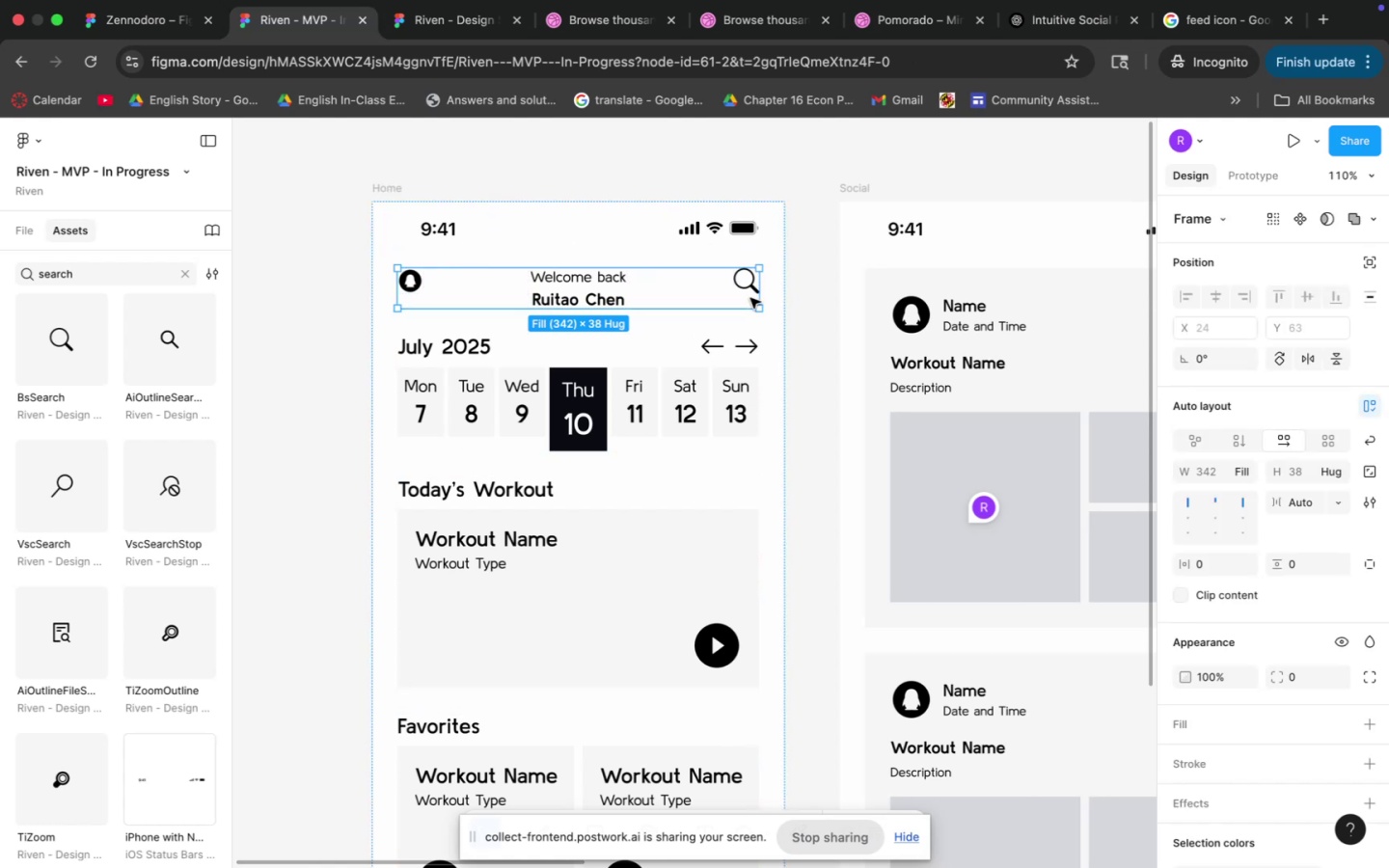 
wait(5.49)
 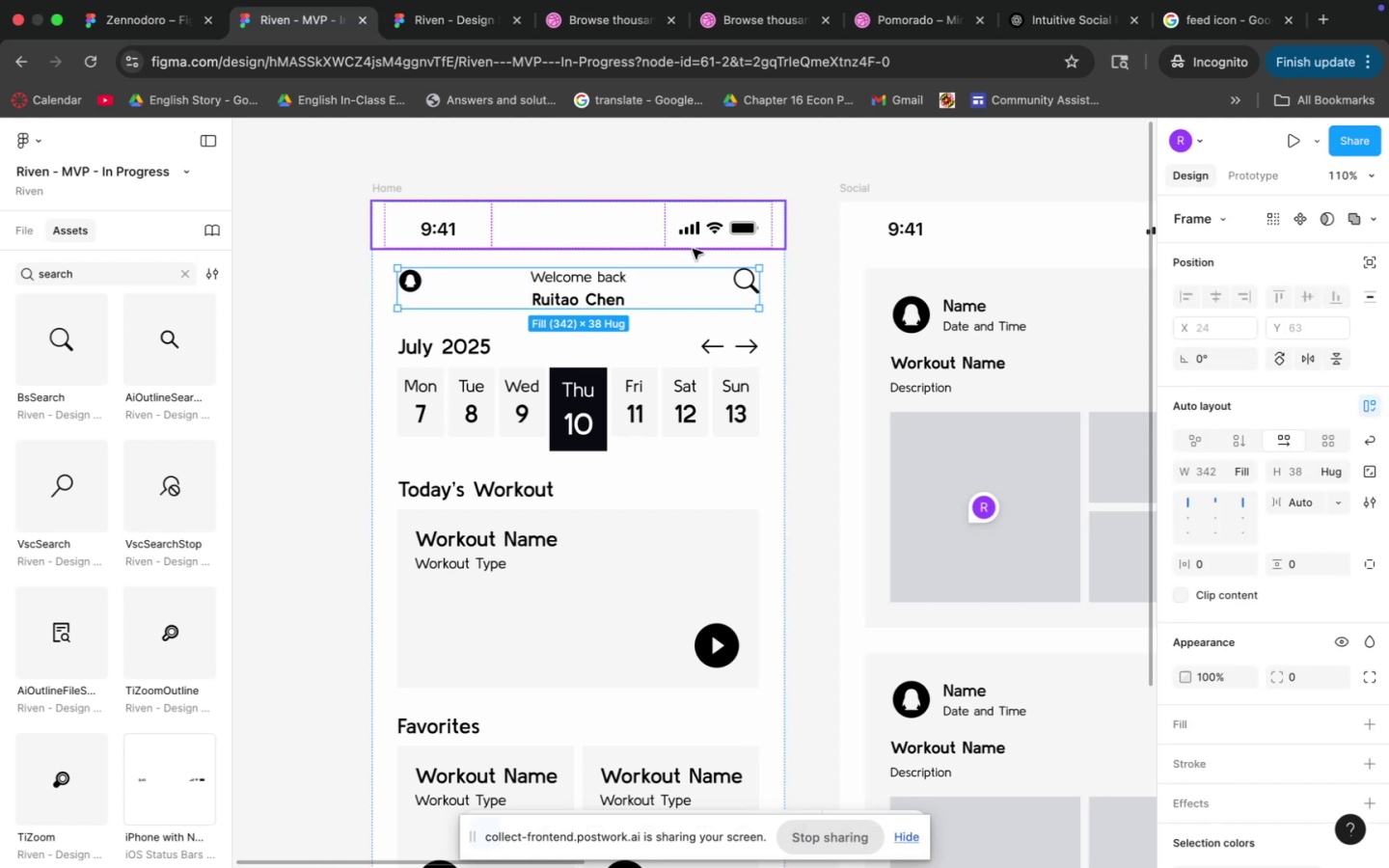 
key(2)
 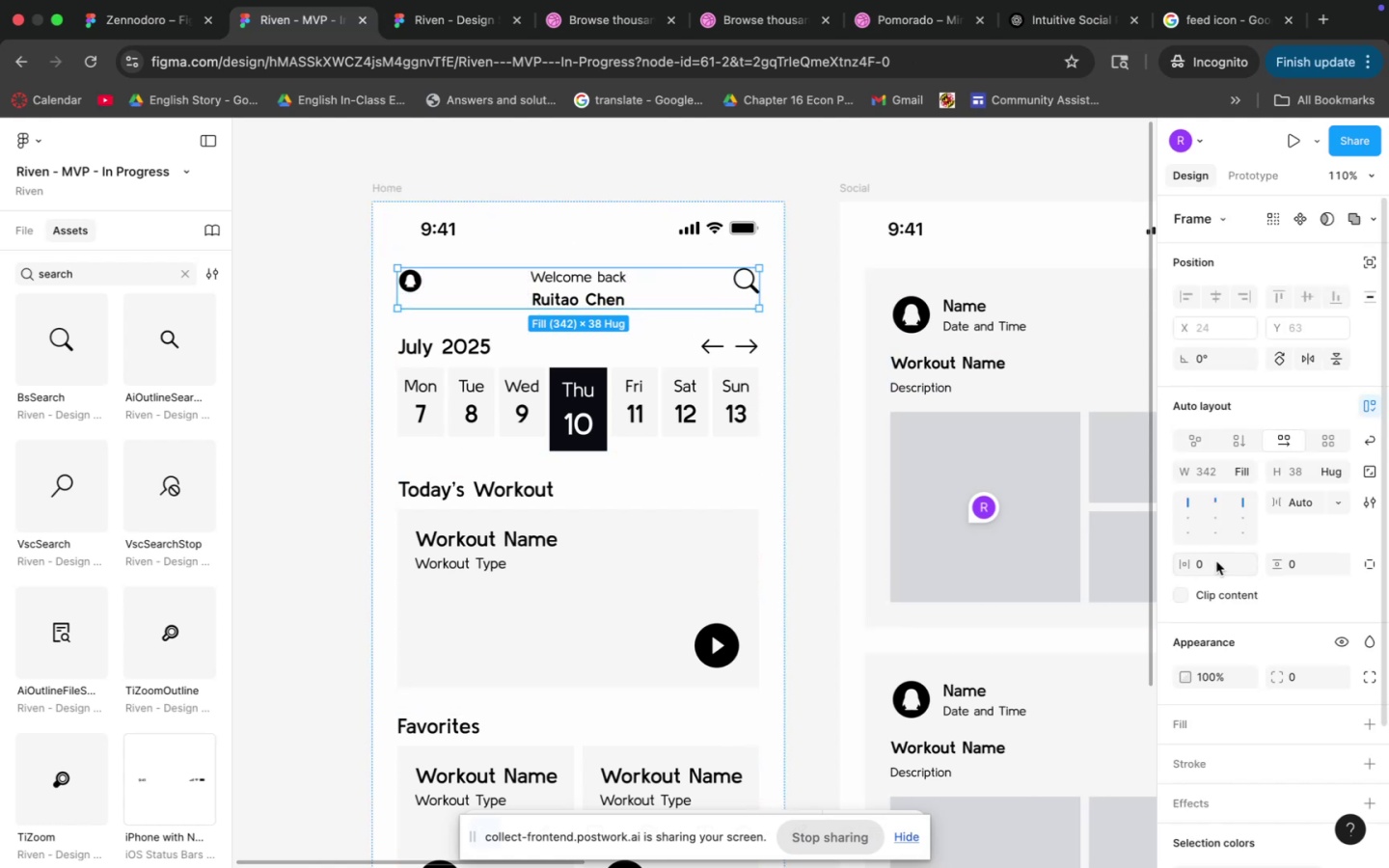 
left_click([1216, 561])
 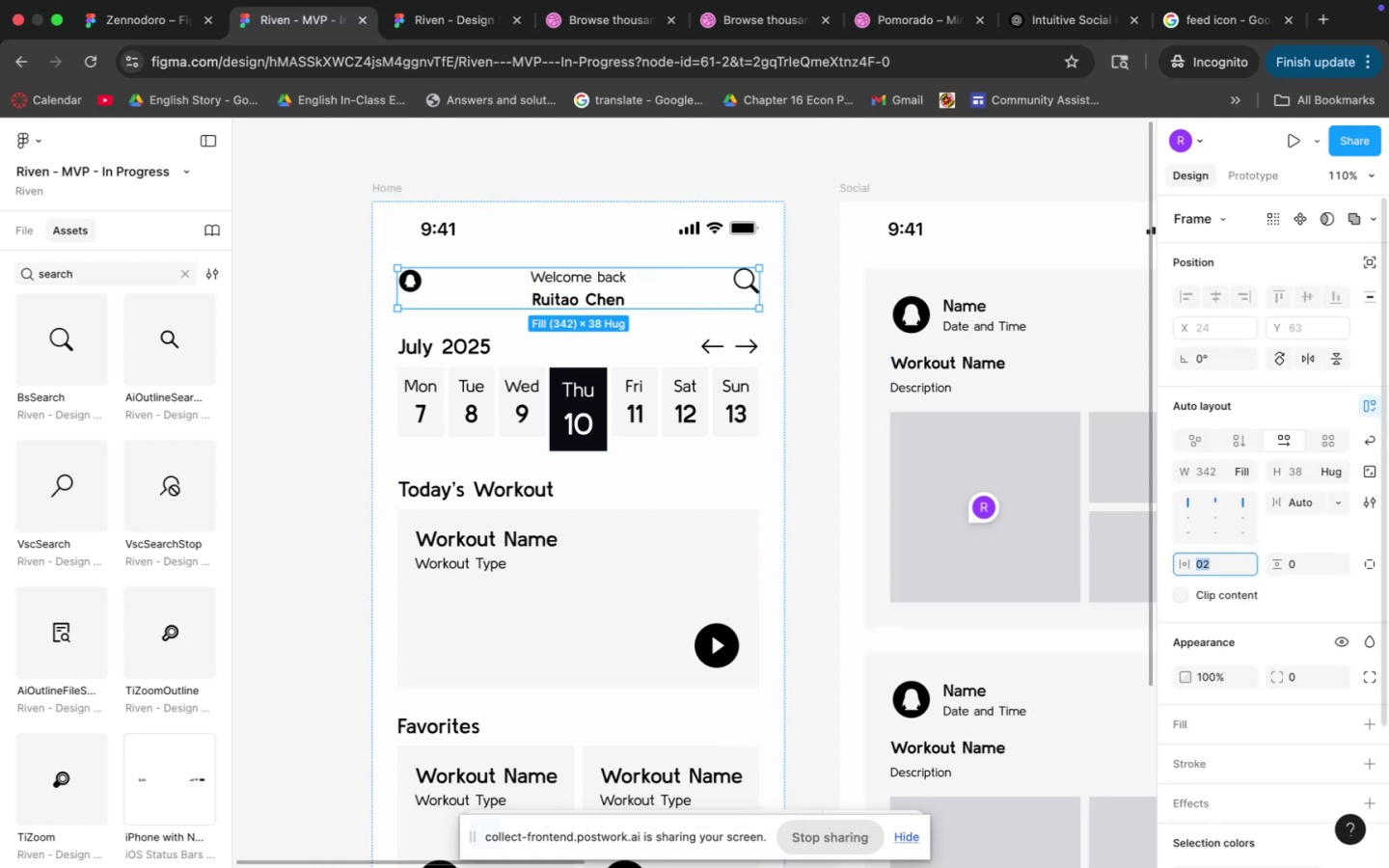 
type(4)
key(Backspace)
key(Backspace)
type(24)
 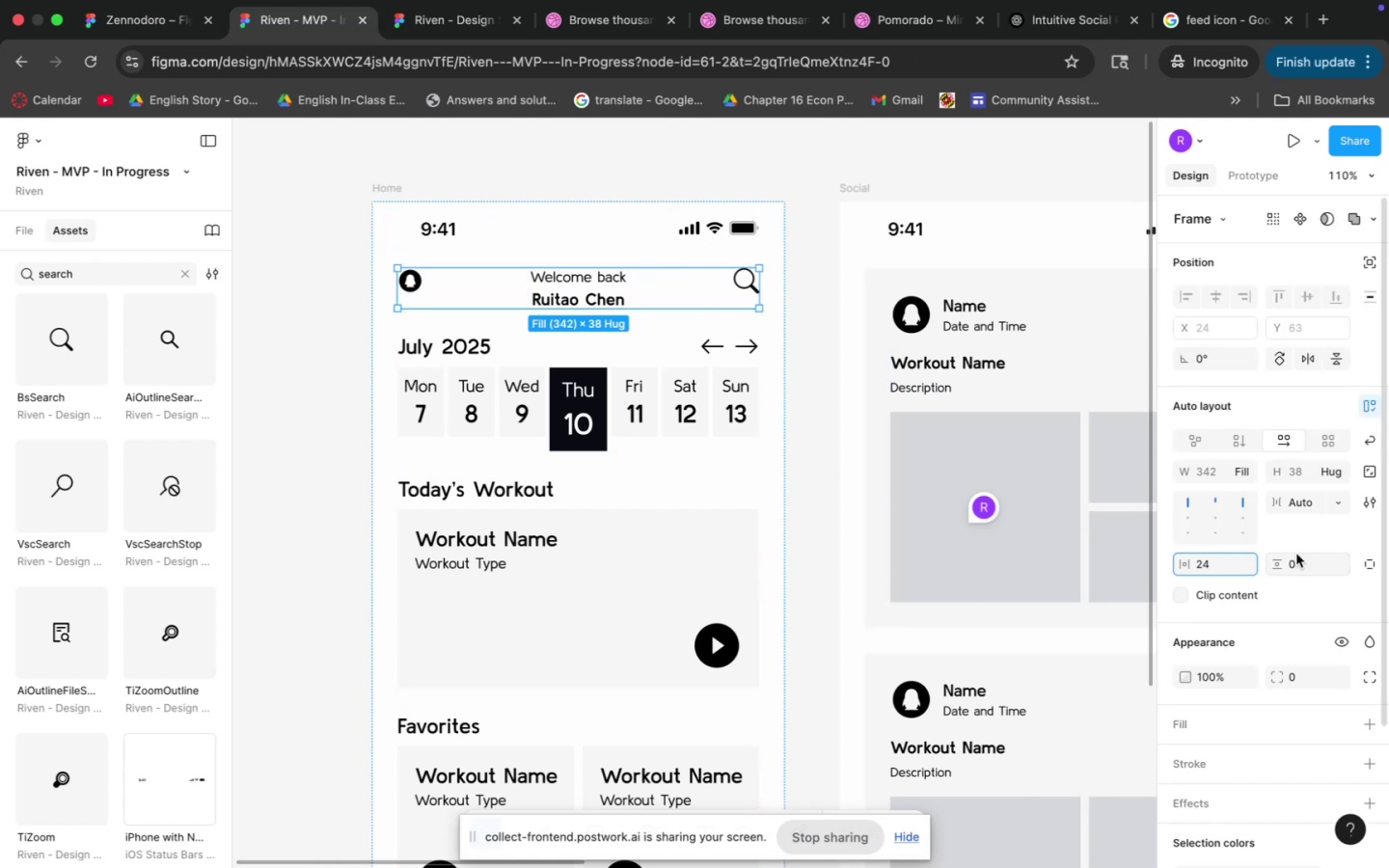 
left_click([1317, 559])
 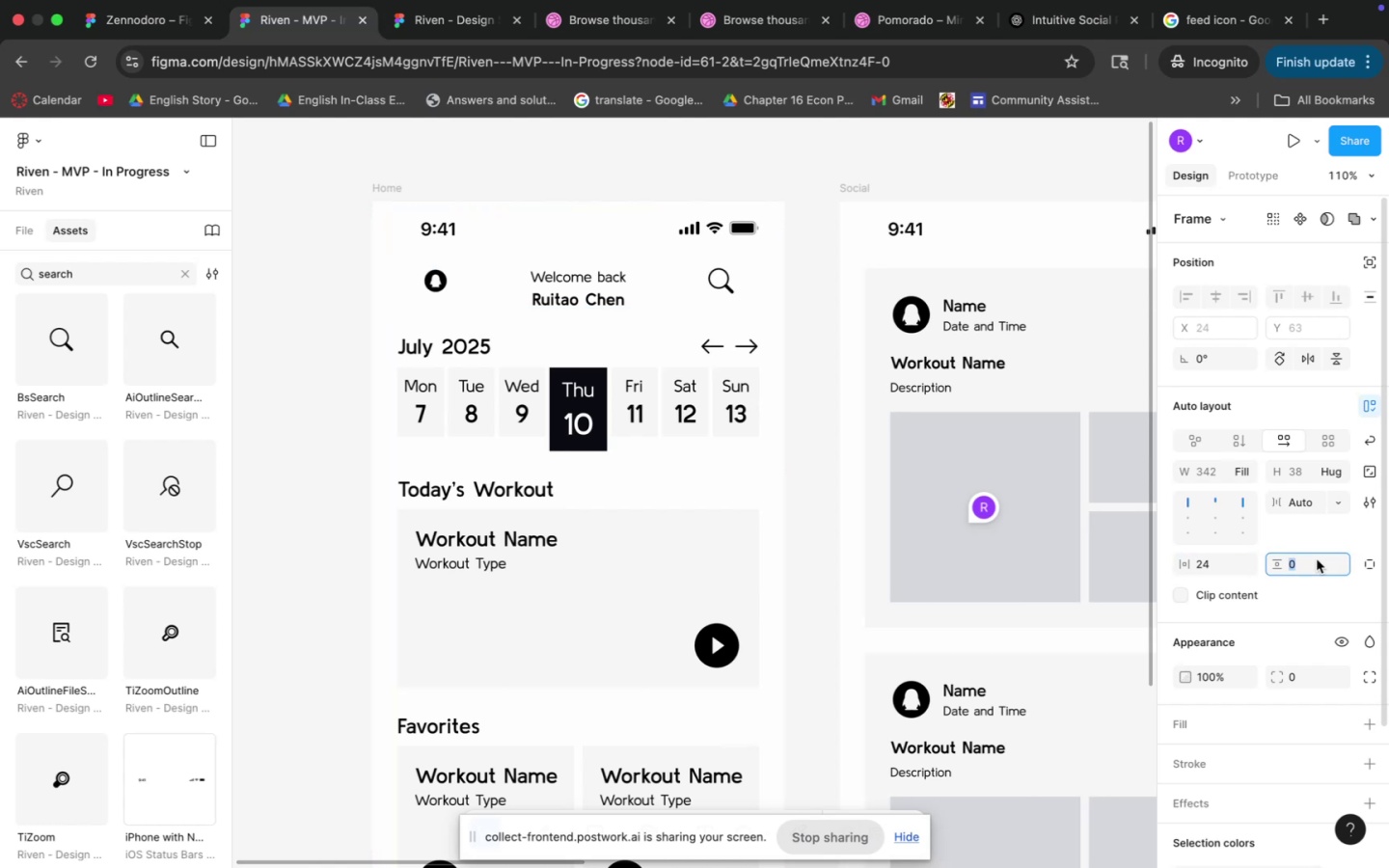 
type(16)
 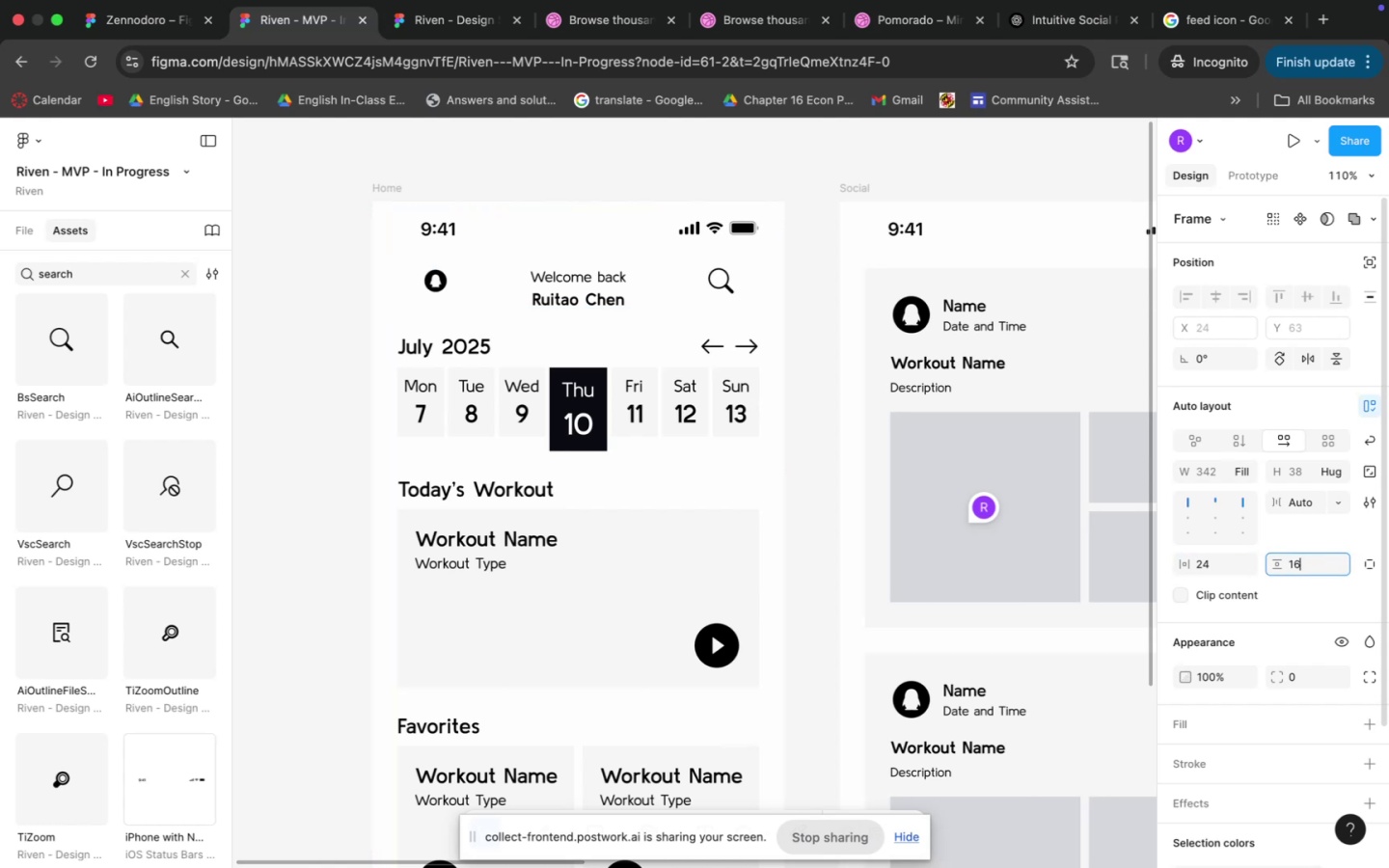 
key(Enter)
 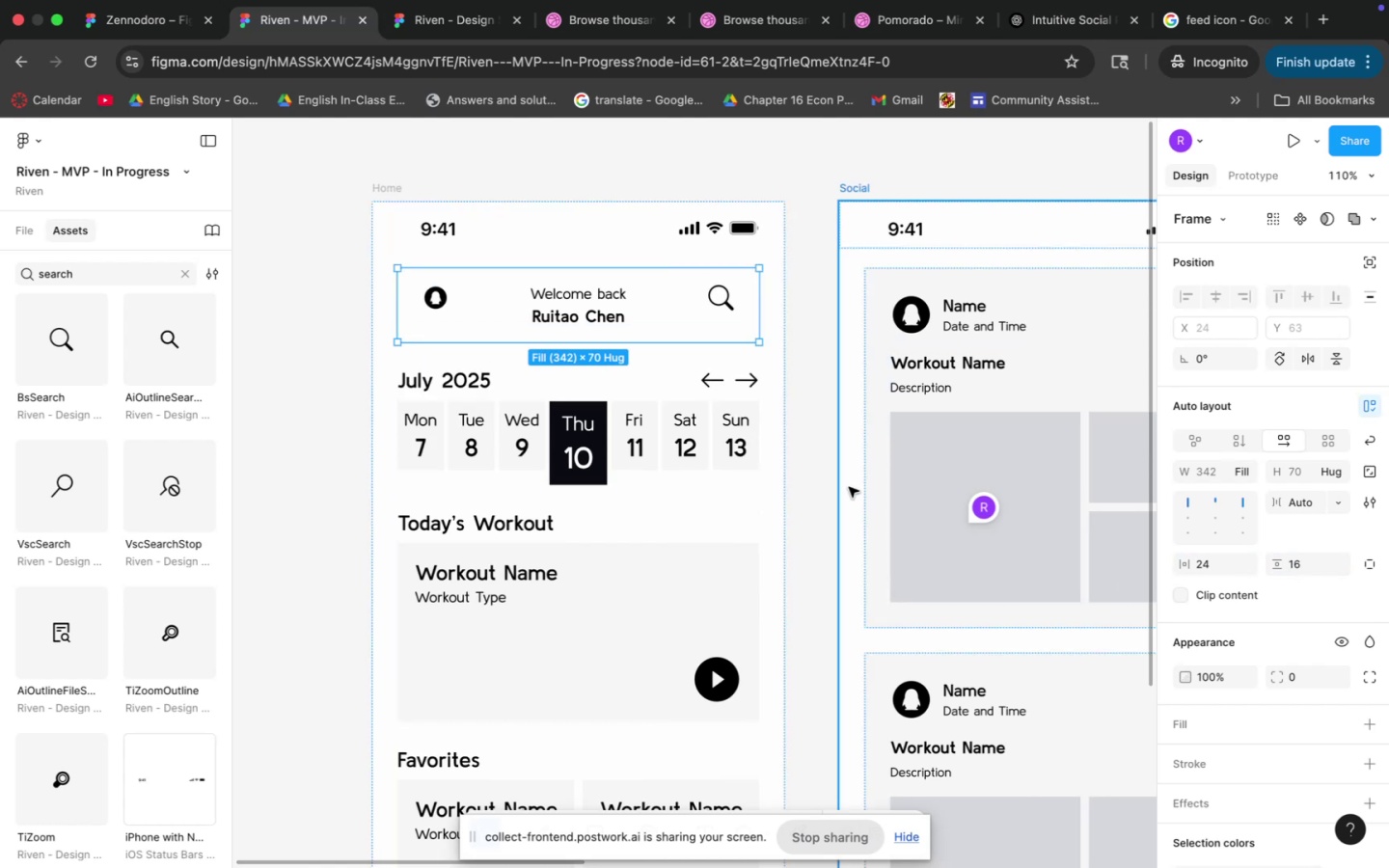 
left_click([818, 454])
 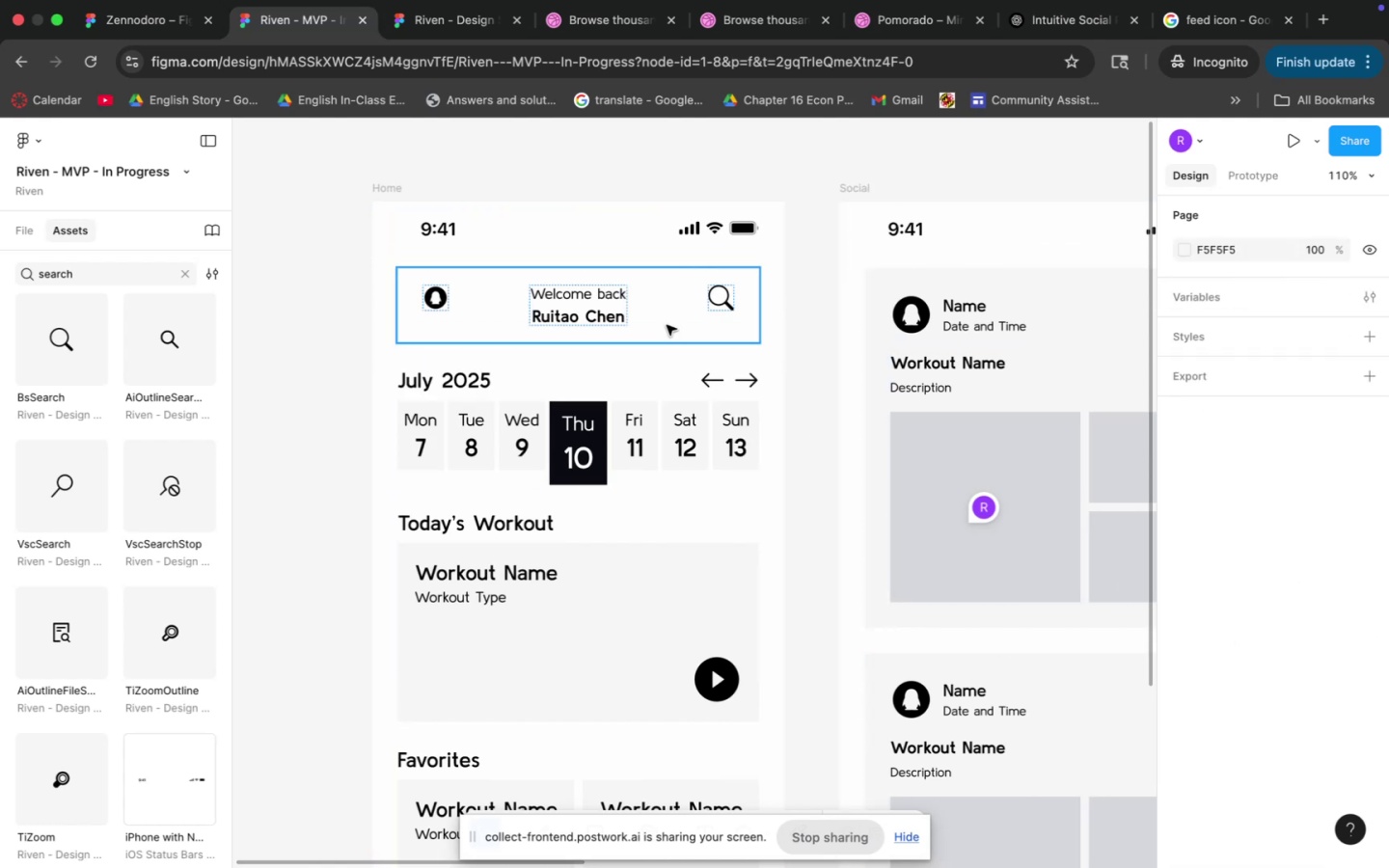 
left_click([624, 324])
 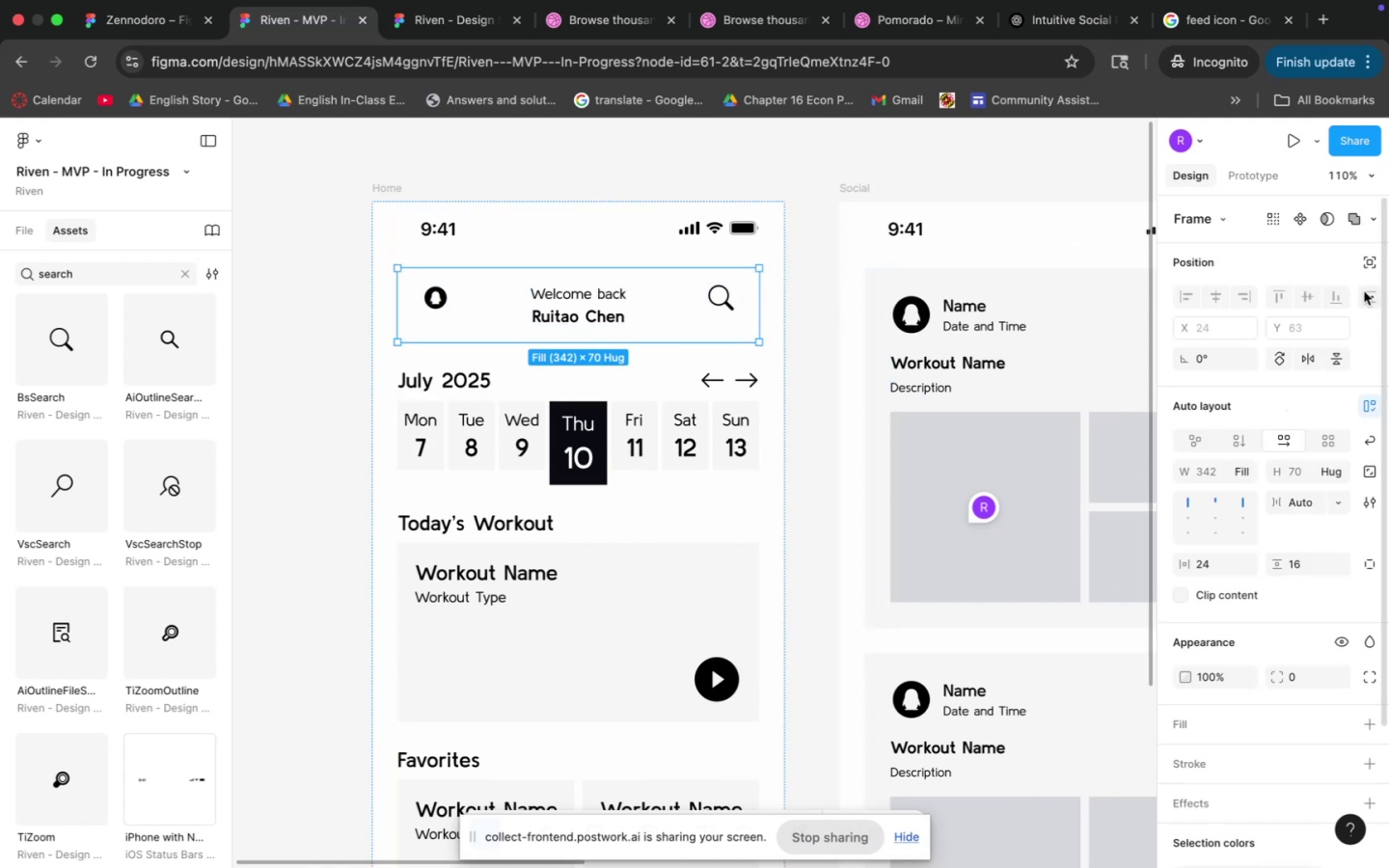 
left_click([1371, 257])
 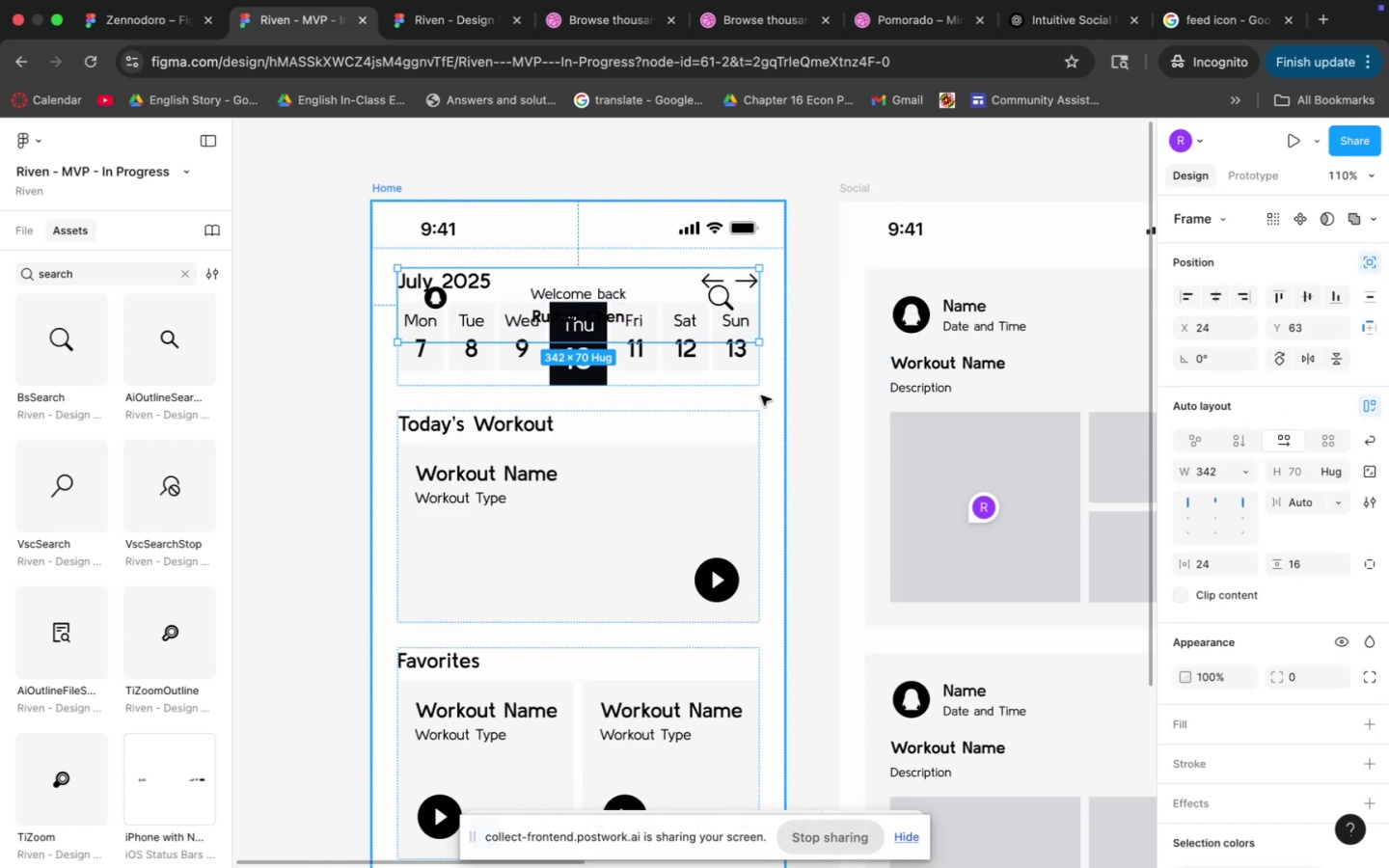 
left_click_drag(start_coordinate=[639, 298], to_coordinate=[640, 276])
 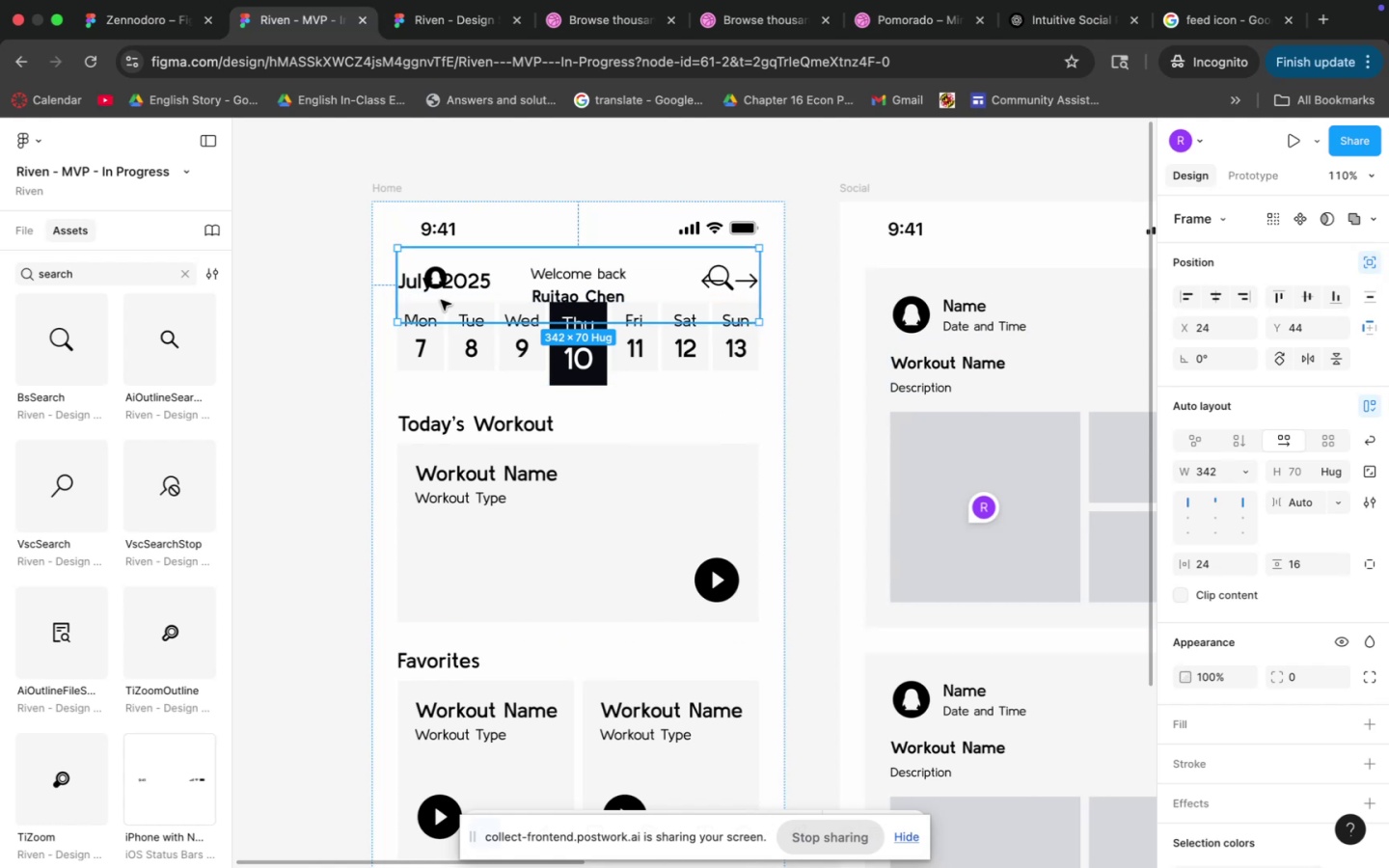 
left_click([1211, 459])
 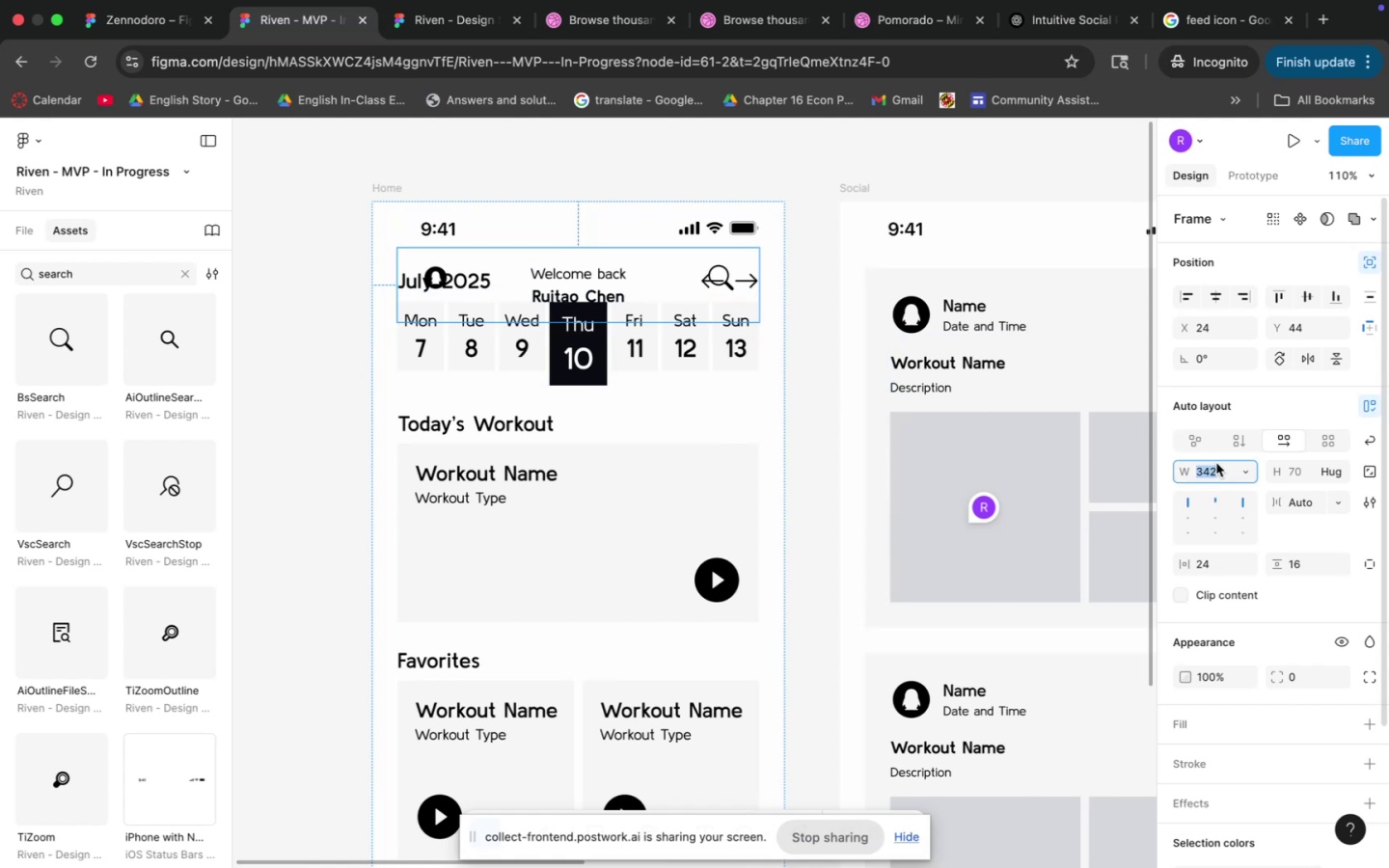 
type(390)
 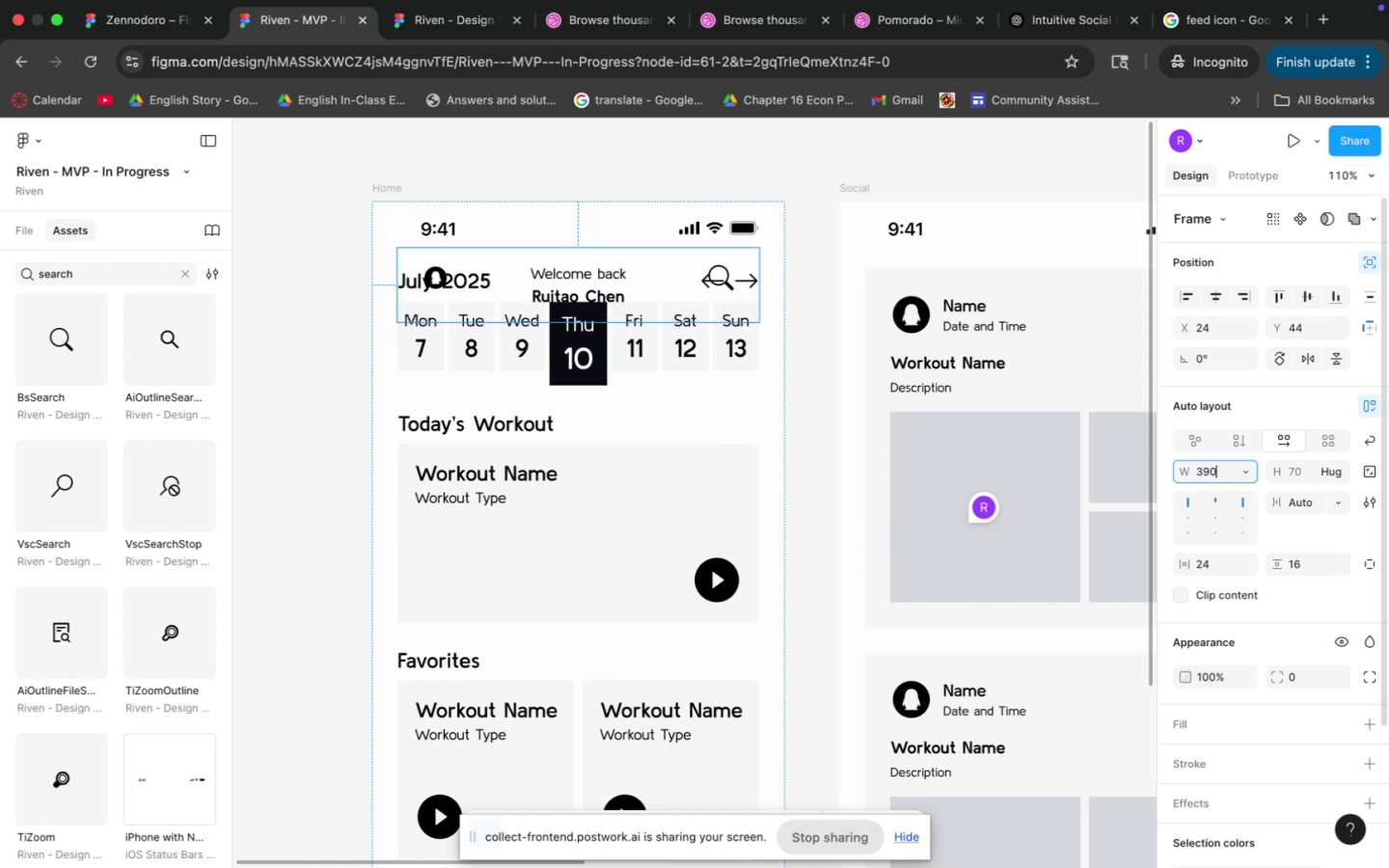 
key(Enter)
 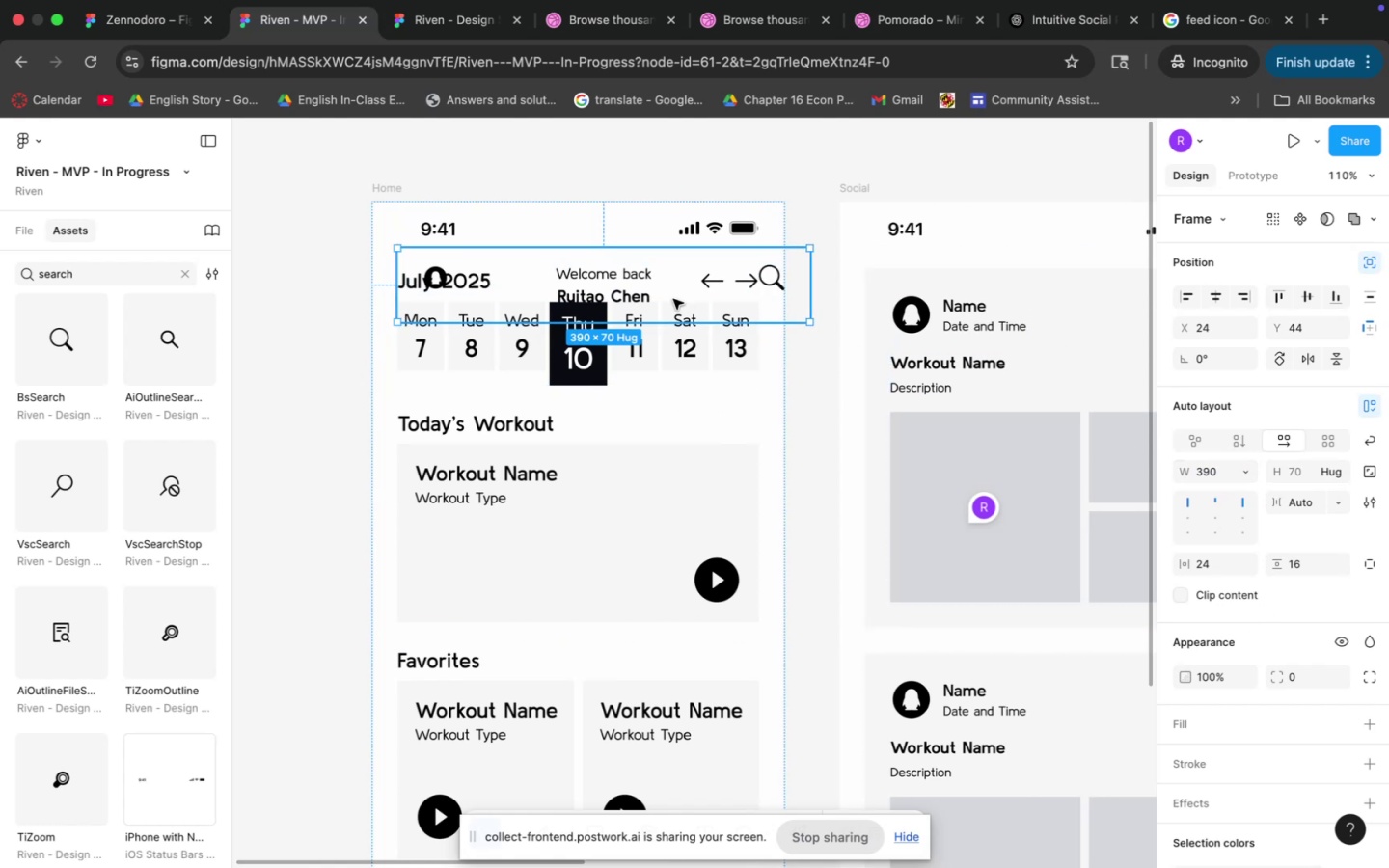 
wait(5.83)
 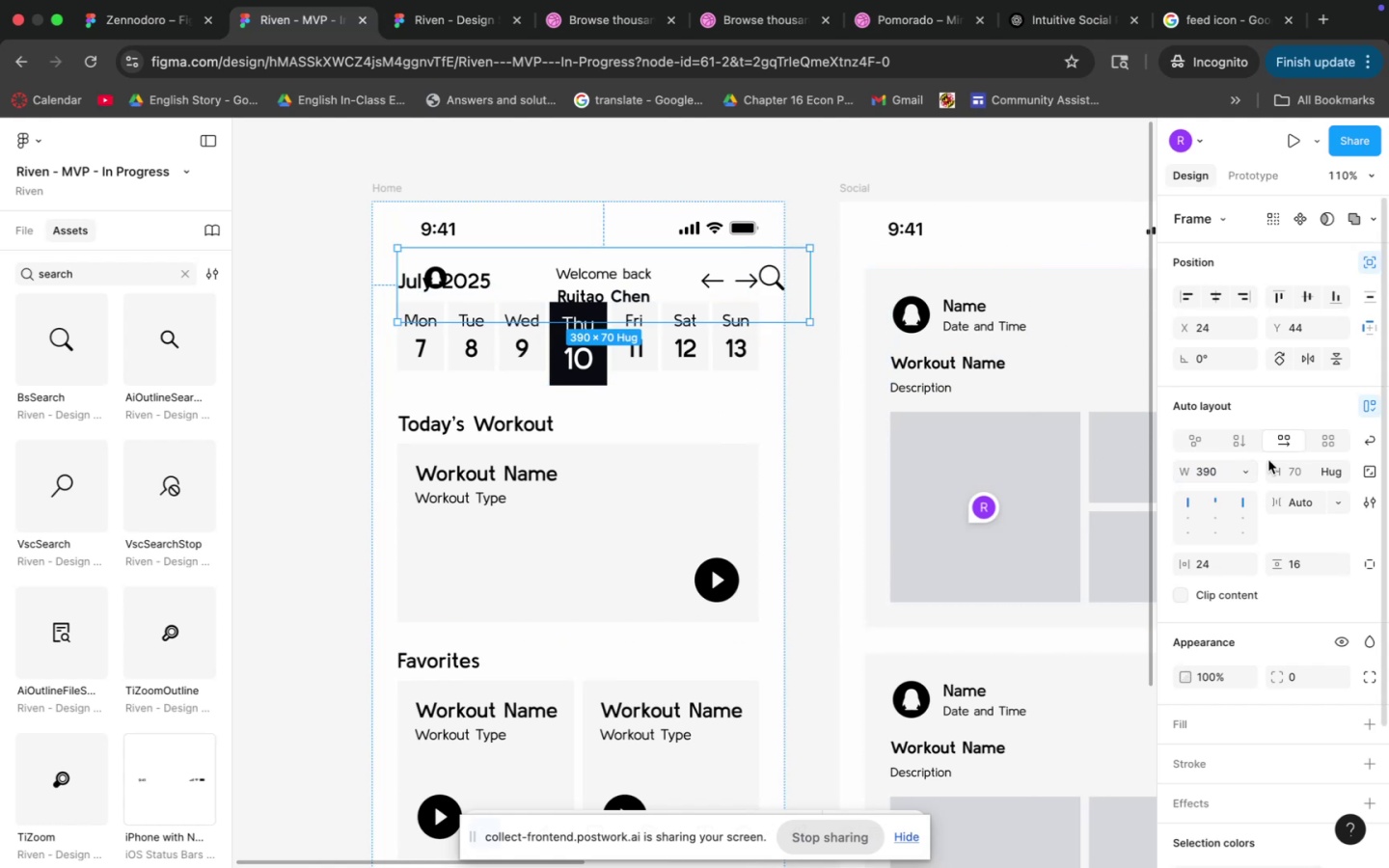 
left_click([1219, 295])
 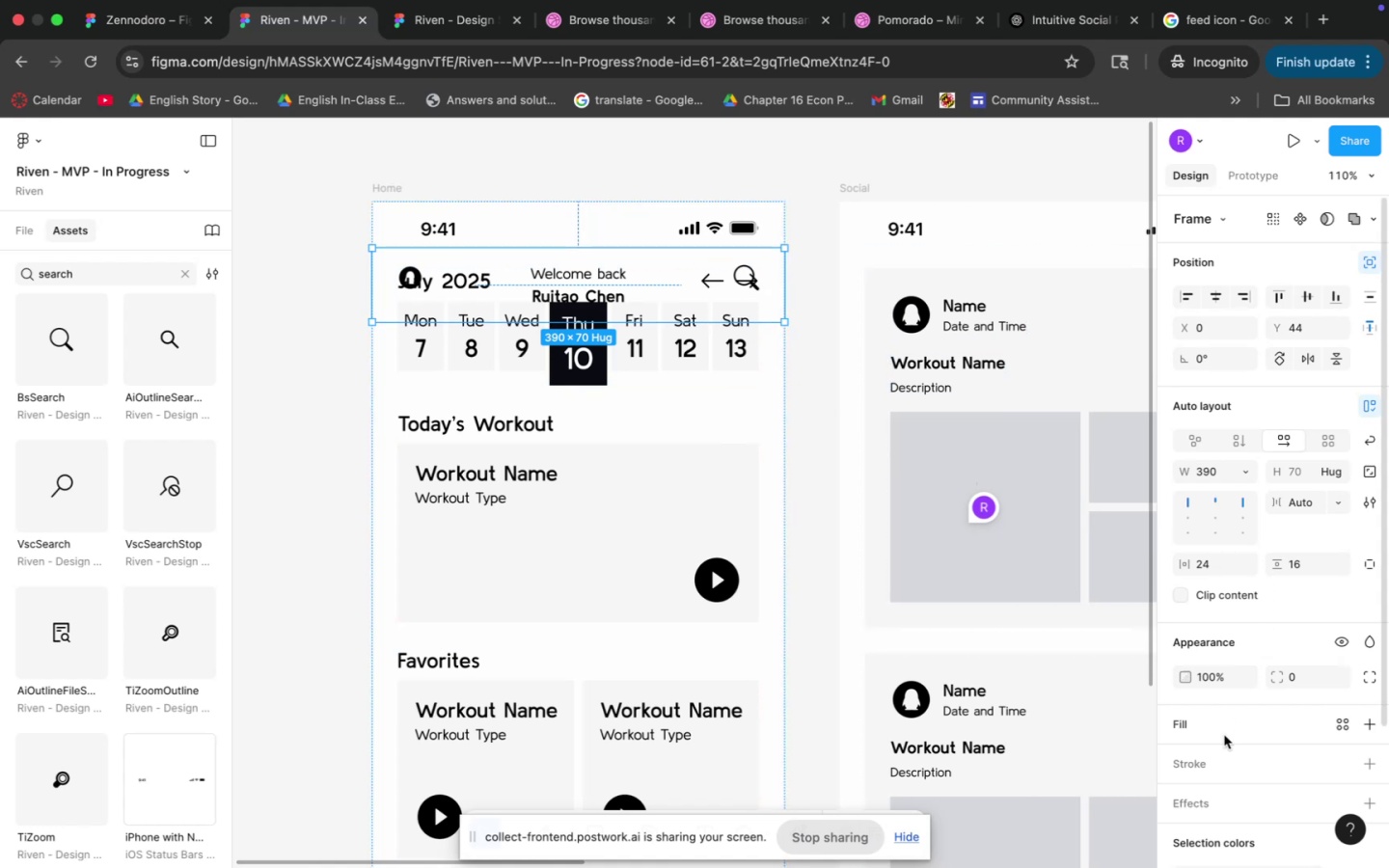 
left_click([1339, 725])
 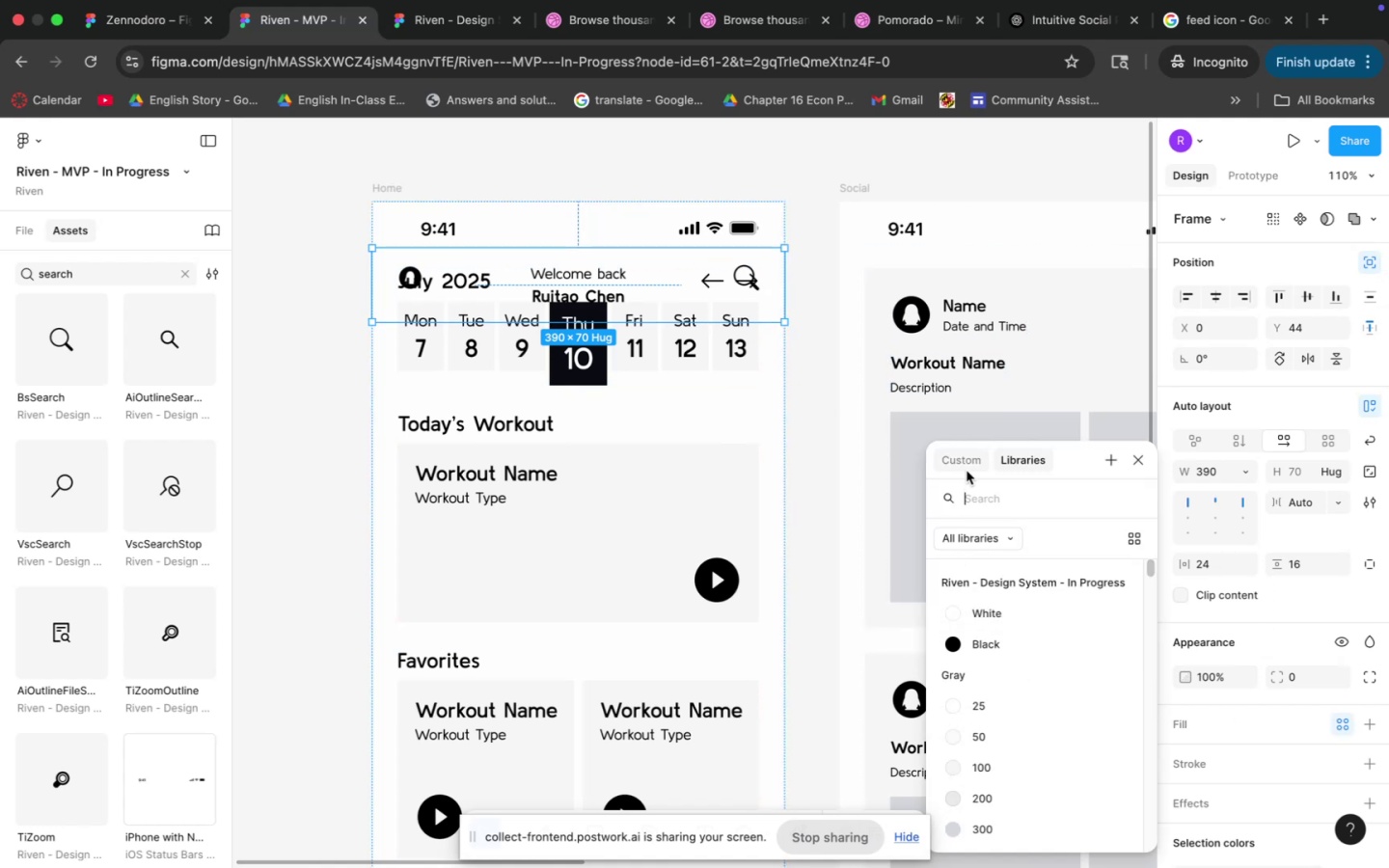 
left_click([971, 732])
 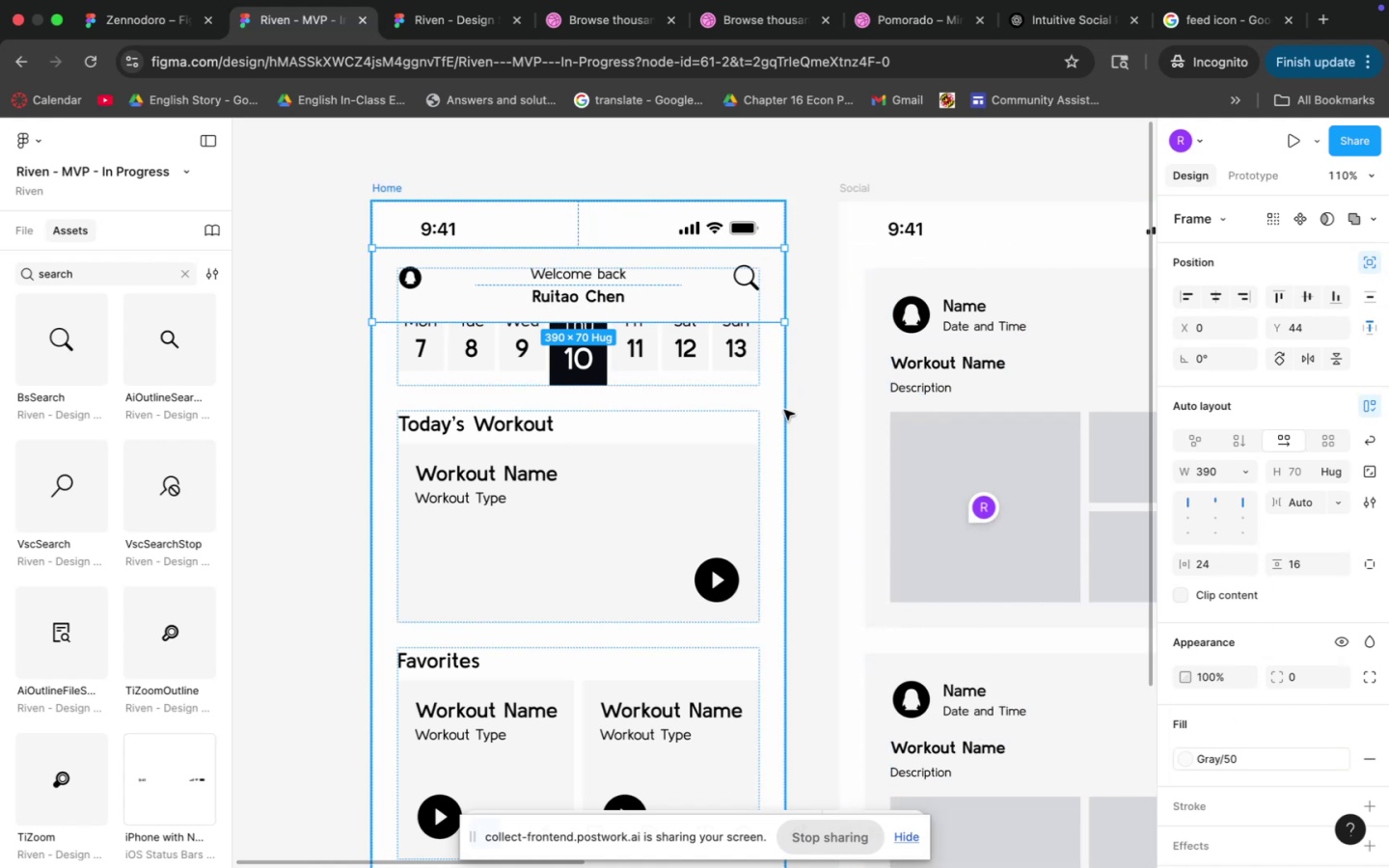 
left_click([1193, 757])
 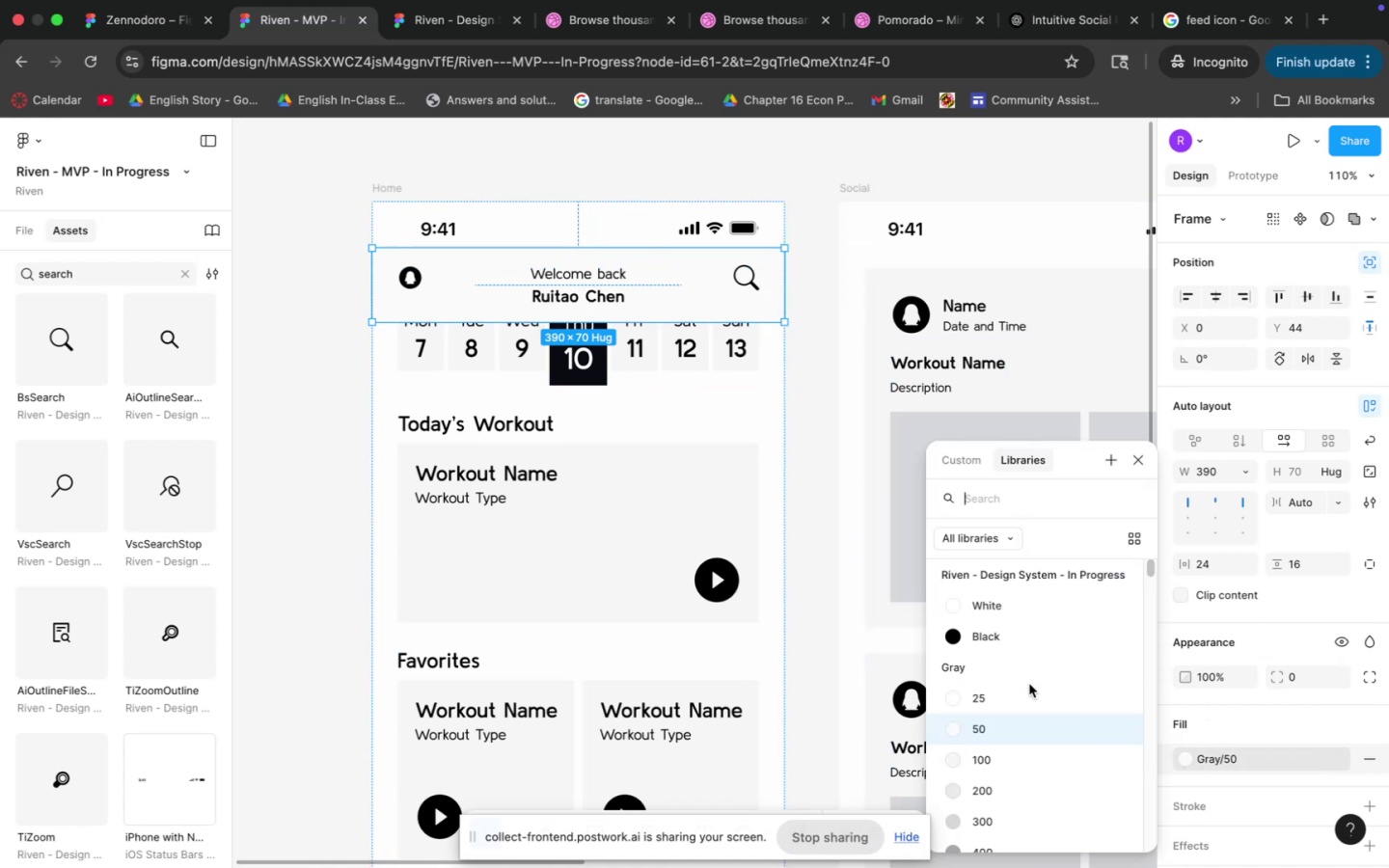 
left_click([1016, 692])
 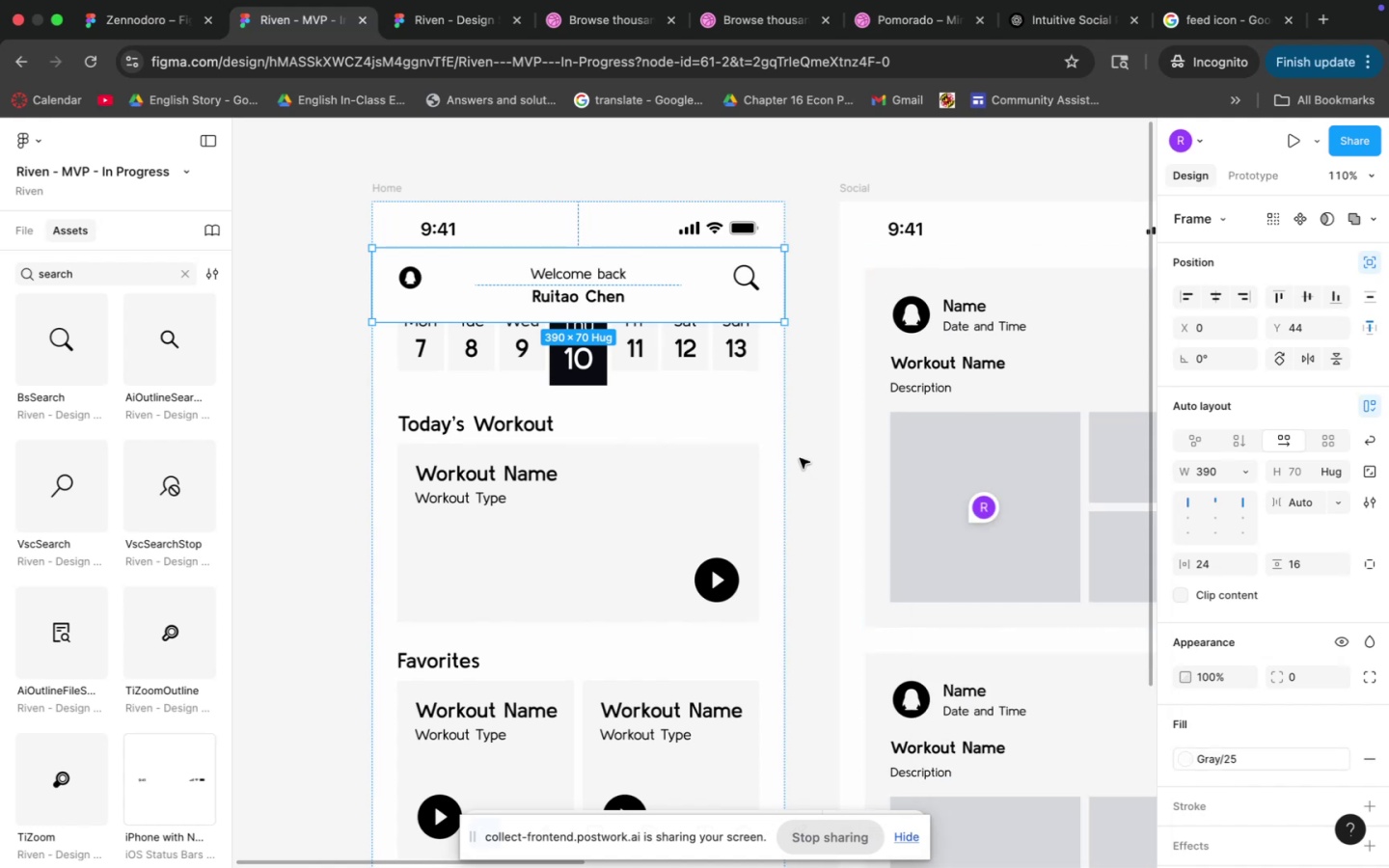 
left_click([800, 452])
 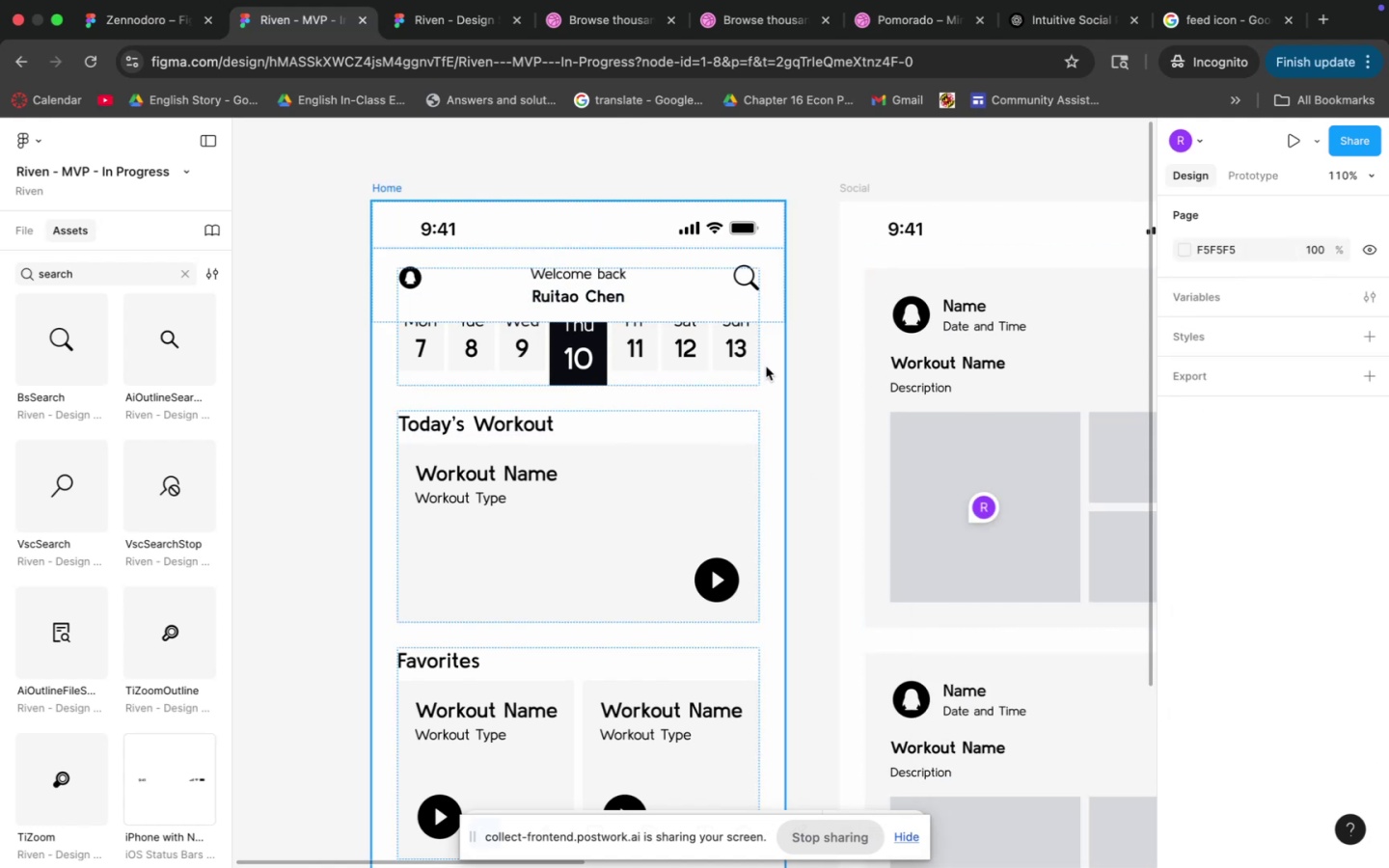 
left_click([774, 292])
 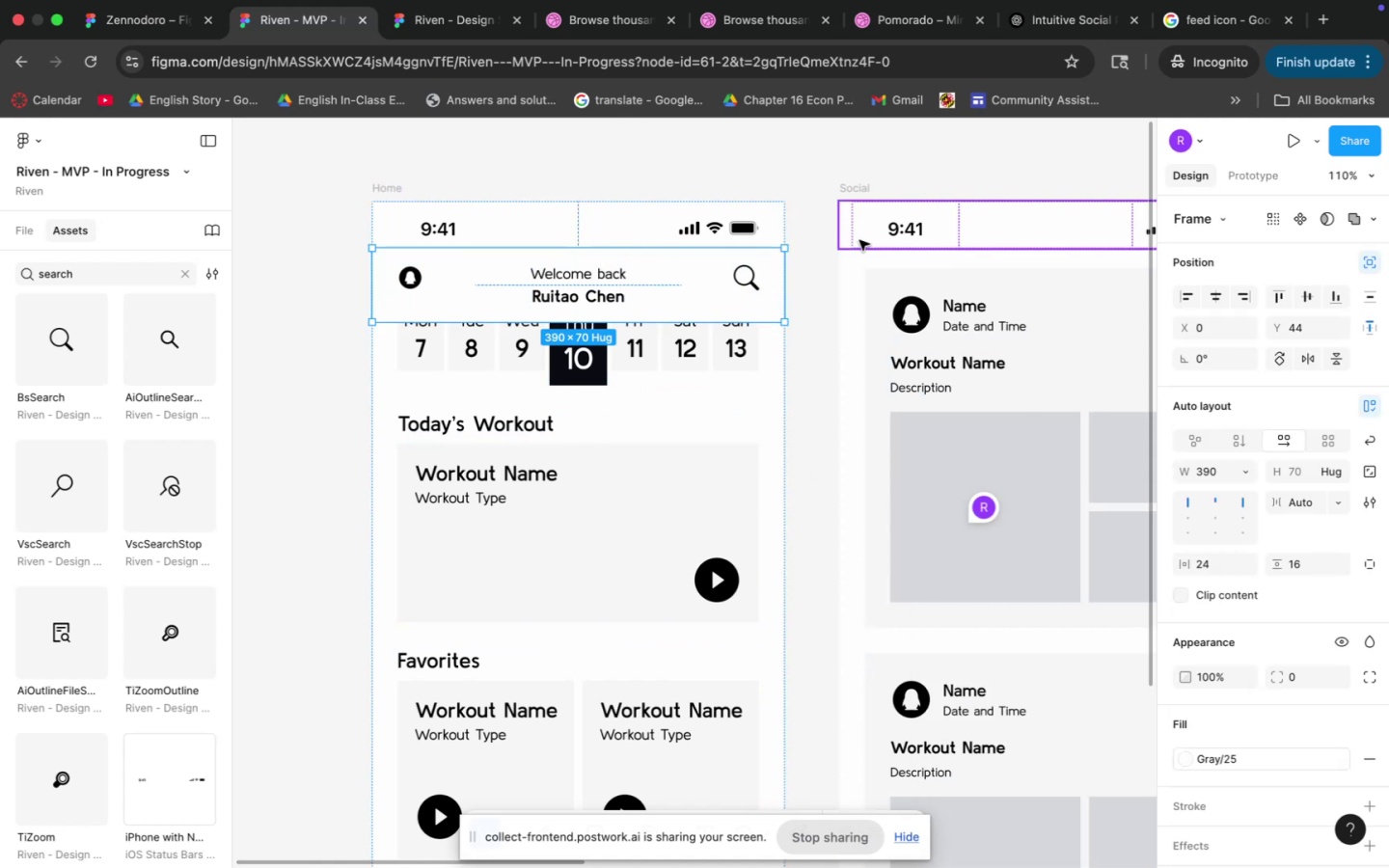 
left_click([774, 216])
 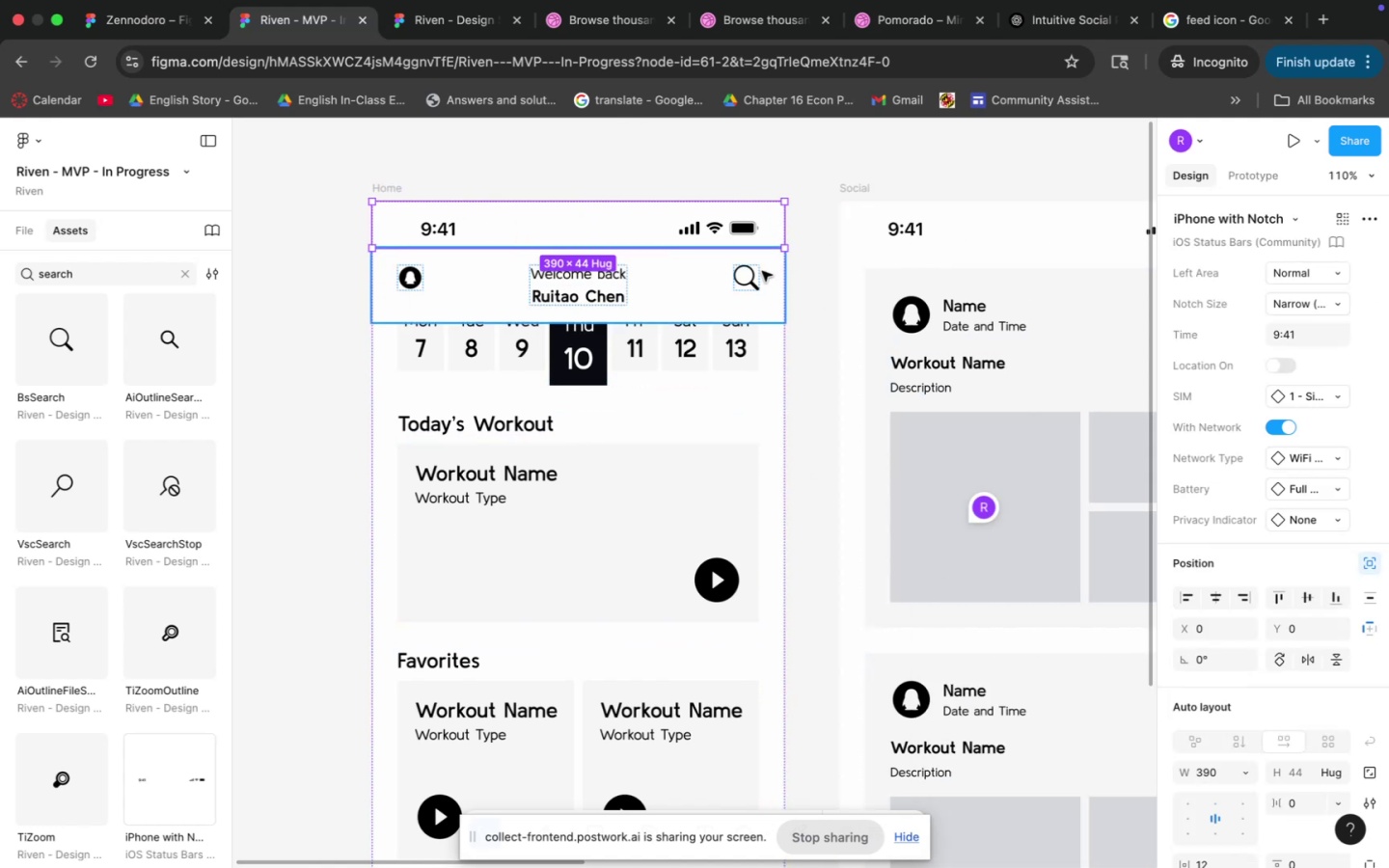 
left_click([773, 366])
 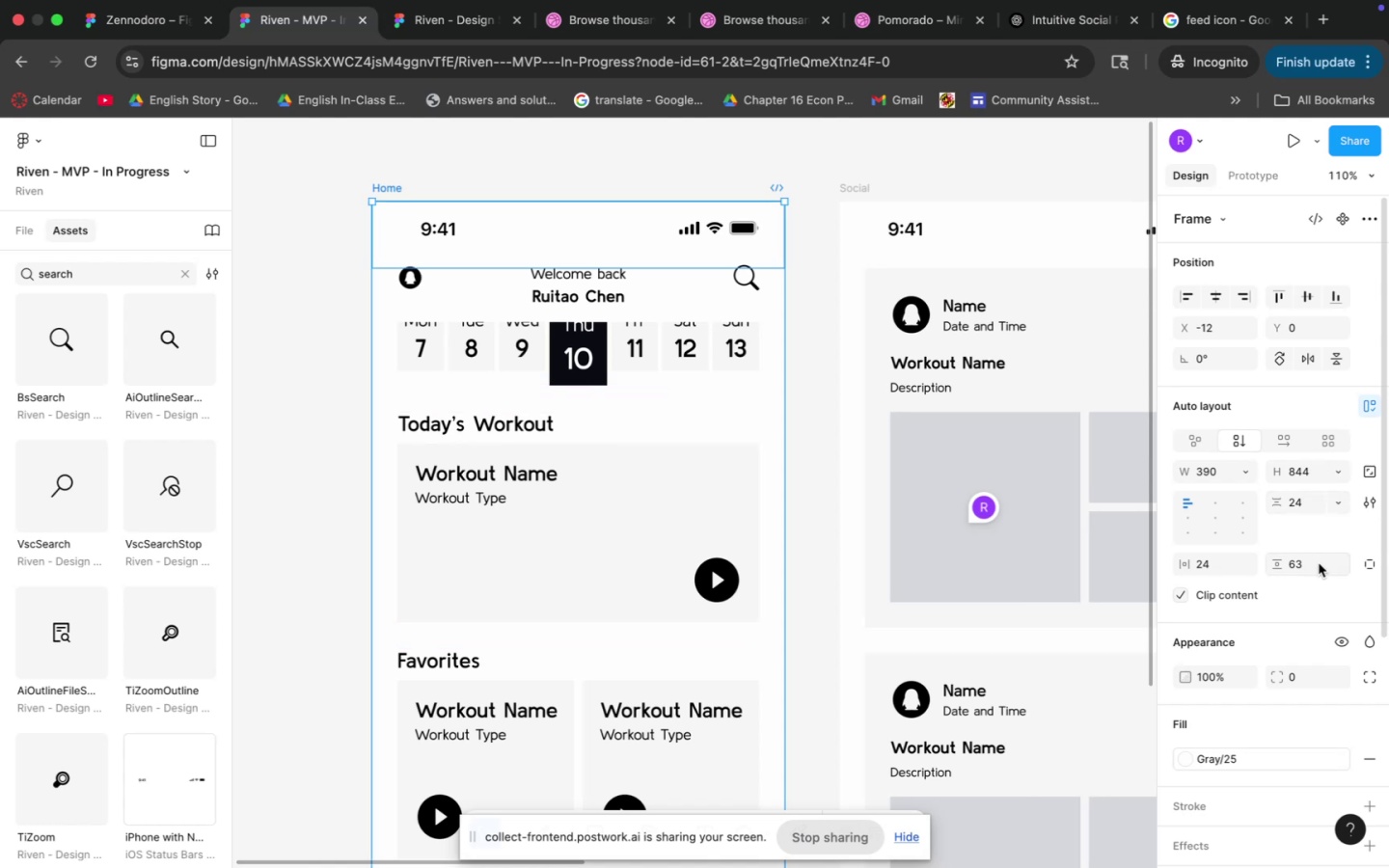 
double_click([1303, 563])
 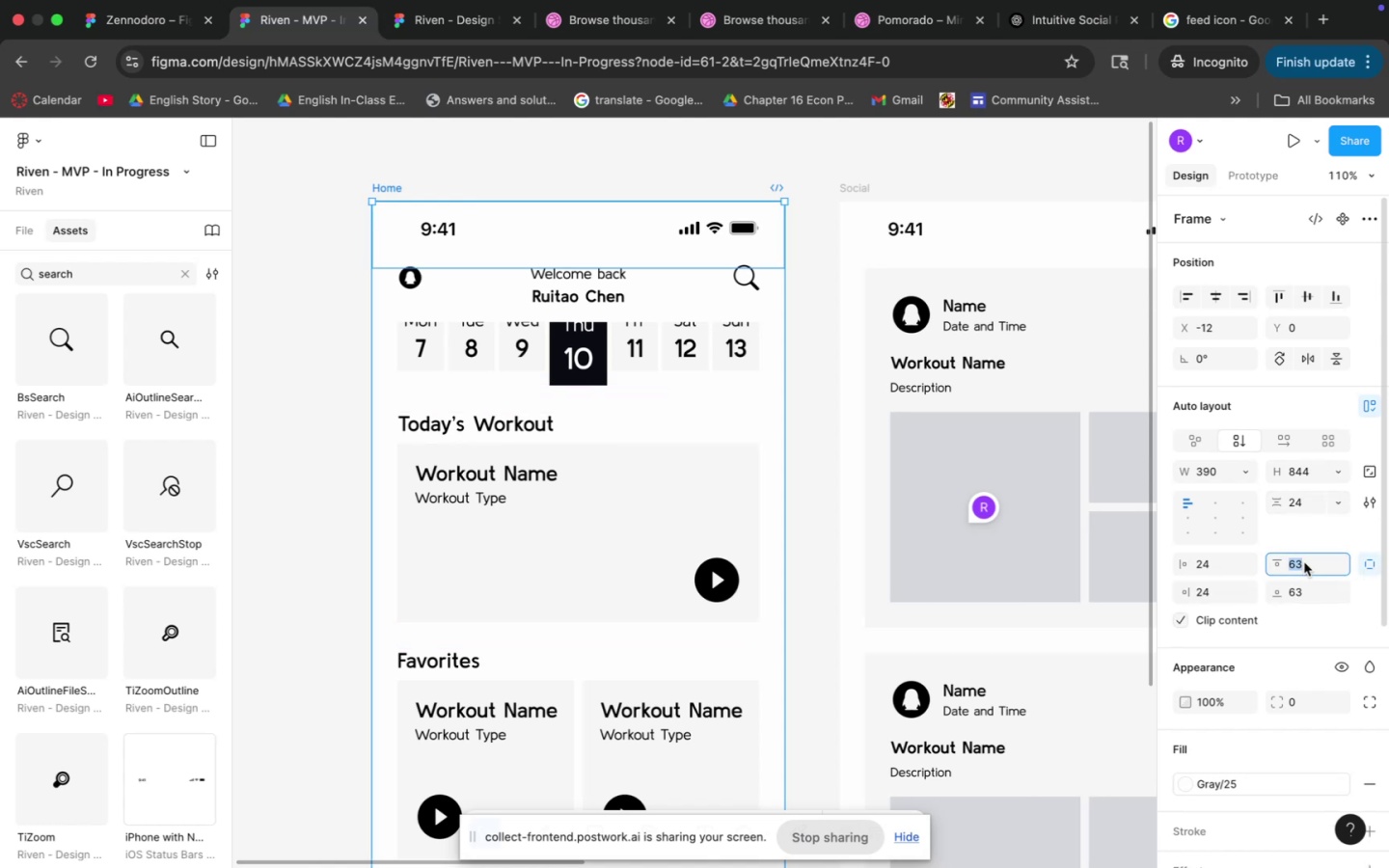 
type(70+44+16)
 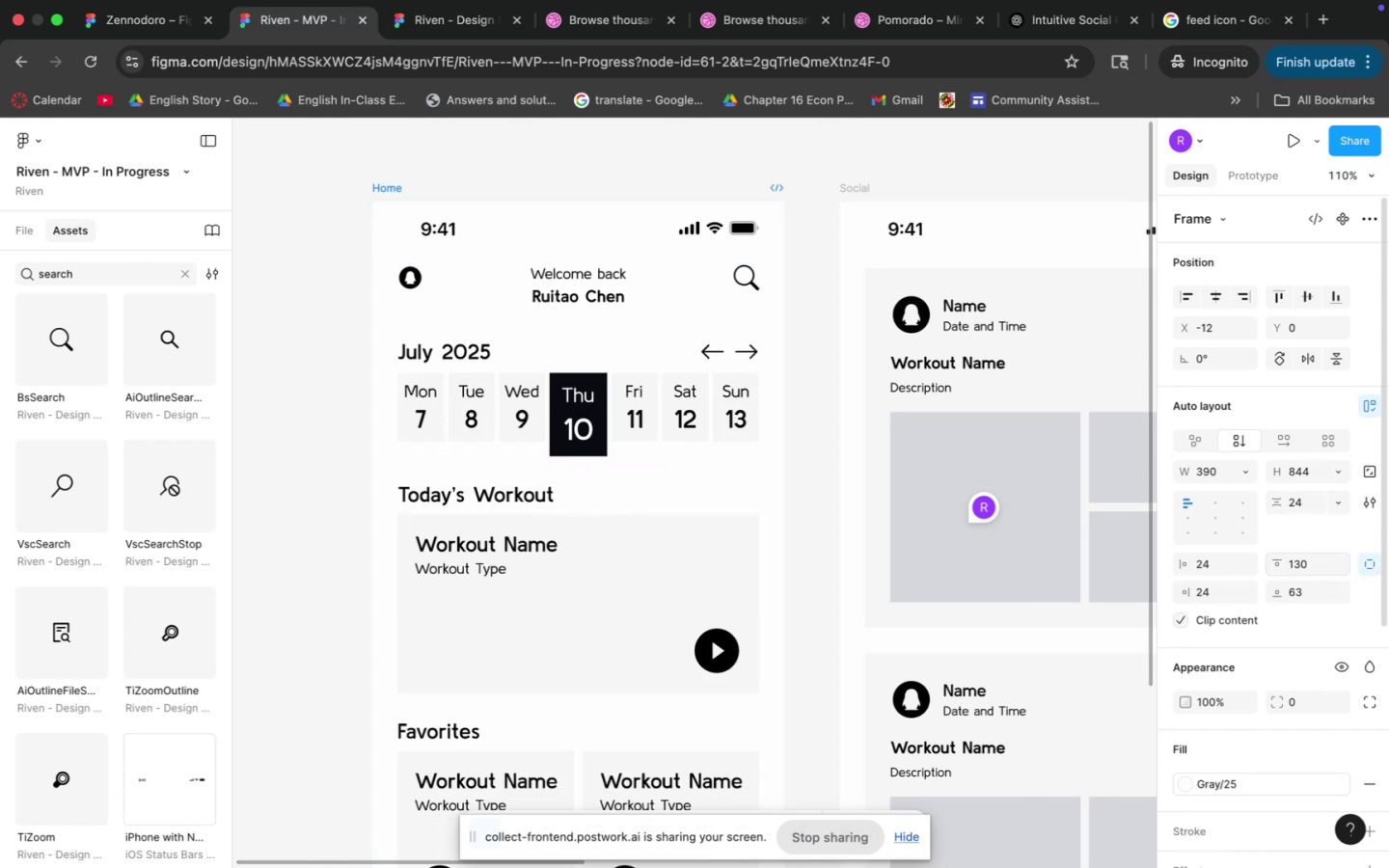 
 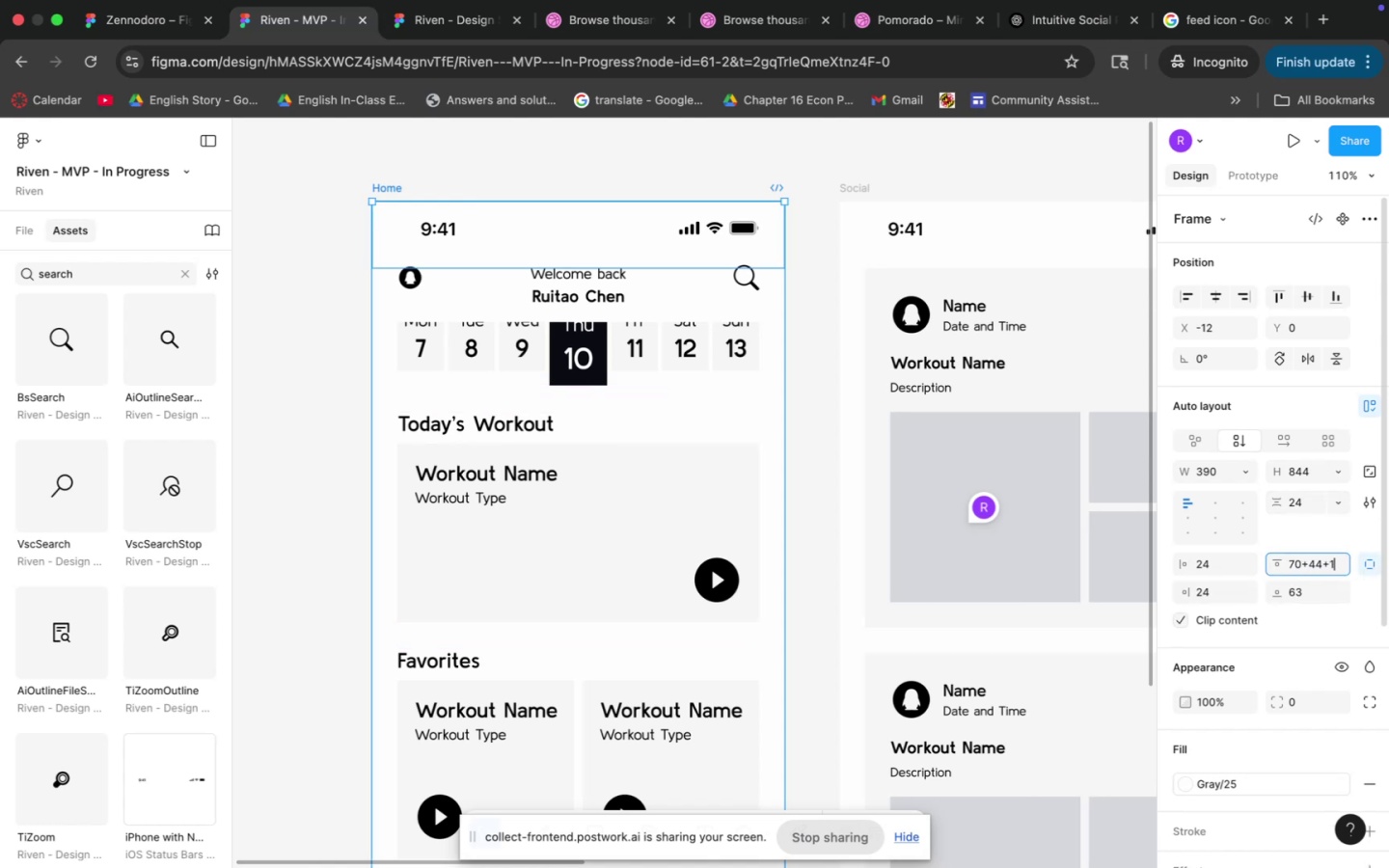 
key(Enter)
 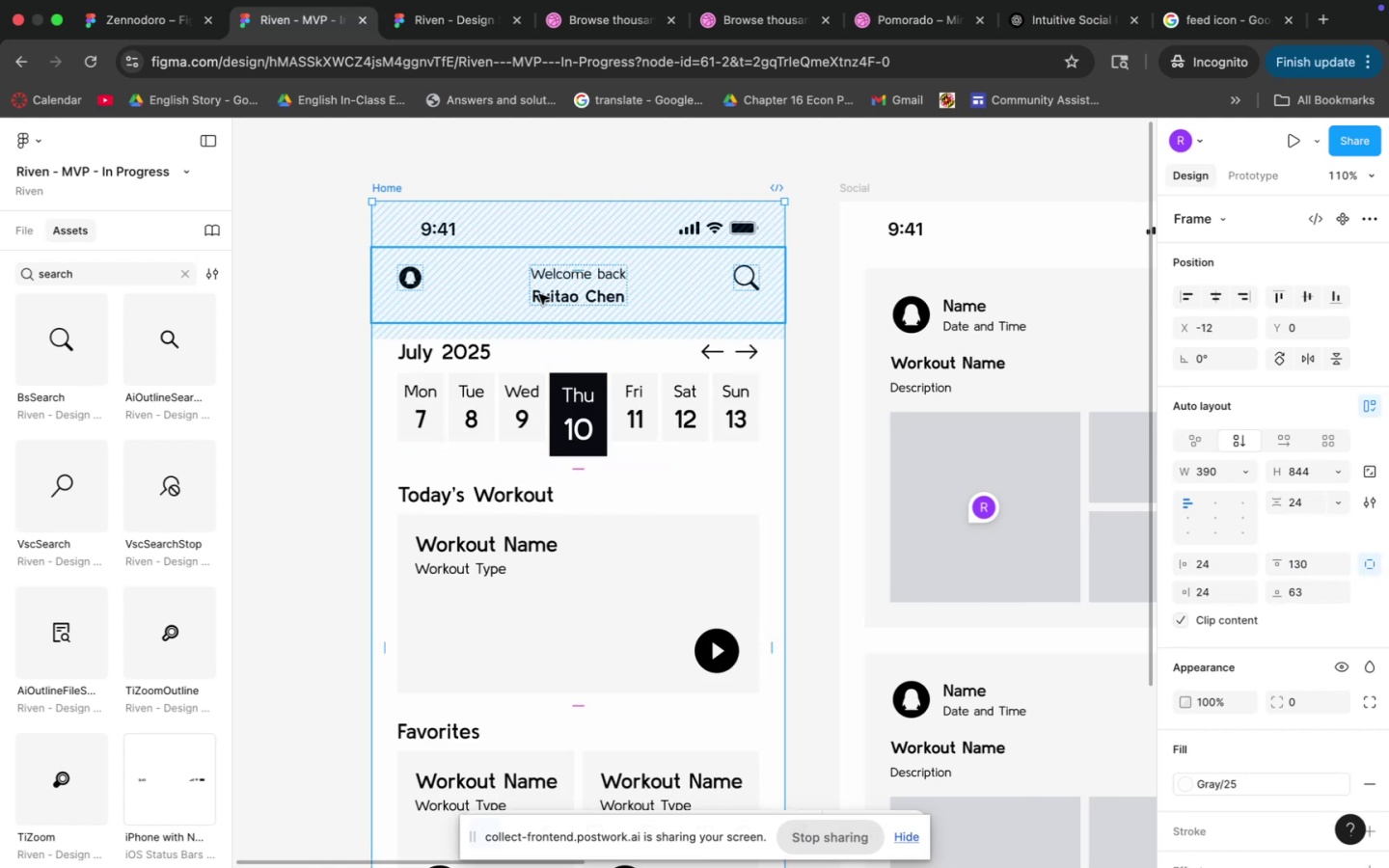 
left_click([814, 241])
 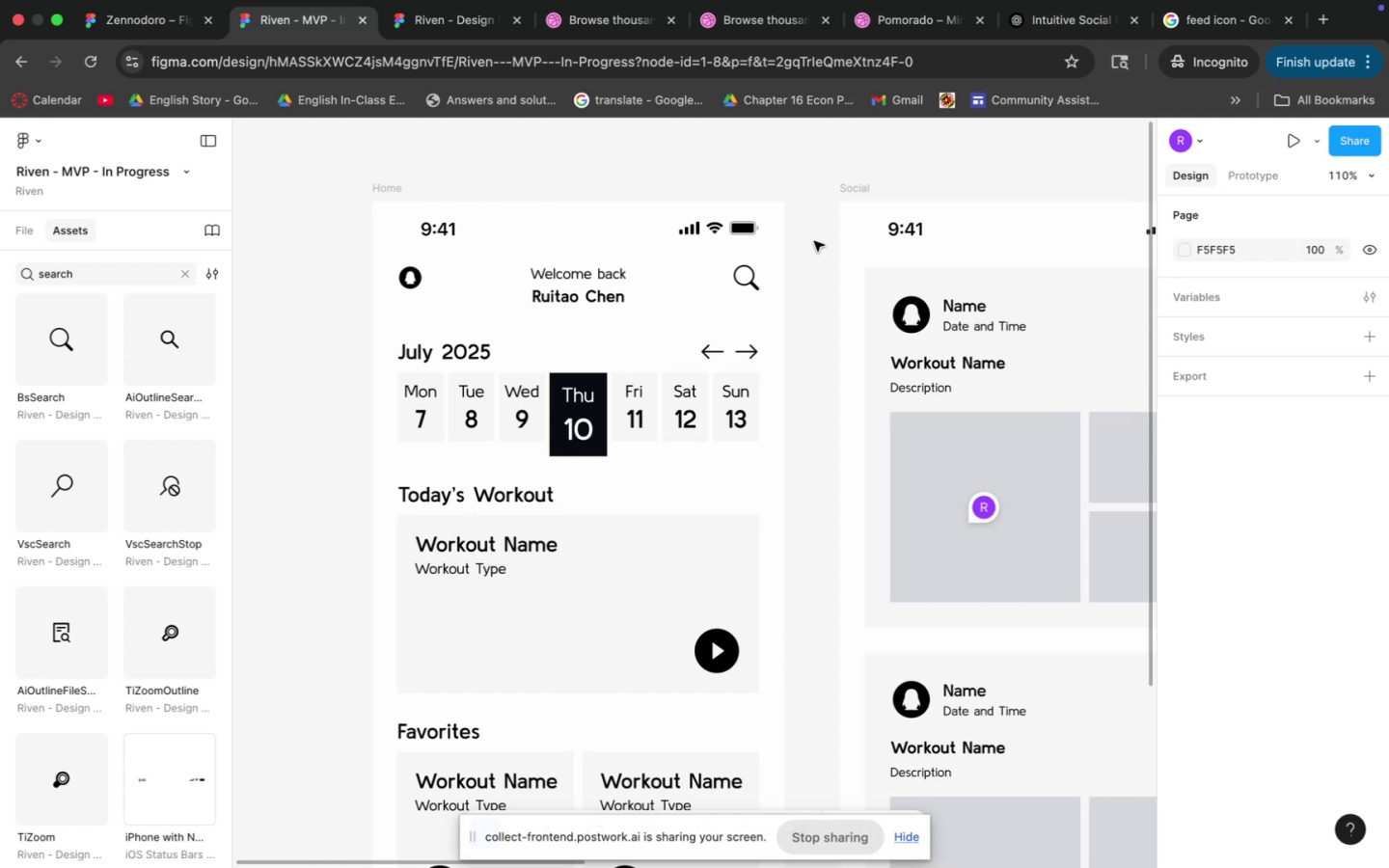 
hold_key(key=CommandLeft, duration=0.7)
scroll: coordinate [705, 340], scroll_direction: down, amount: 6.0
 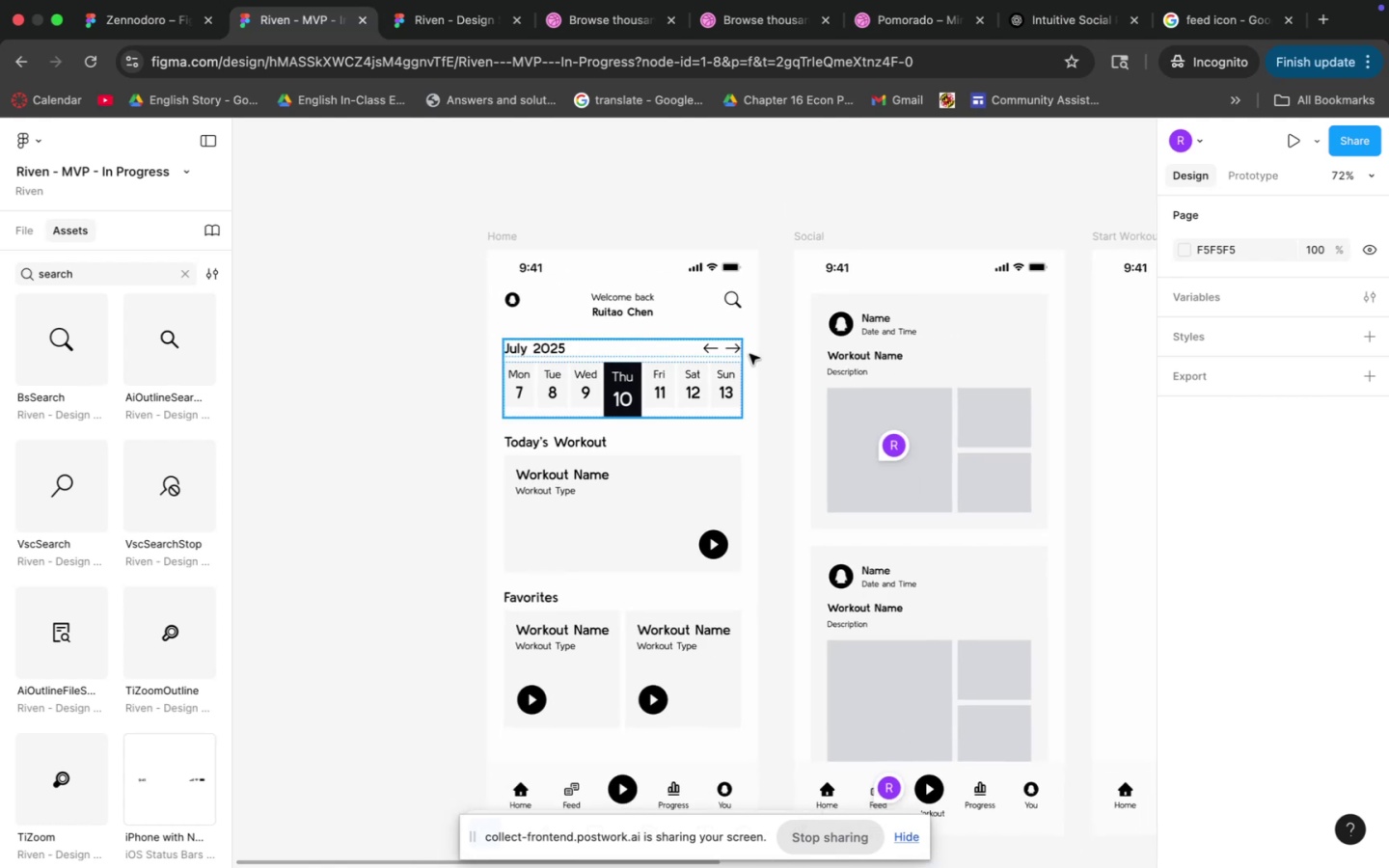 
hold_key(key=Space, duration=0.77)
 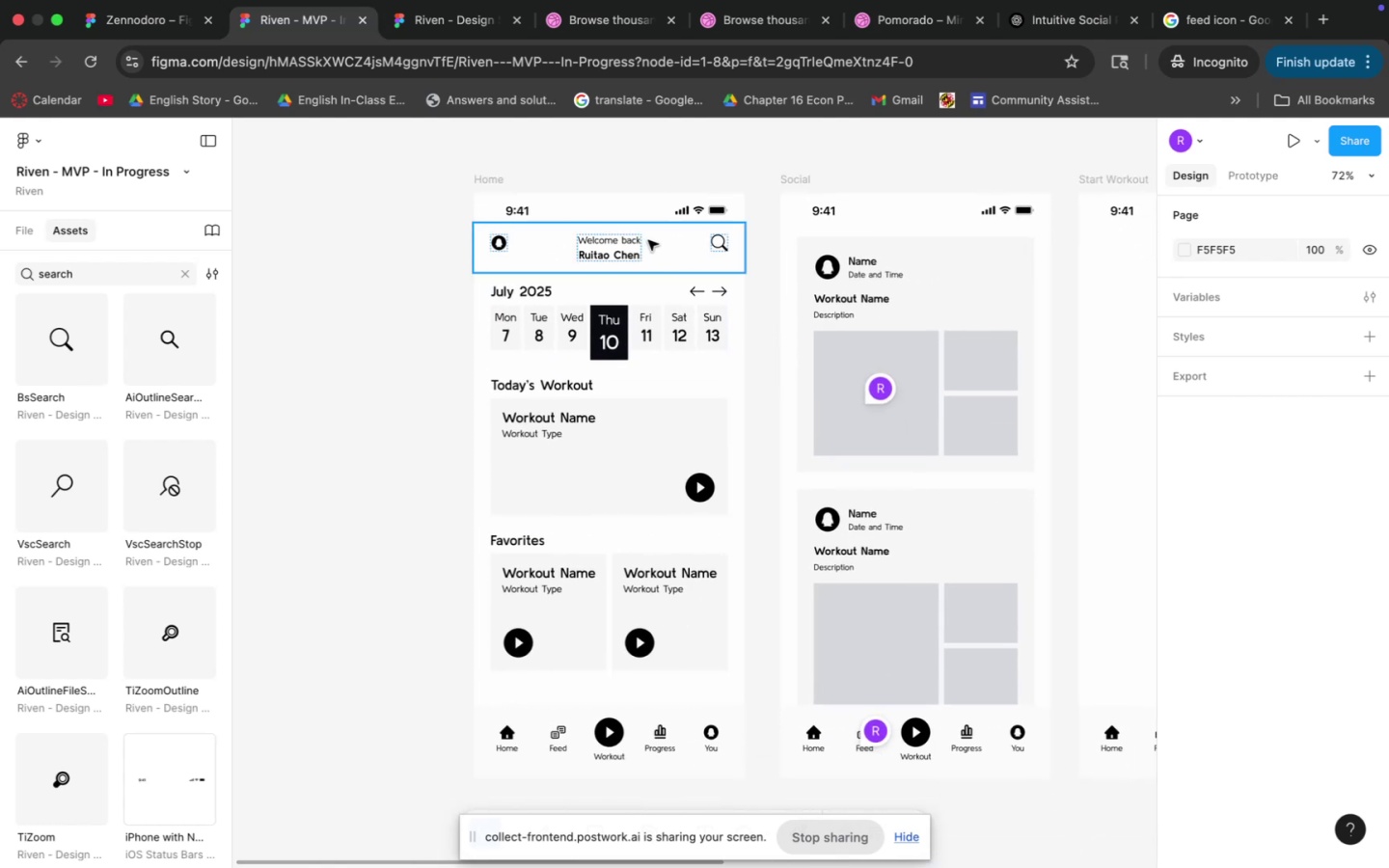 
left_click_drag(start_coordinate=[787, 393], to_coordinate=[774, 337])
 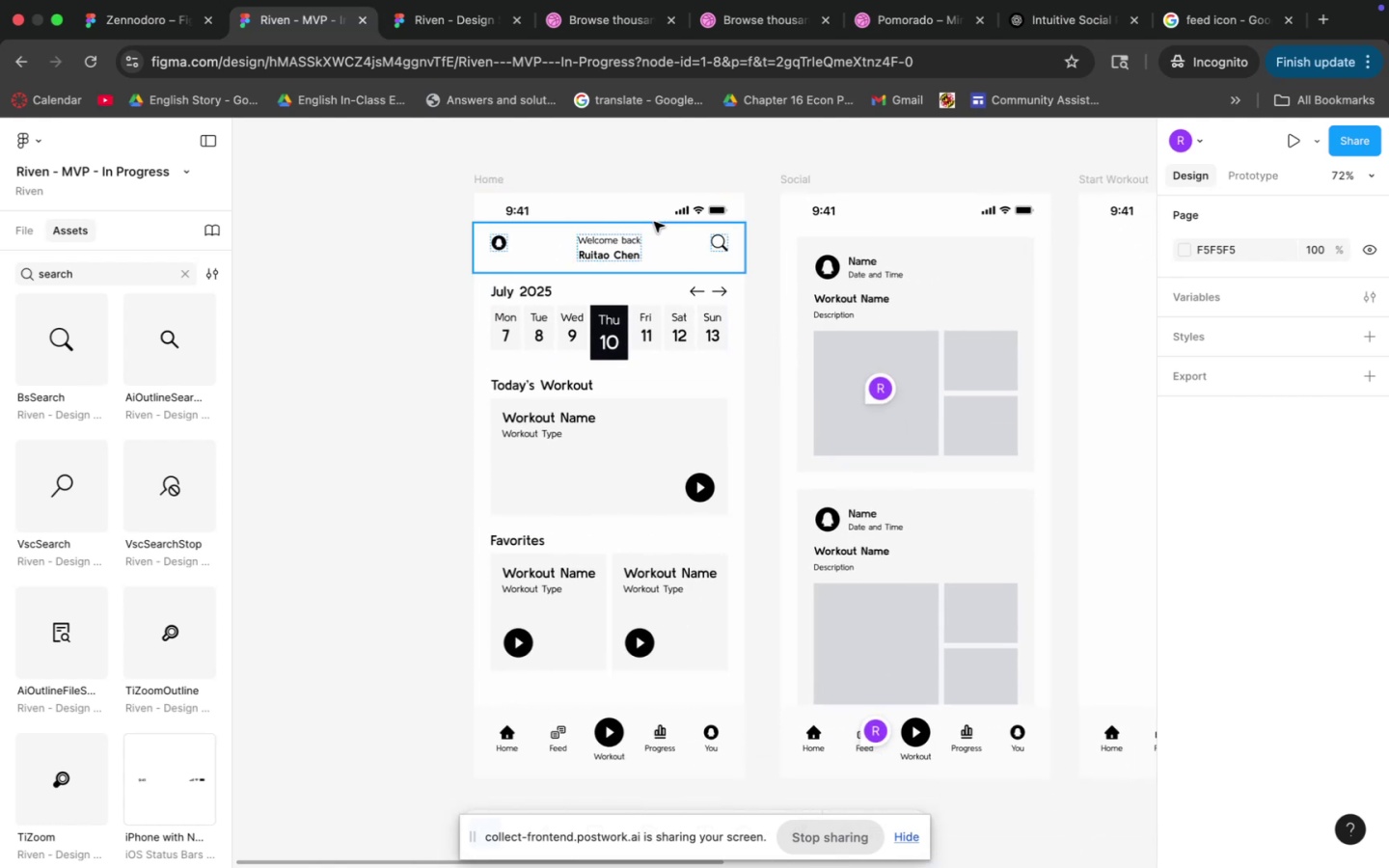 
left_click([657, 230])
 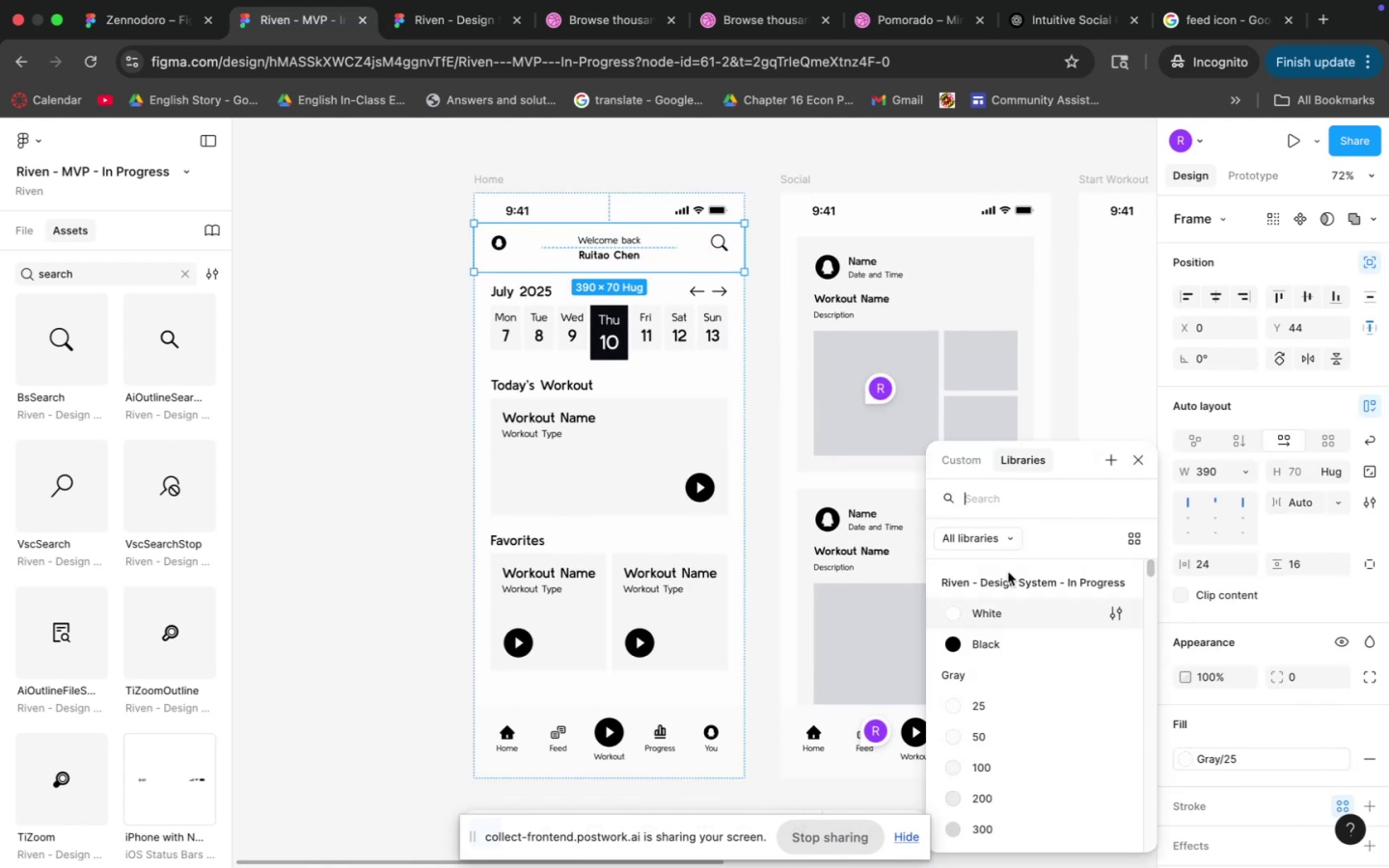 
scroll: coordinate [1253, 612], scroll_direction: down, amount: 6.0
 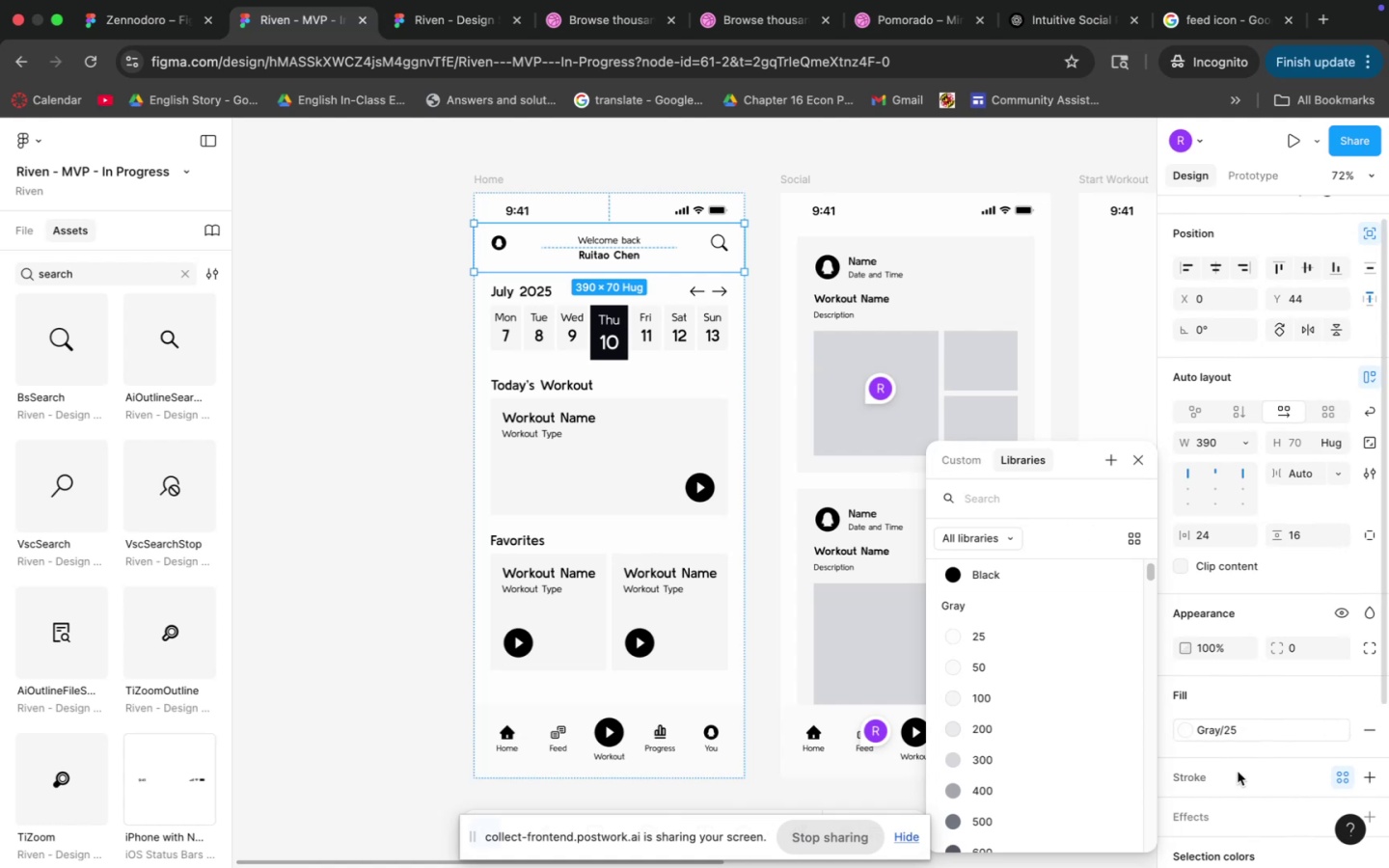 
scroll: coordinate [994, 633], scroll_direction: up, amount: 8.0
 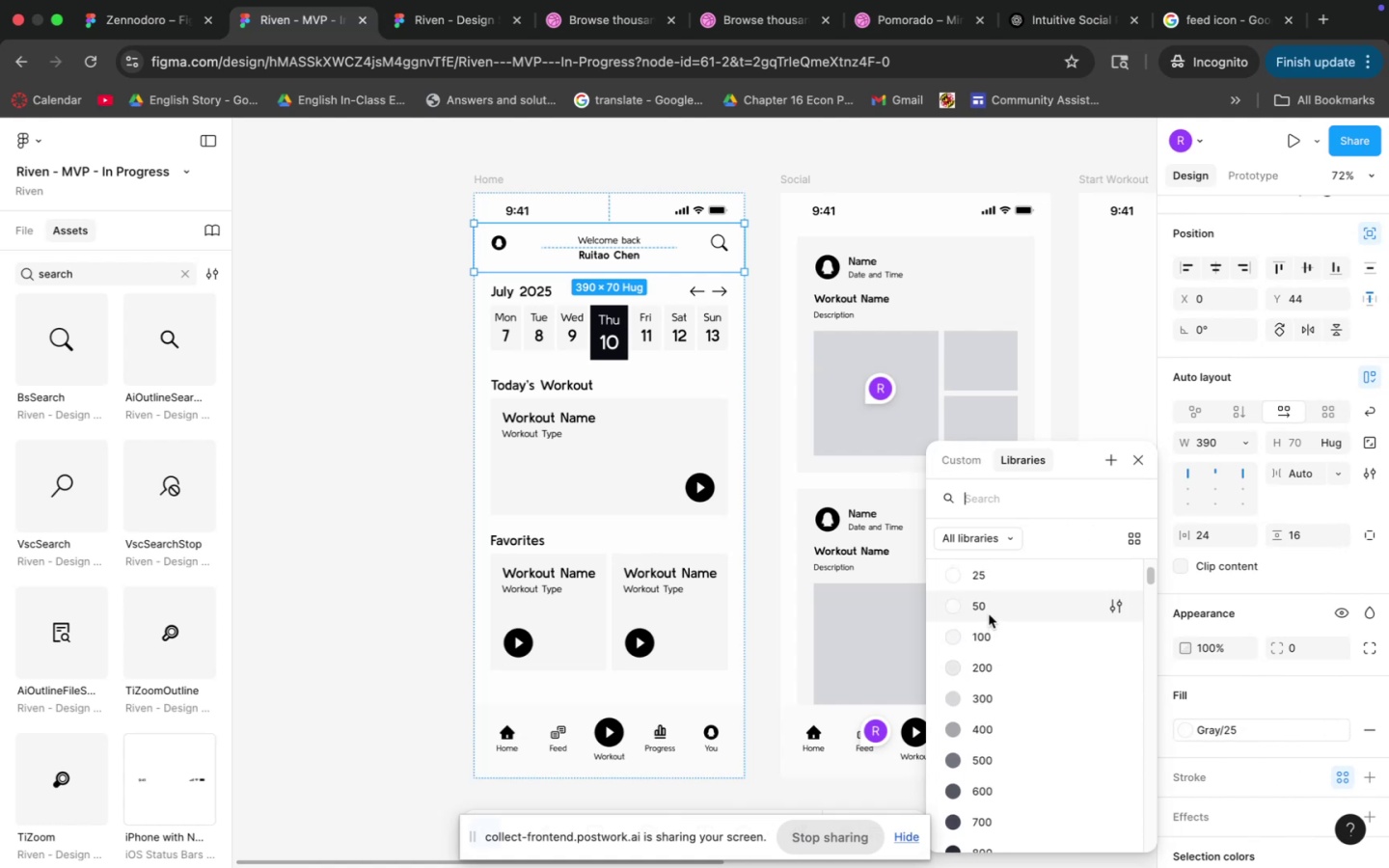 
left_click([988, 615])
 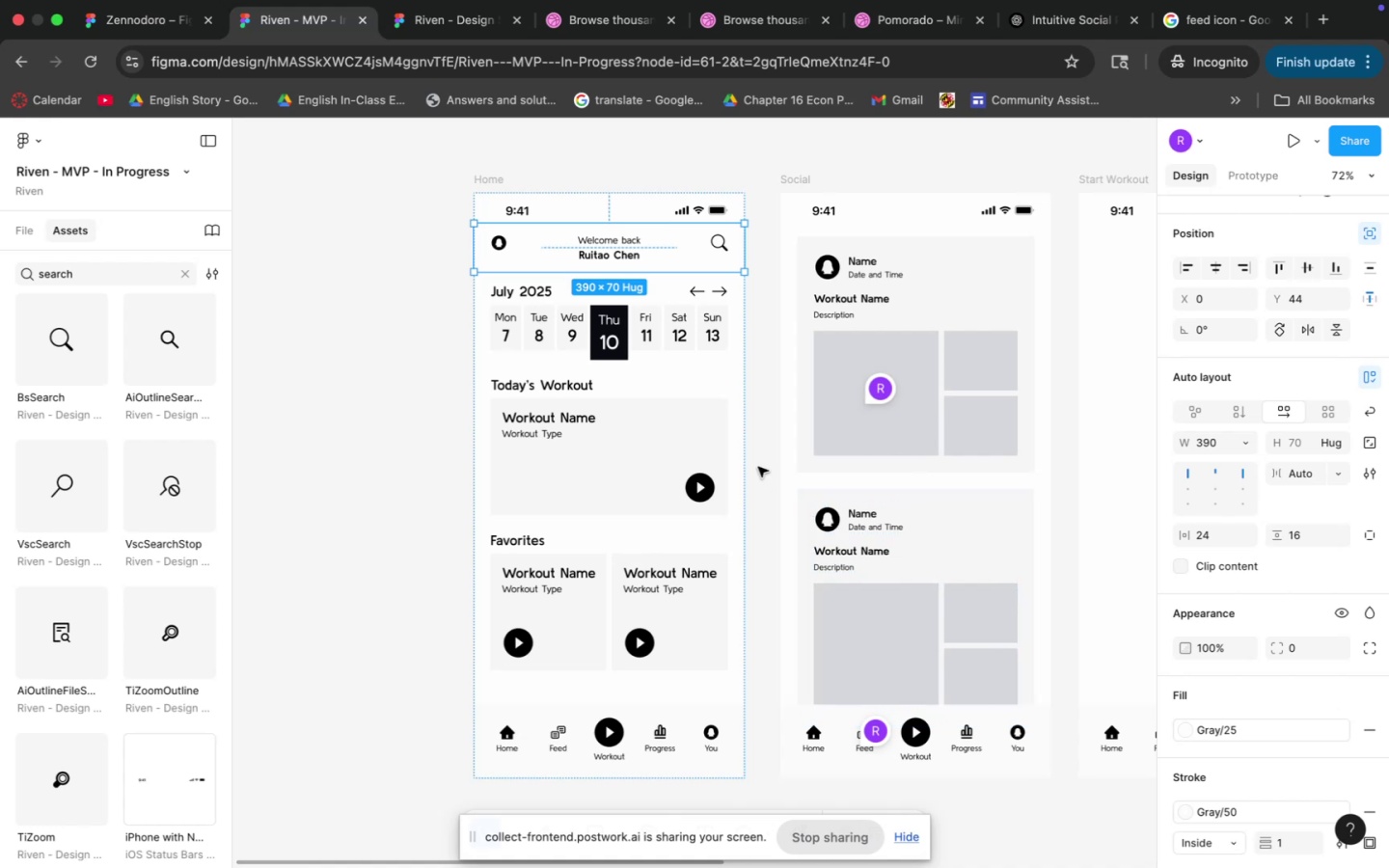 
left_click([772, 419])
 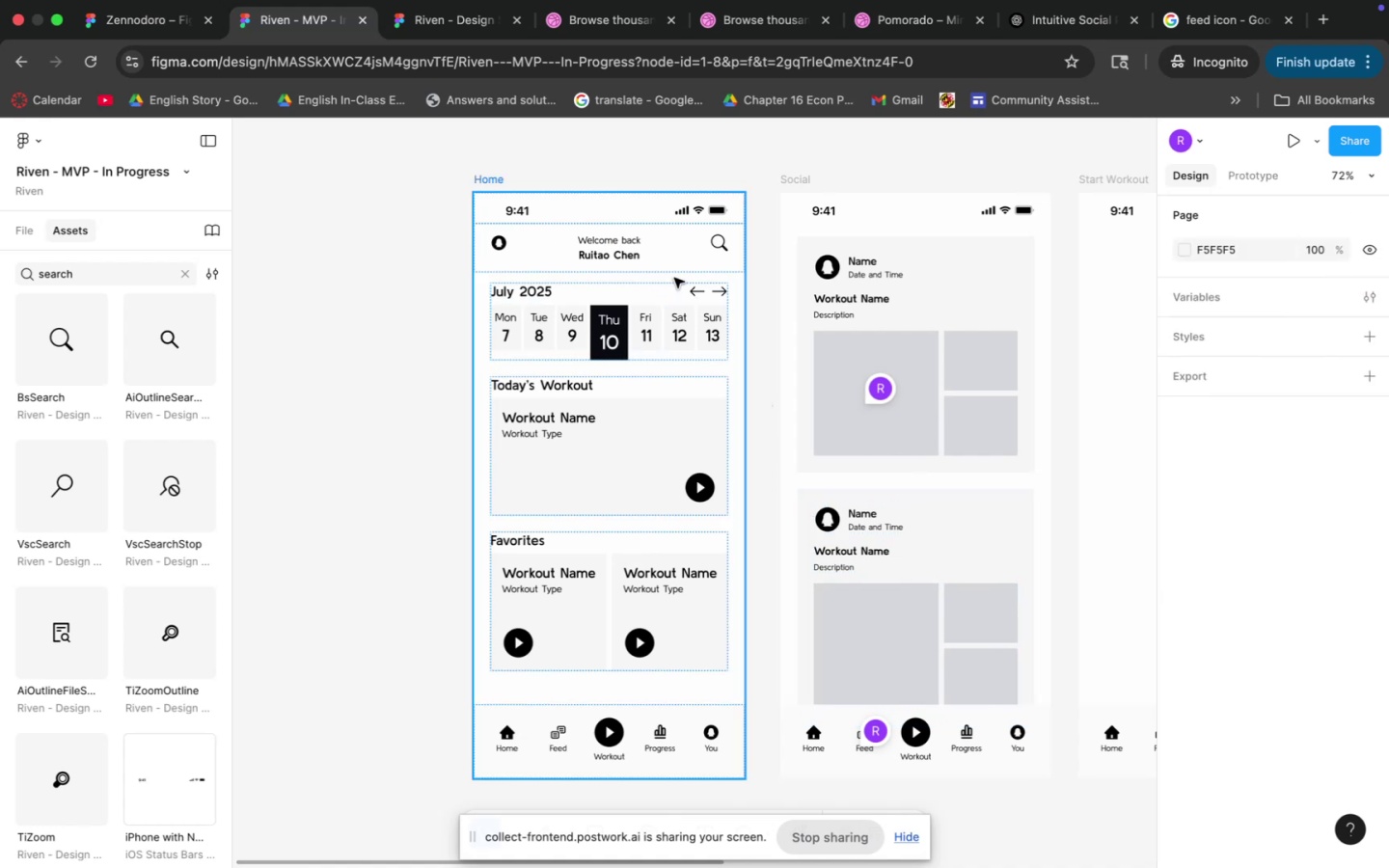 
double_click([670, 252])
 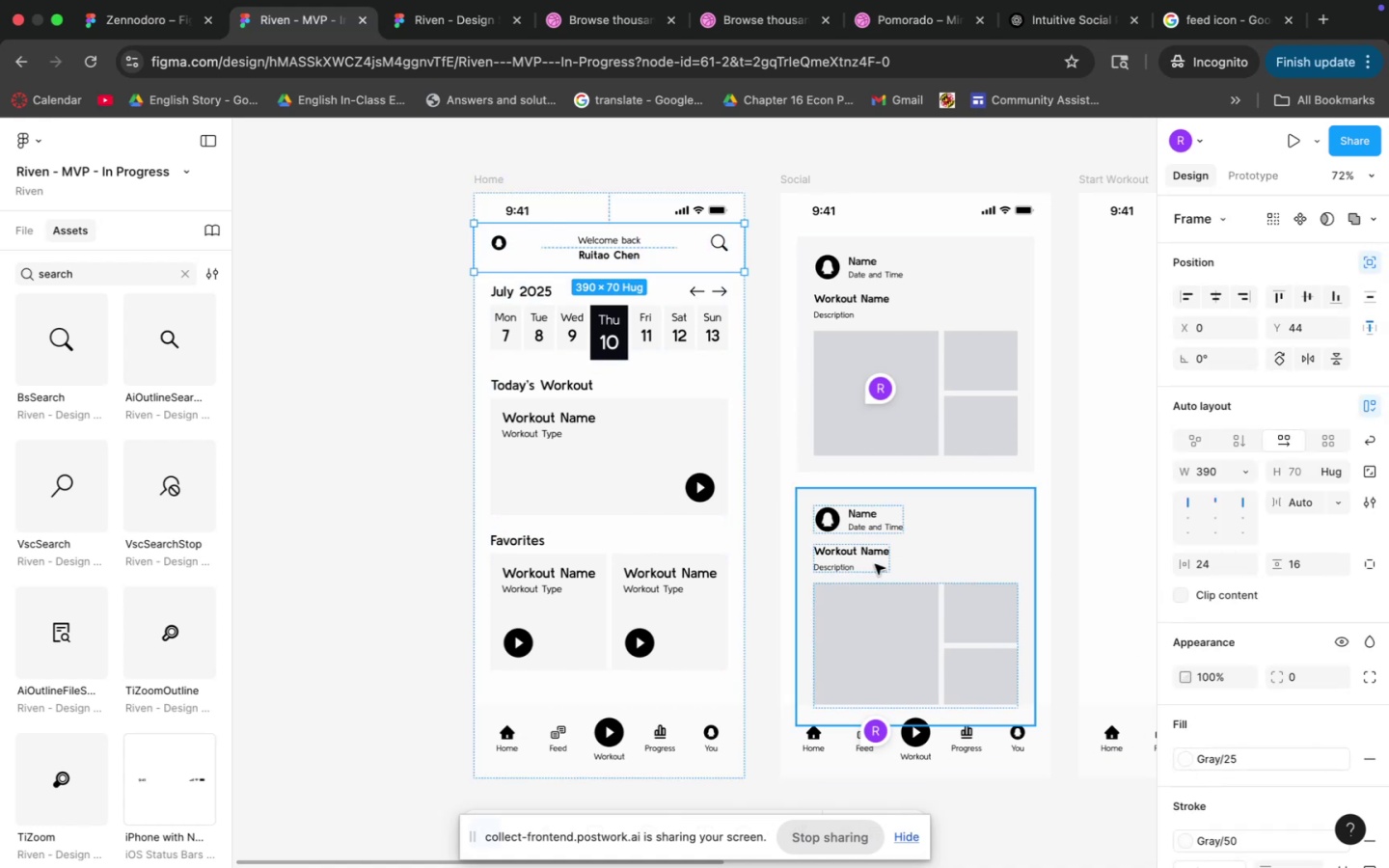 
left_click([753, 312])
 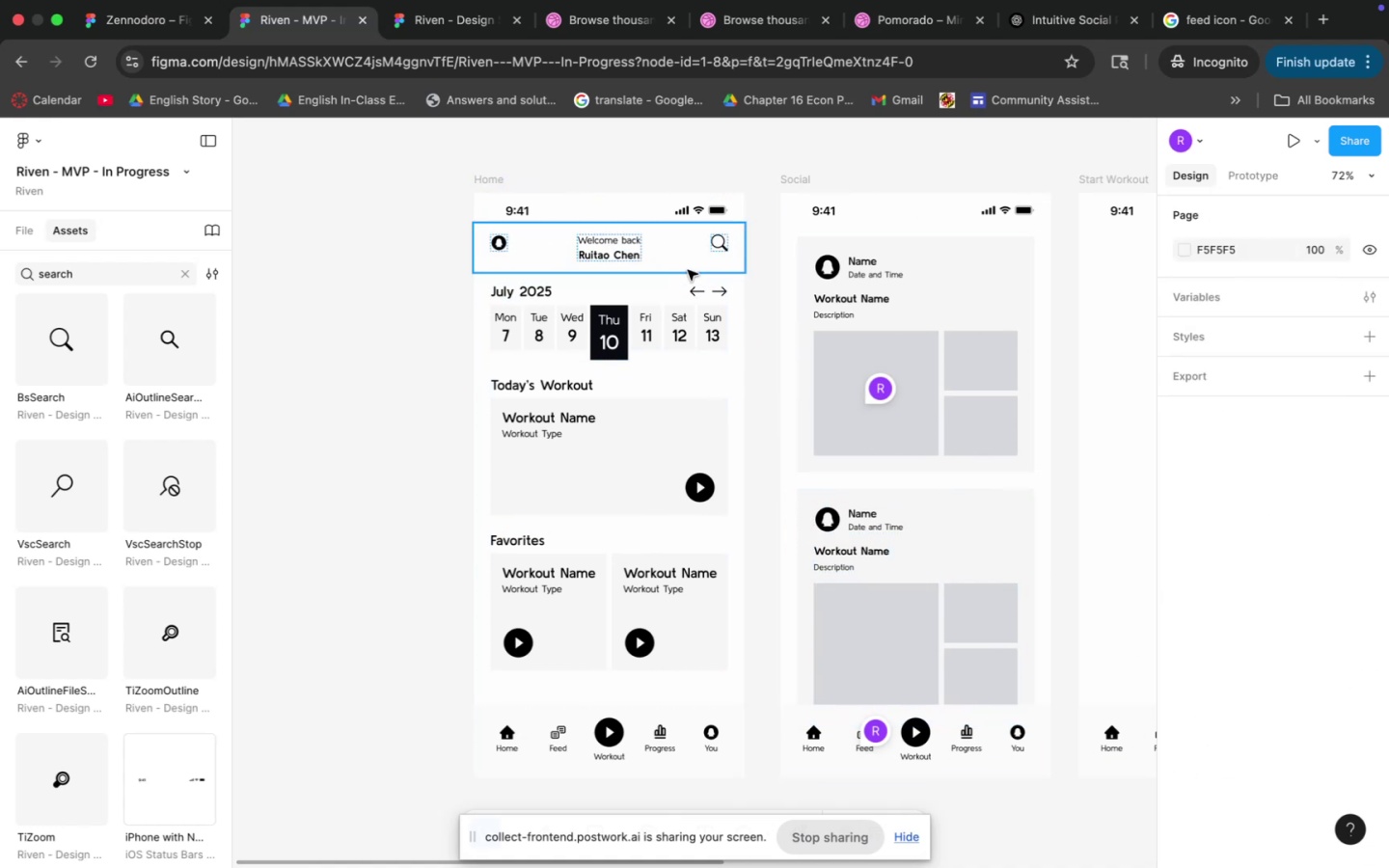 
left_click([688, 270])
 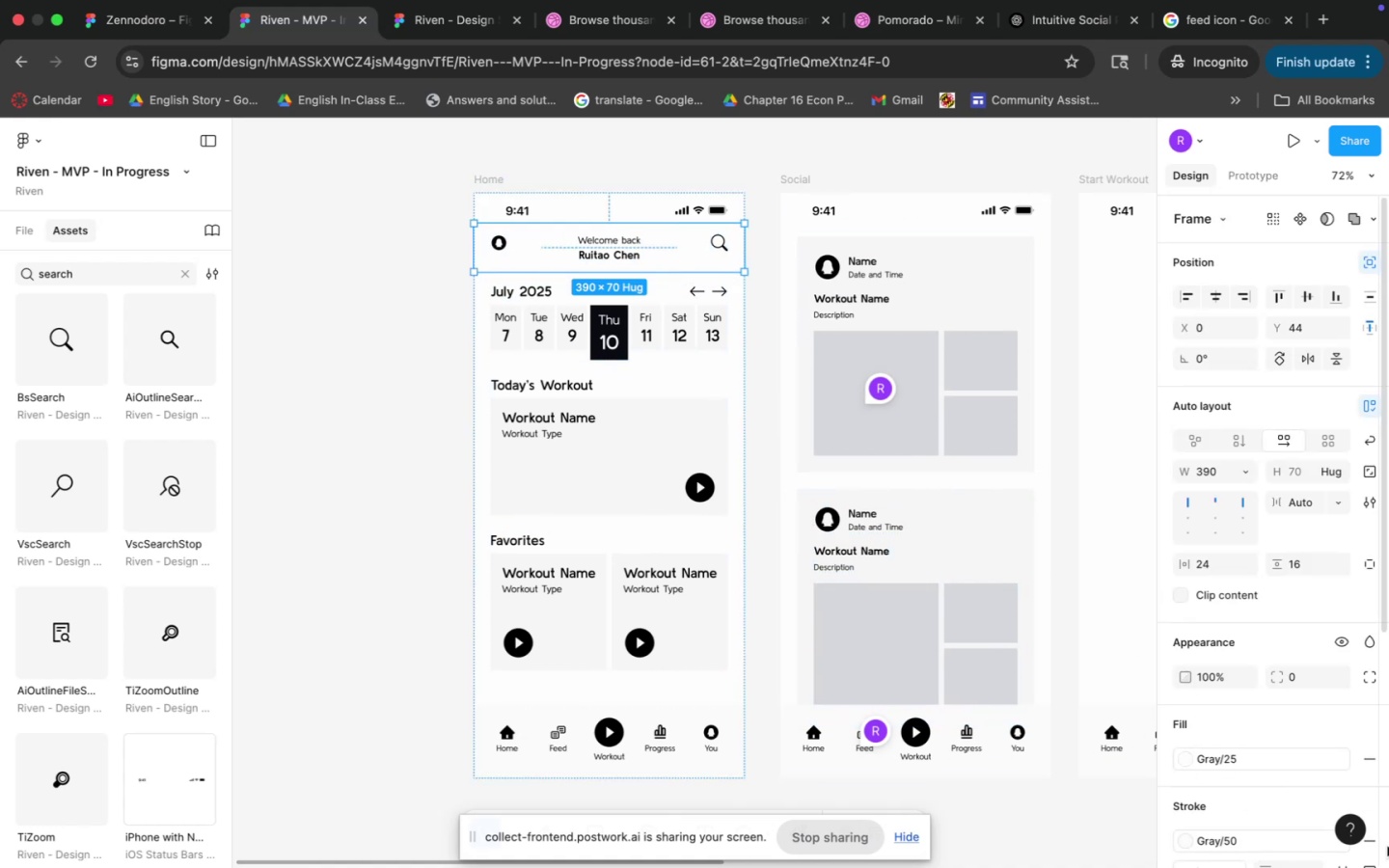 
left_click([1375, 840])
 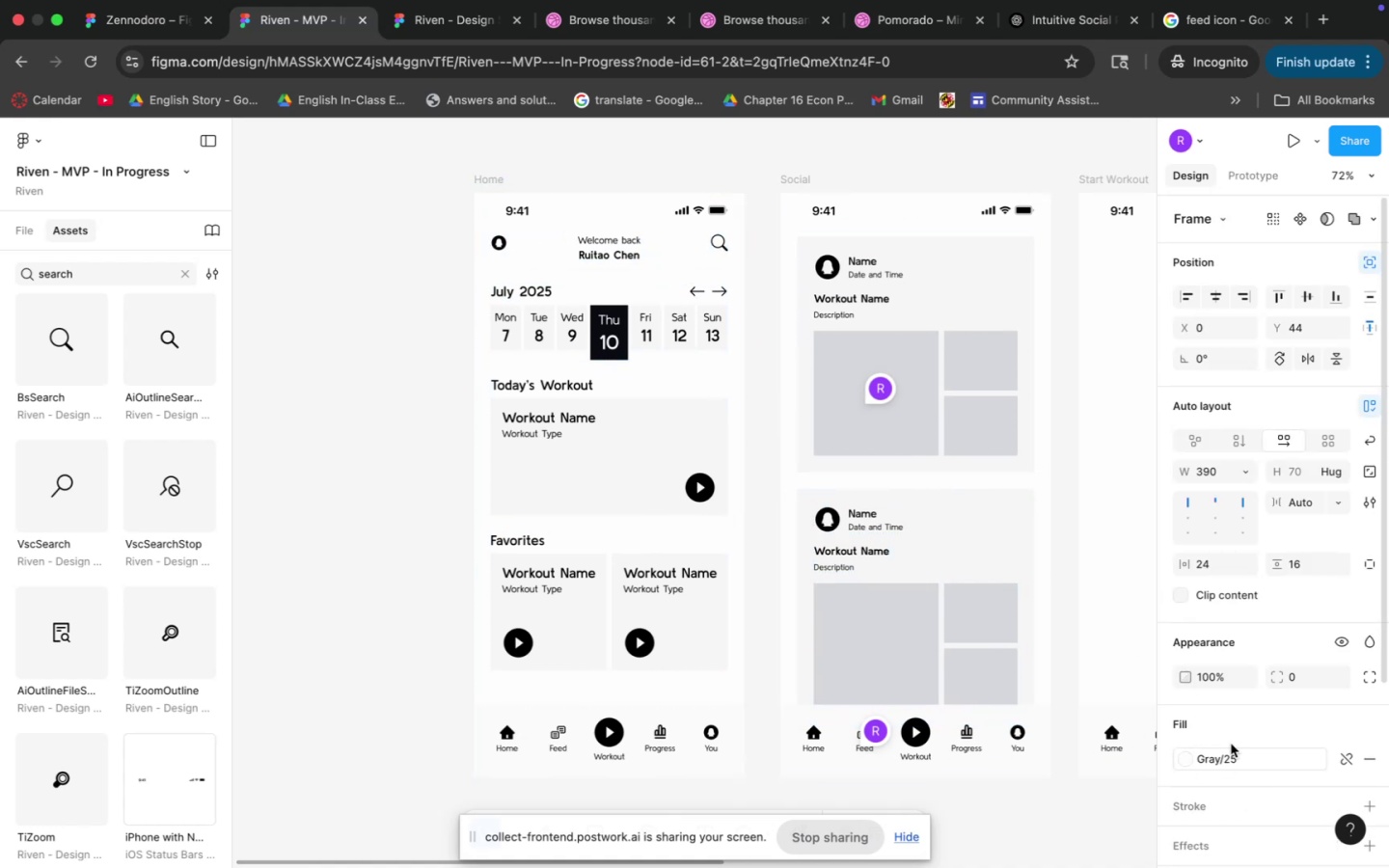 
left_click([1225, 747])
 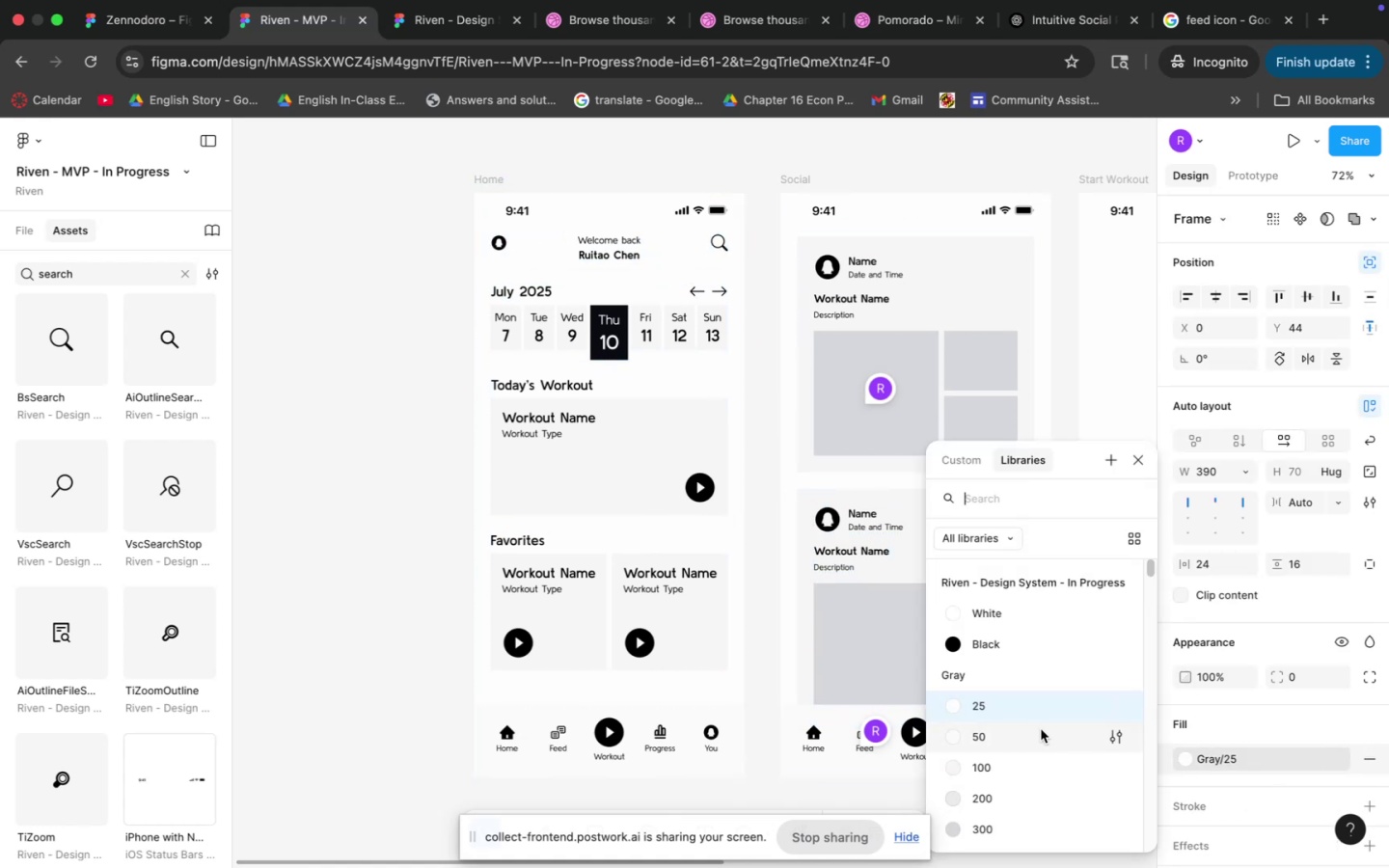 
left_click([1041, 733])
 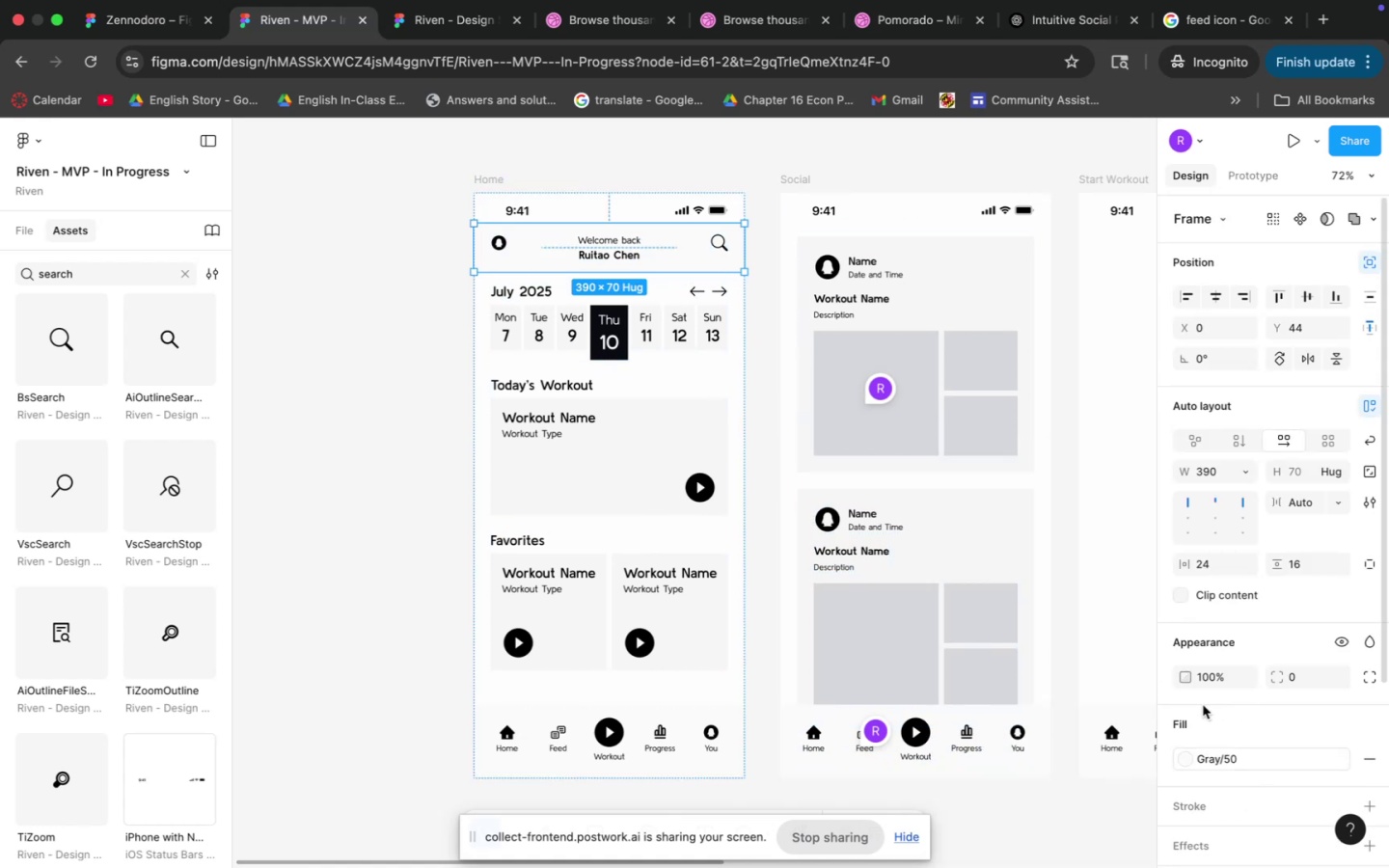 
left_click([1216, 752])
 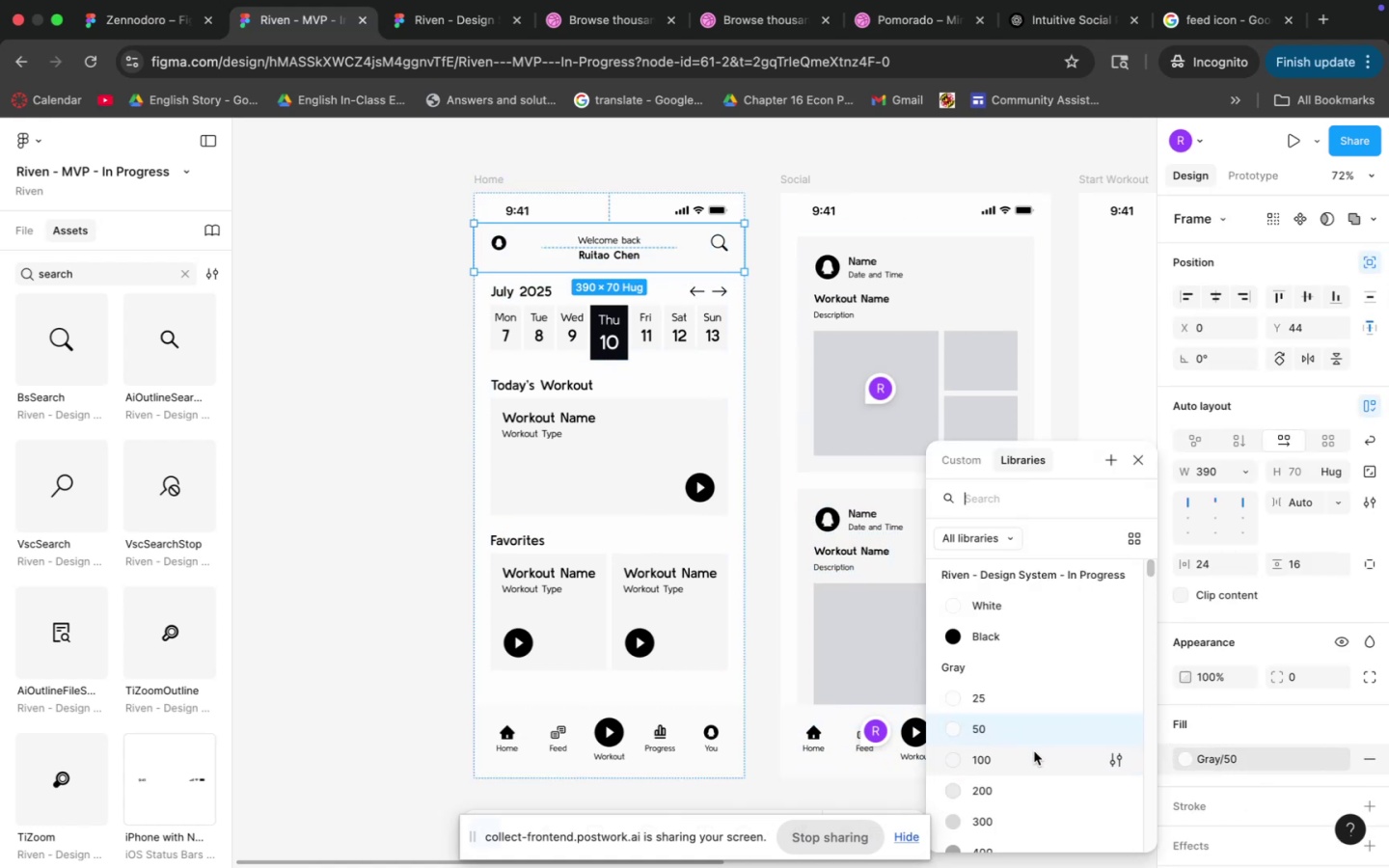 
left_click([1034, 753])
 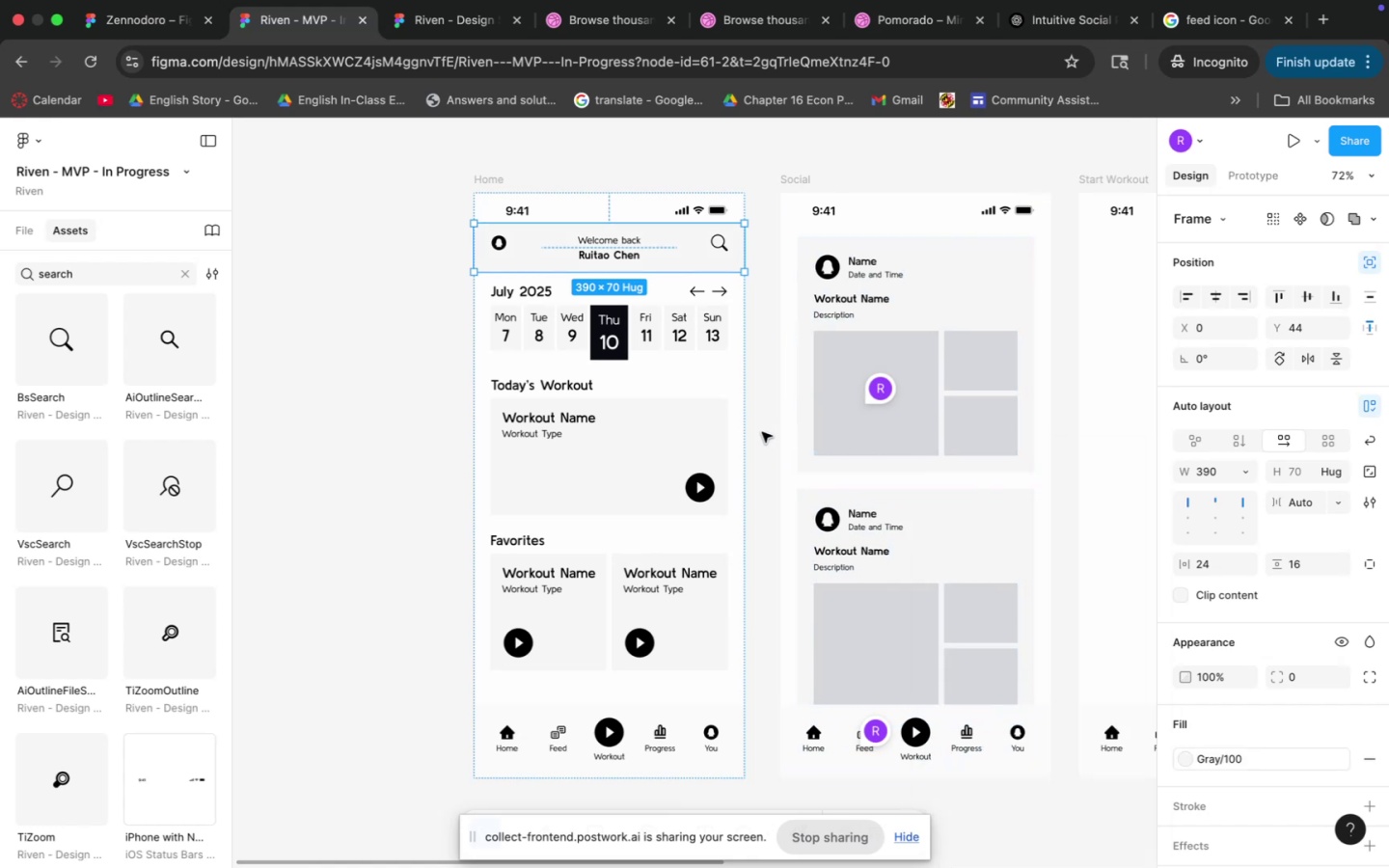 
left_click([766, 429])
 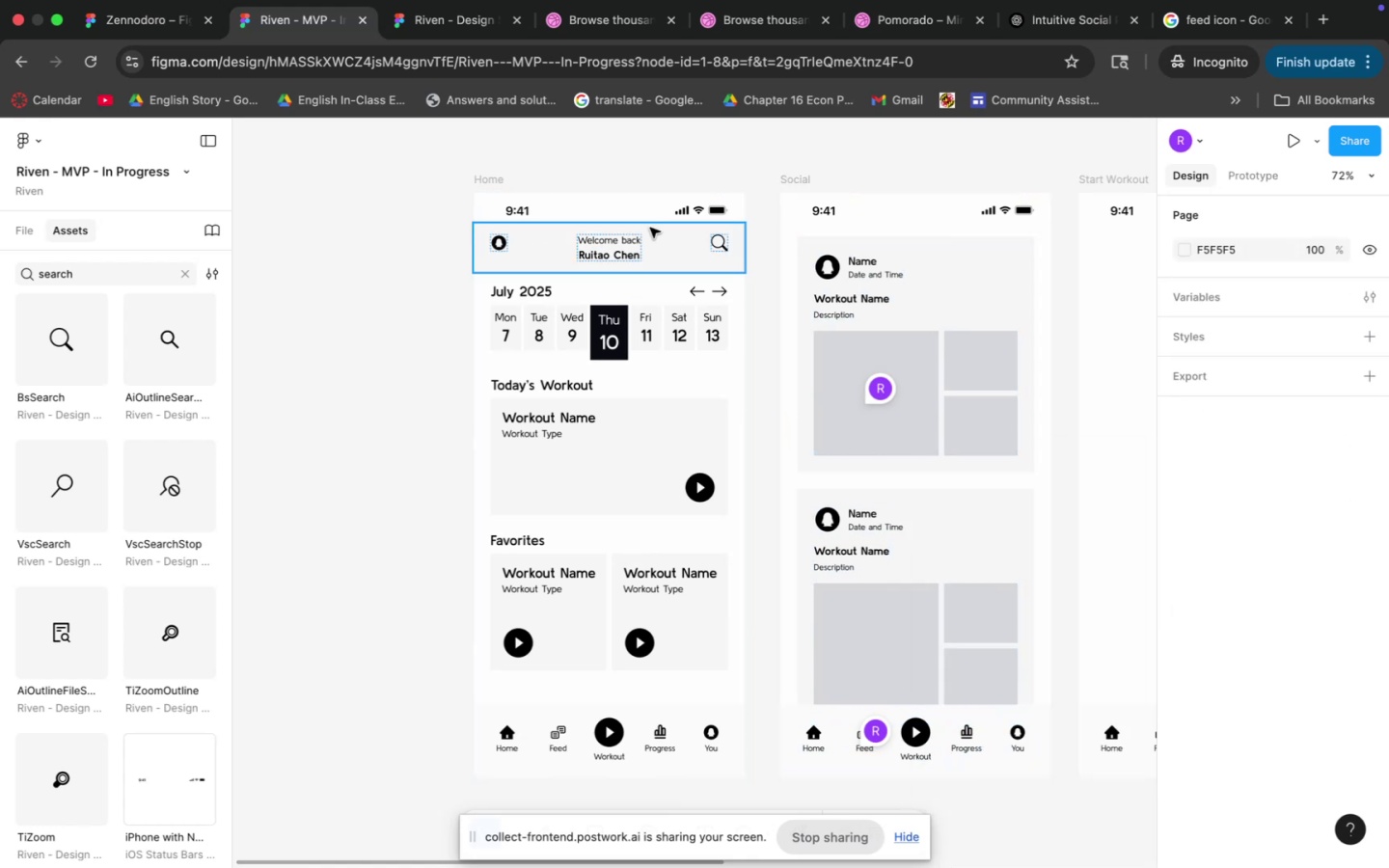 
left_click([617, 199])
 